 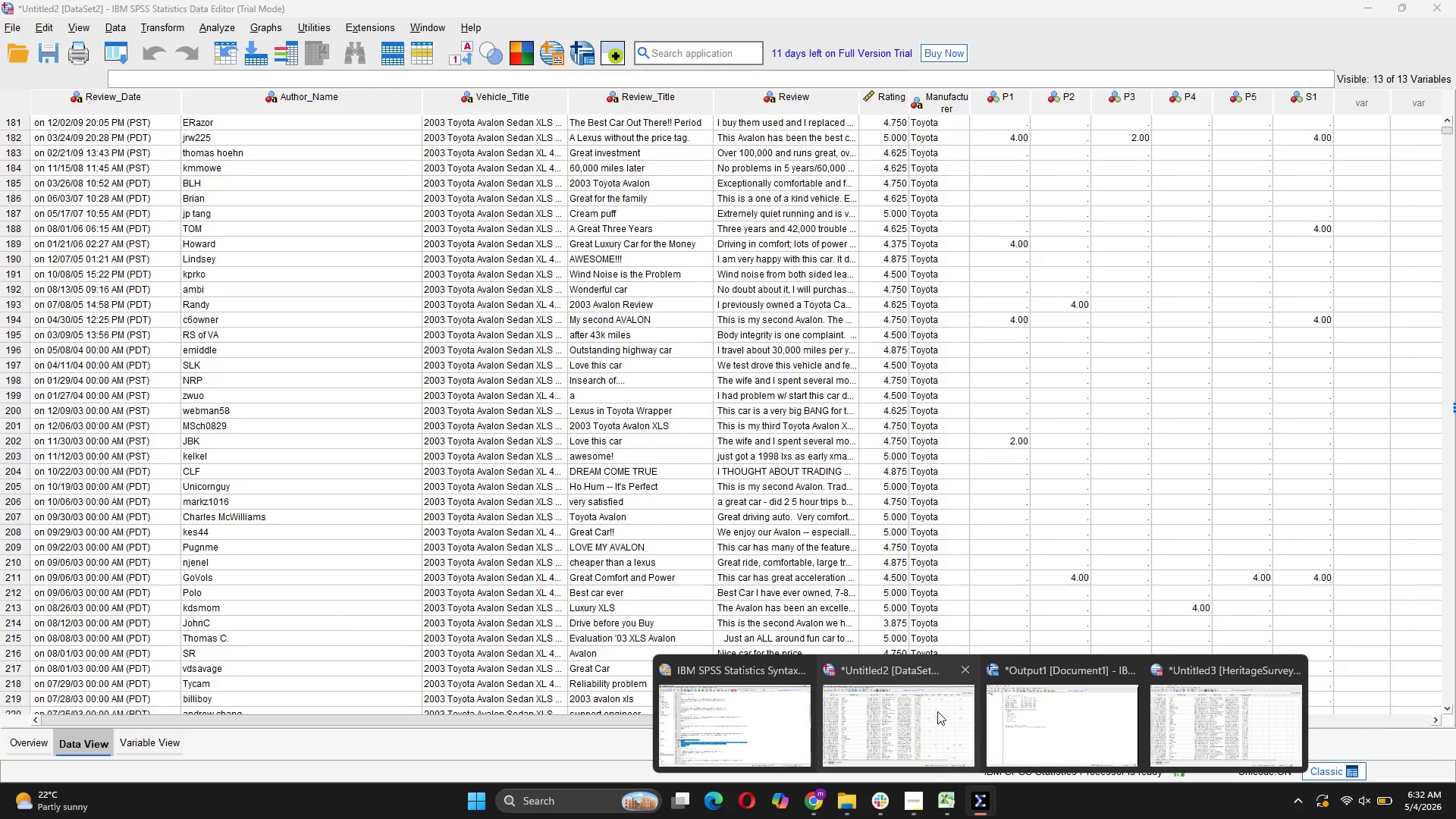 
scroll: coordinate [312, 573], scroll_direction: down, amount: 3.0
 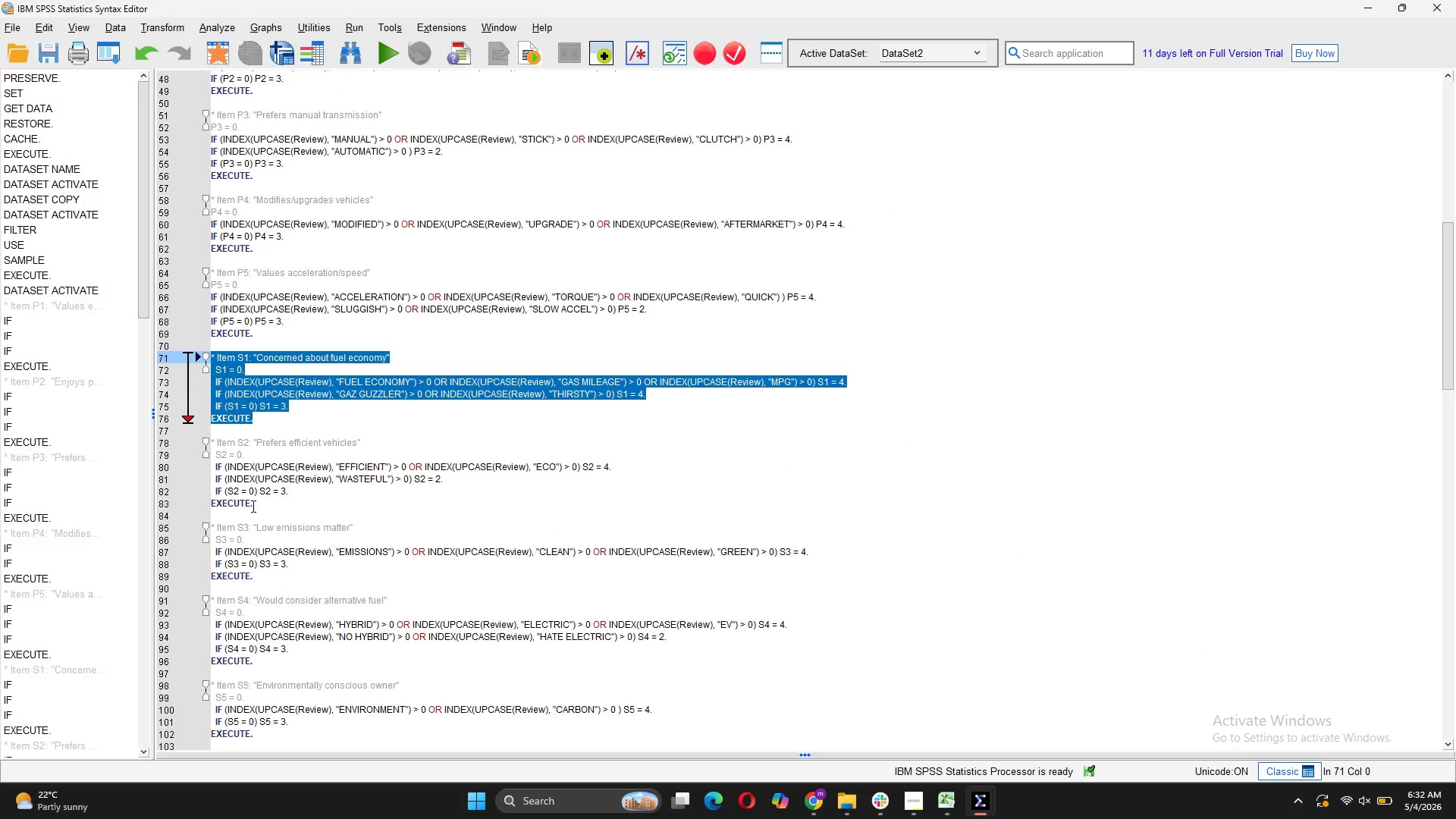 
left_click_drag(start_coordinate=[268, 506], to_coordinate=[210, 439])
 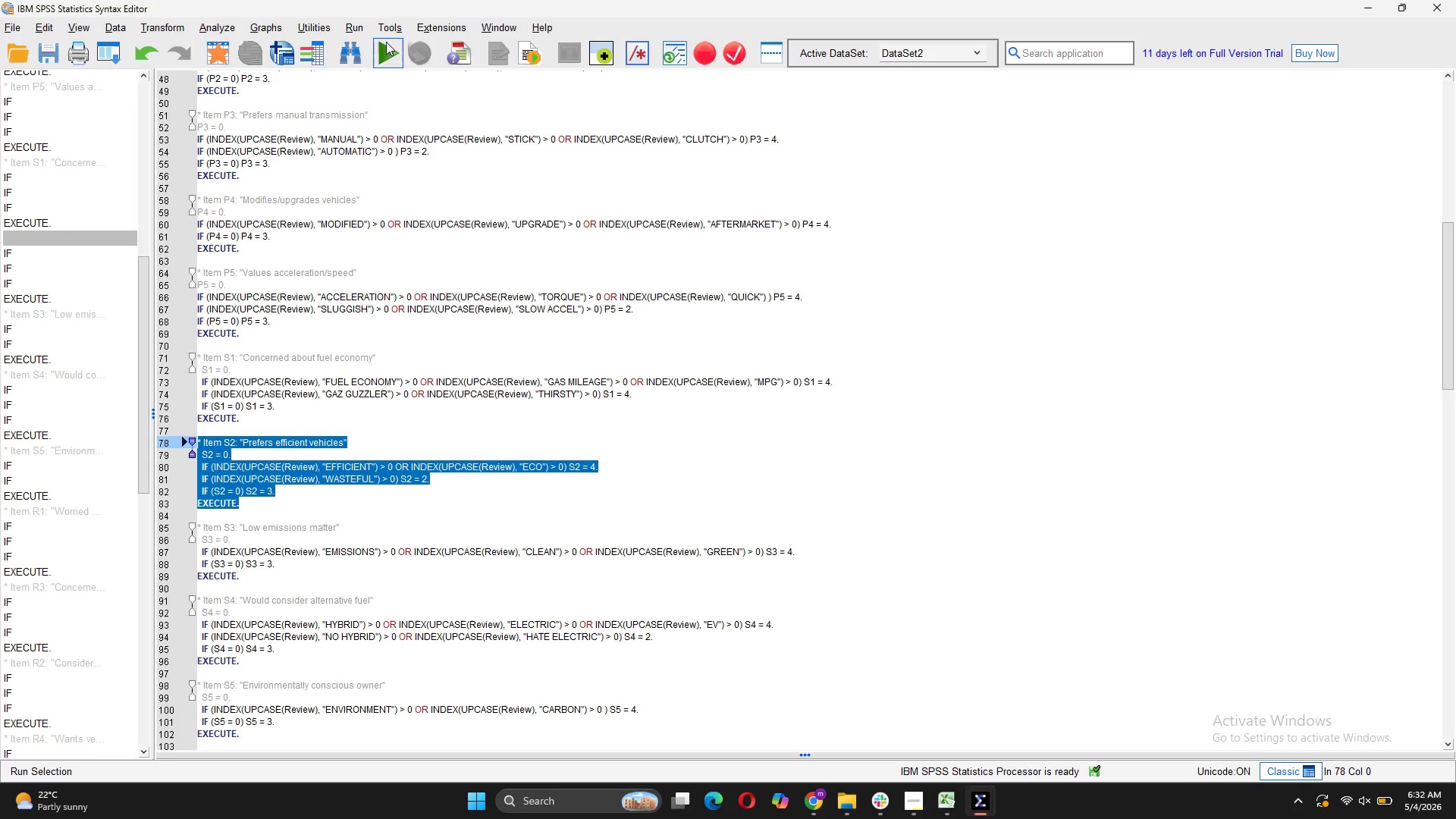 
left_click([388, 42])
 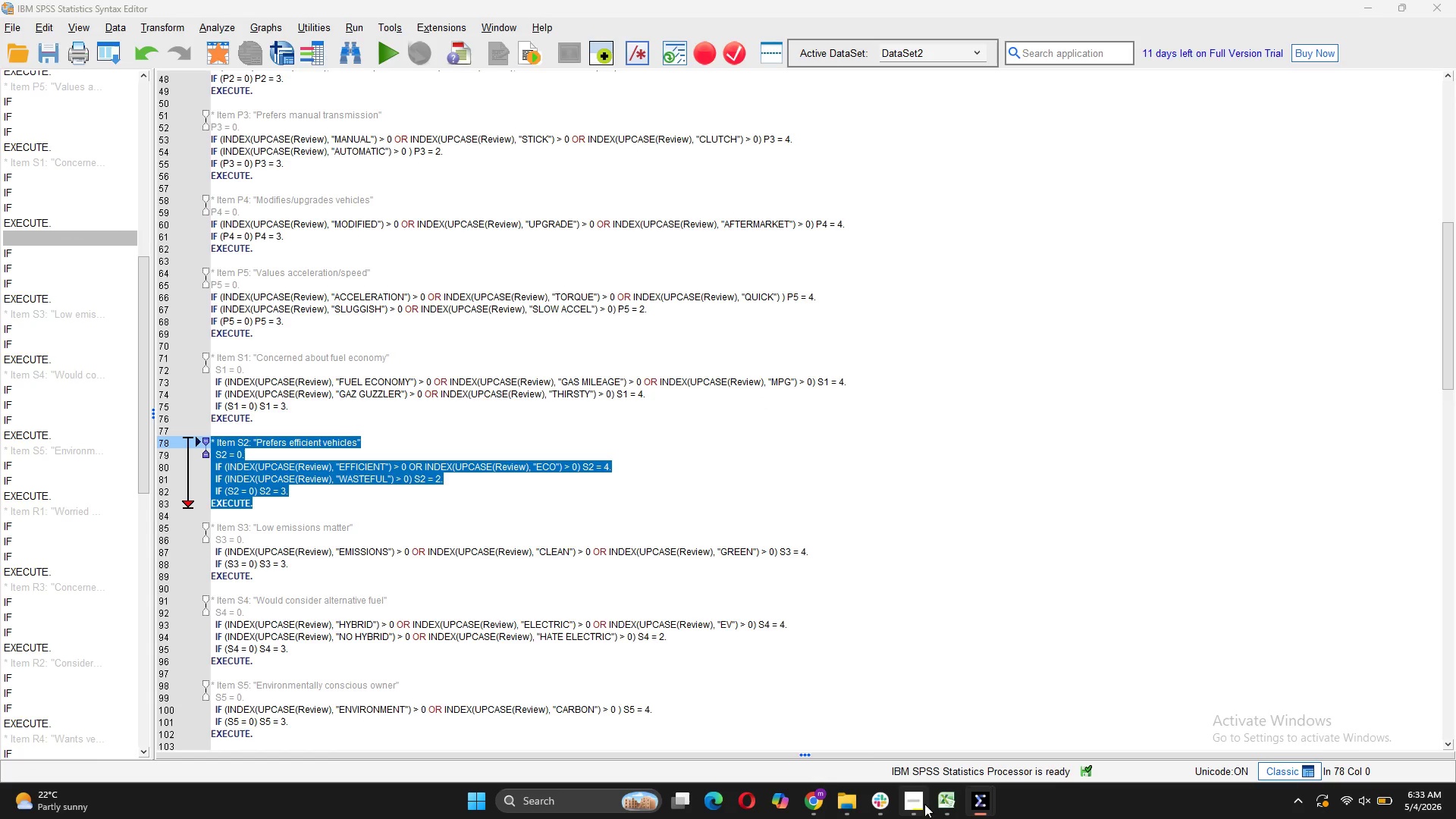 
wait(20.52)
 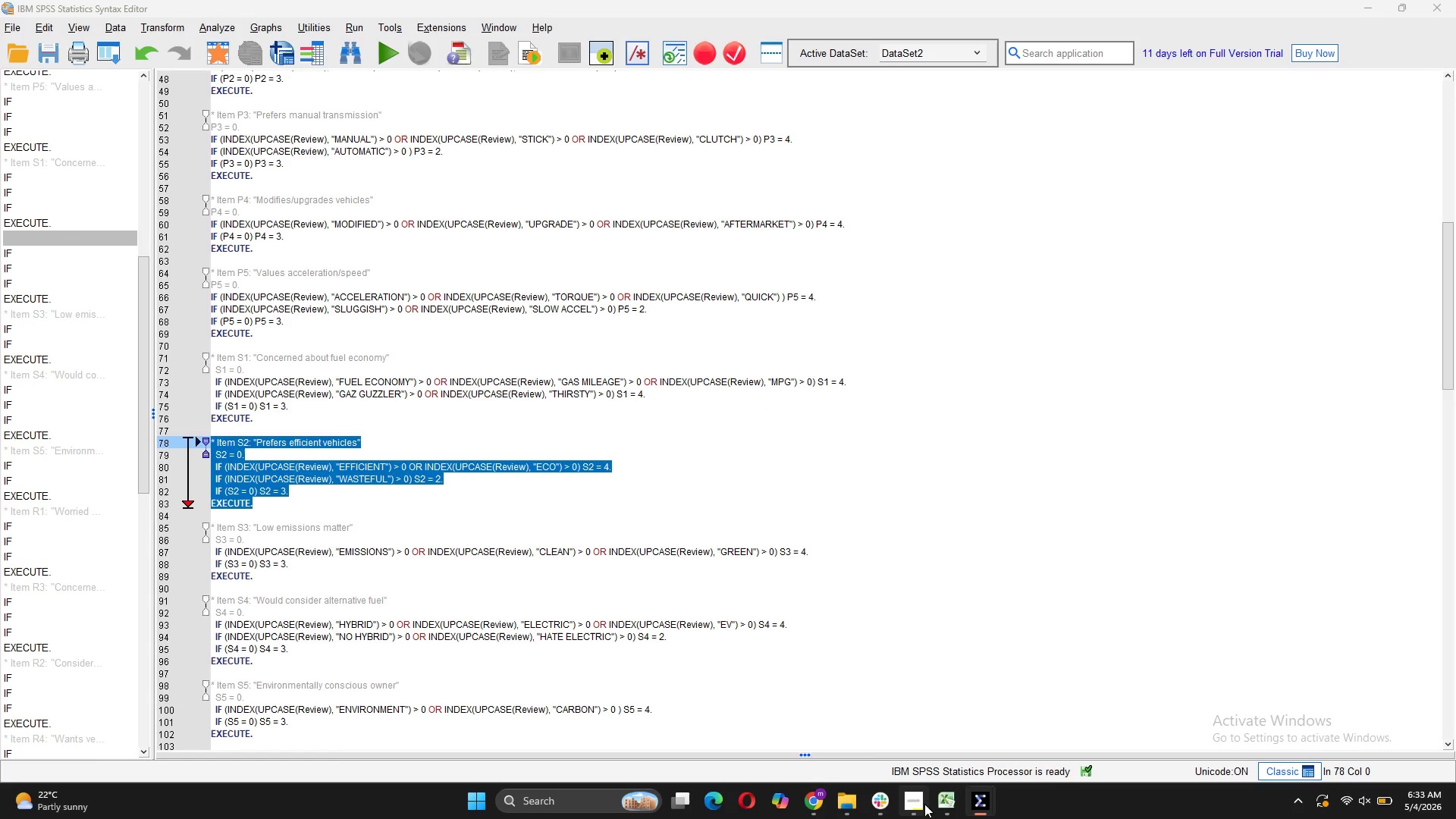 
left_click_drag(start_coordinate=[263, 582], to_coordinate=[212, 527])
 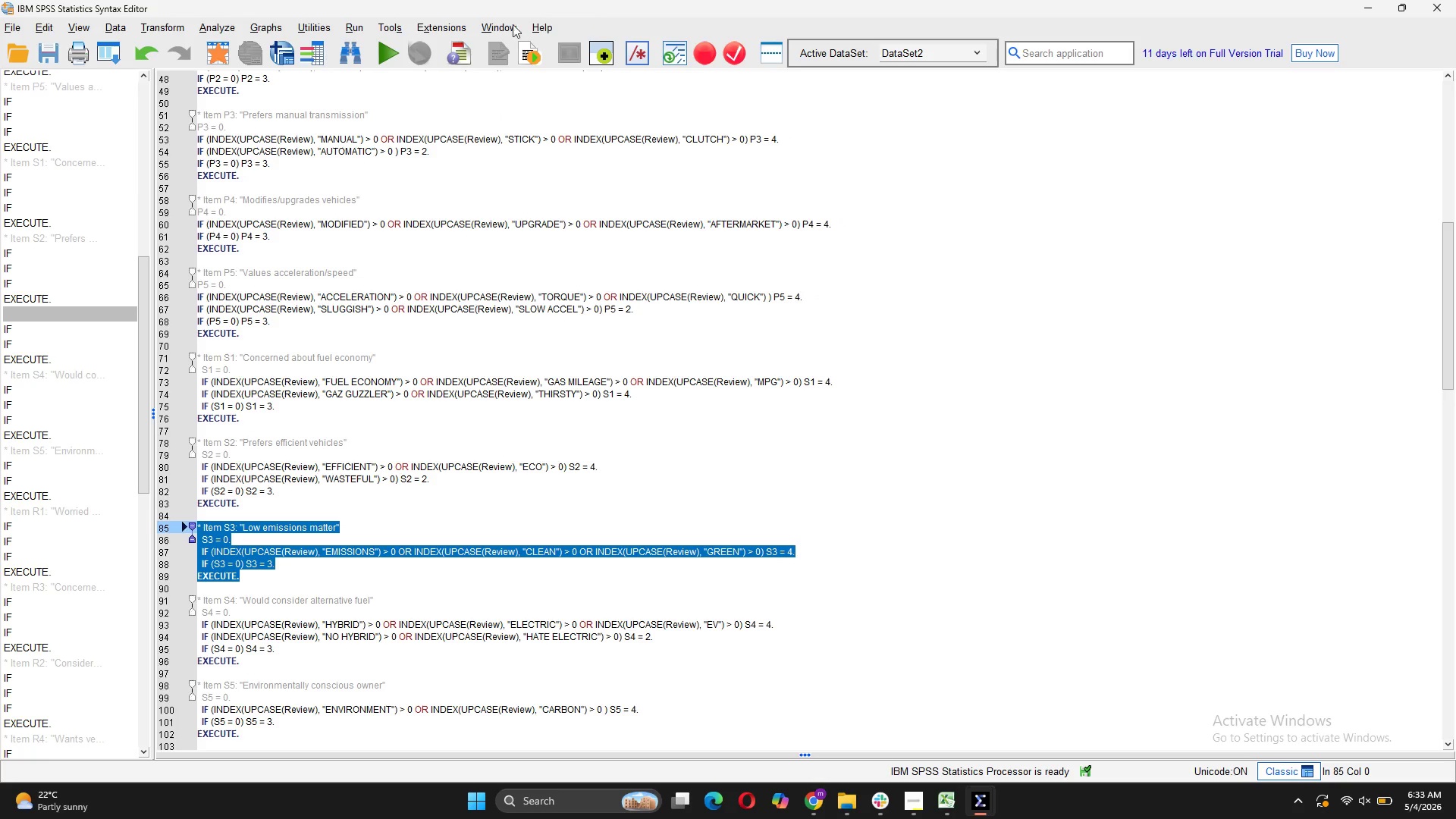 
left_click([394, 46])
 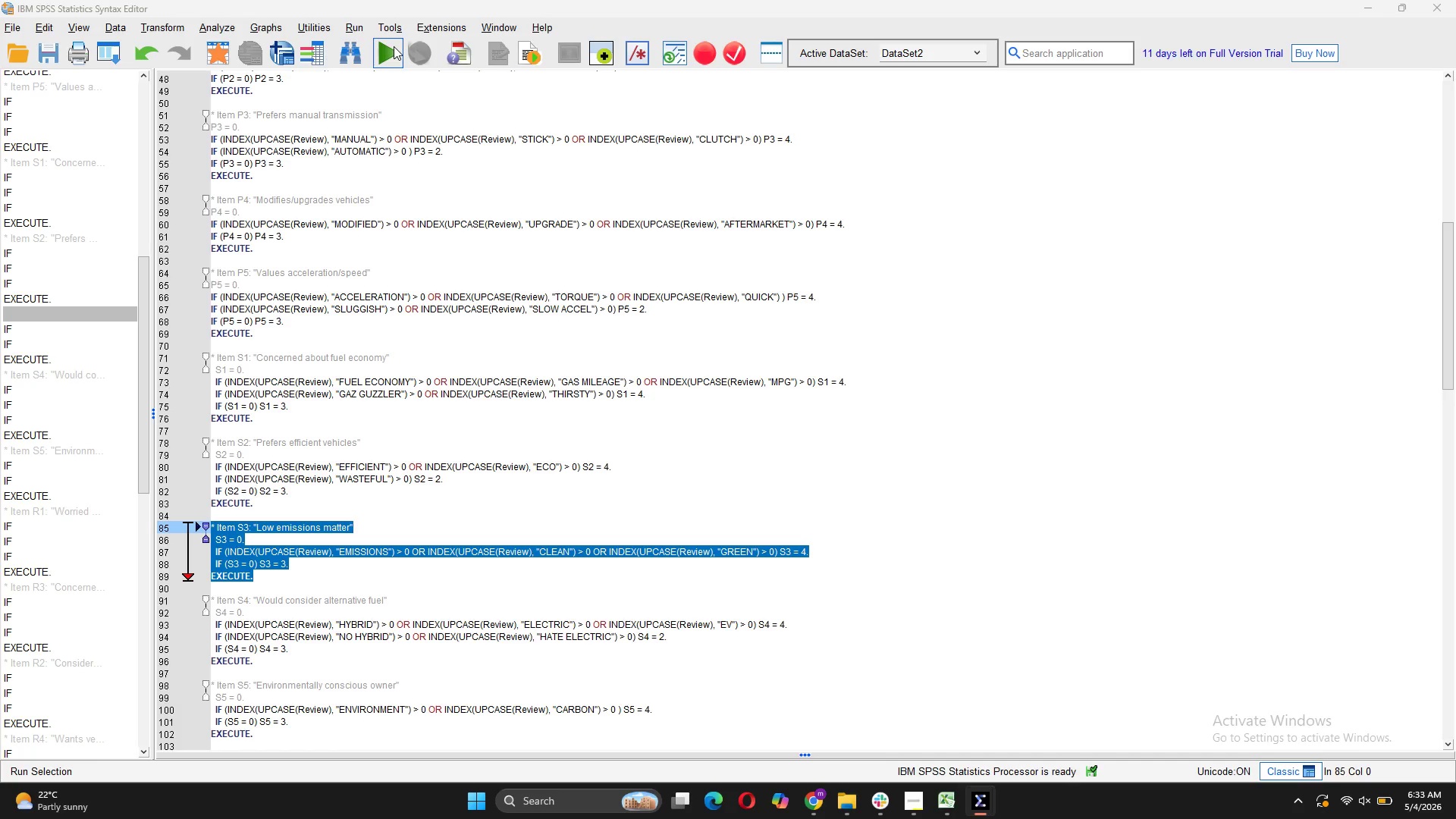 
wait(13.74)
 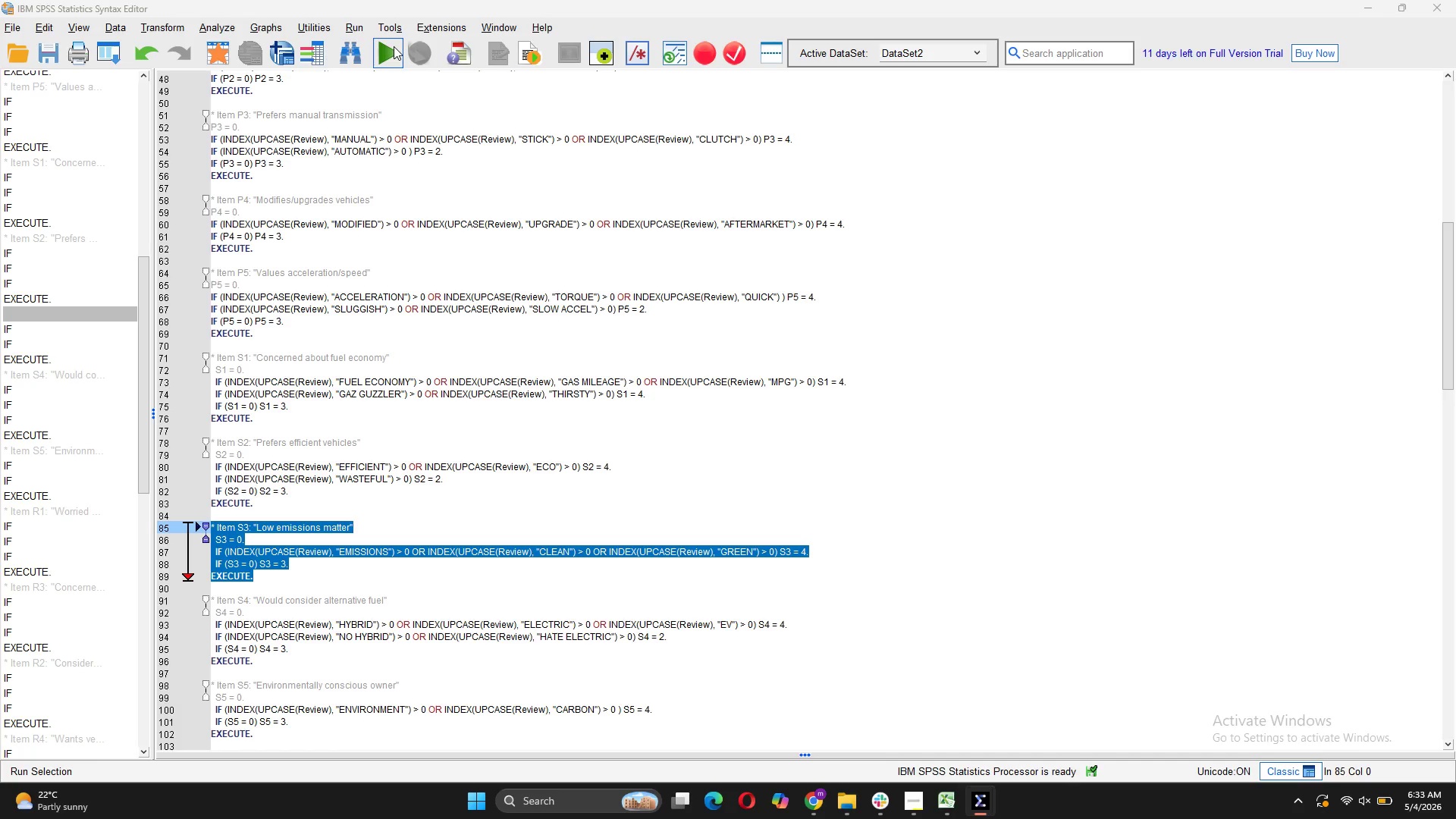 
mouse_move([964, 787])
 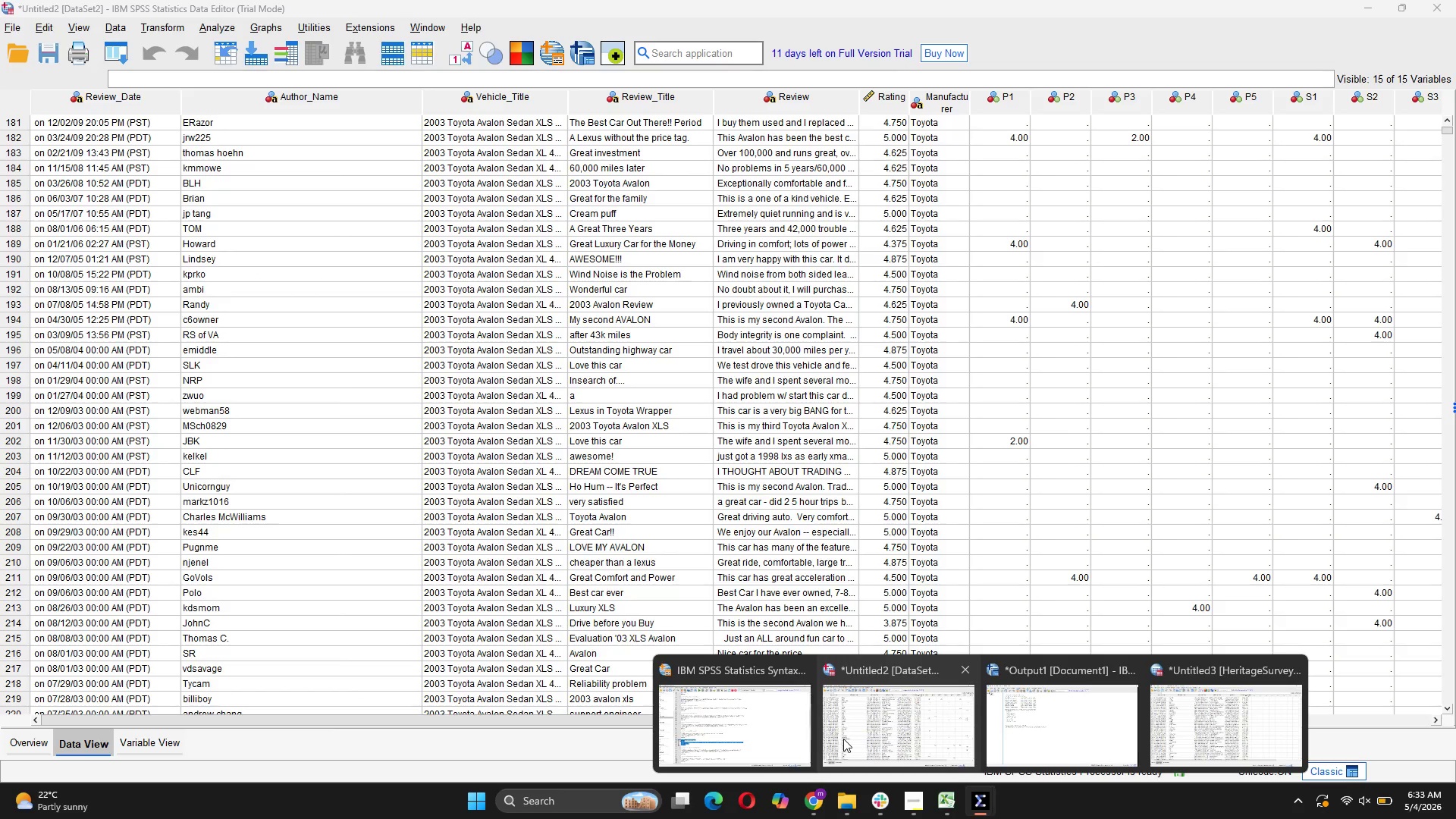 
left_click([843, 739])
 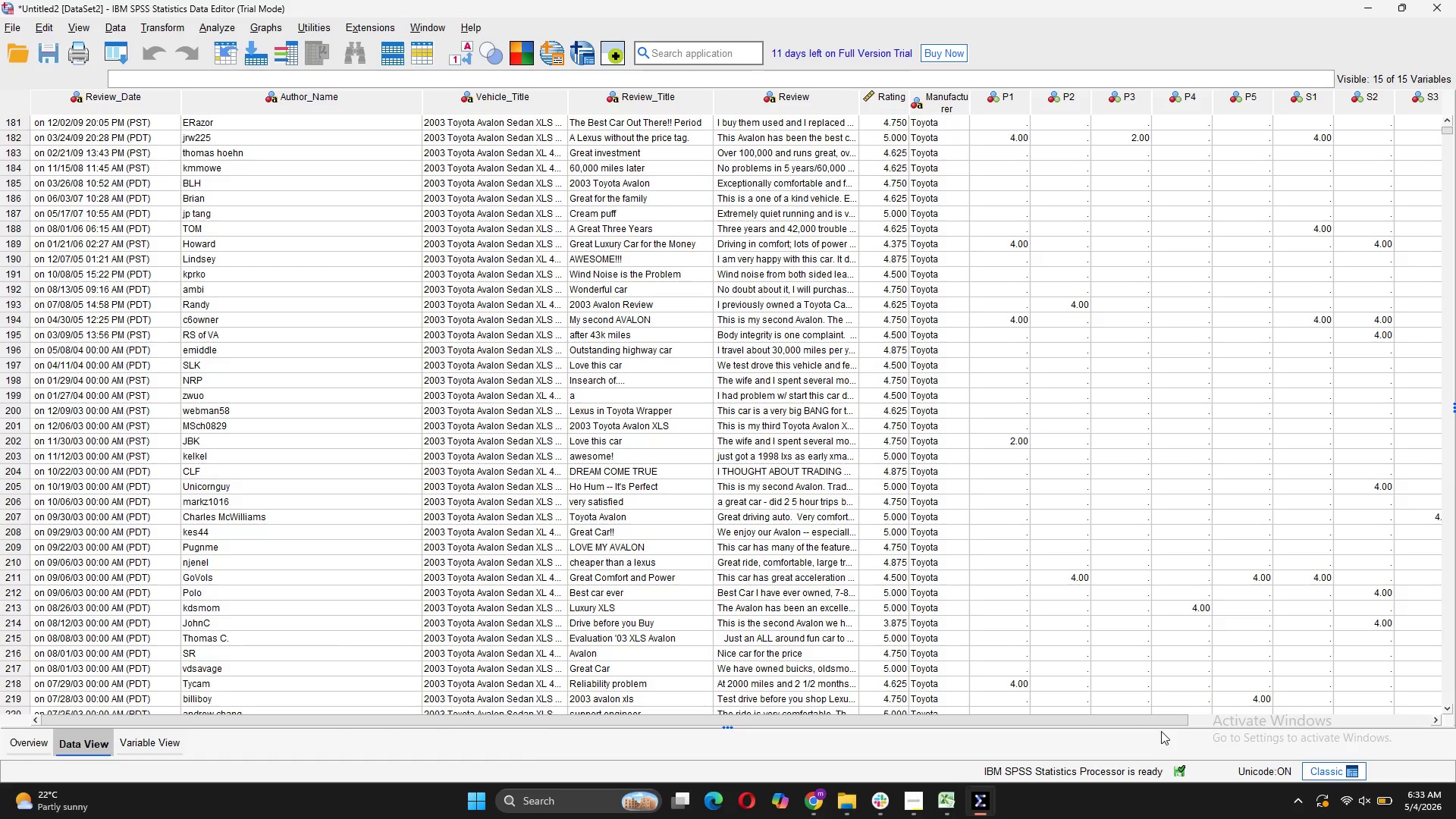 
left_click_drag(start_coordinate=[1164, 724], to_coordinate=[1454, 736])
 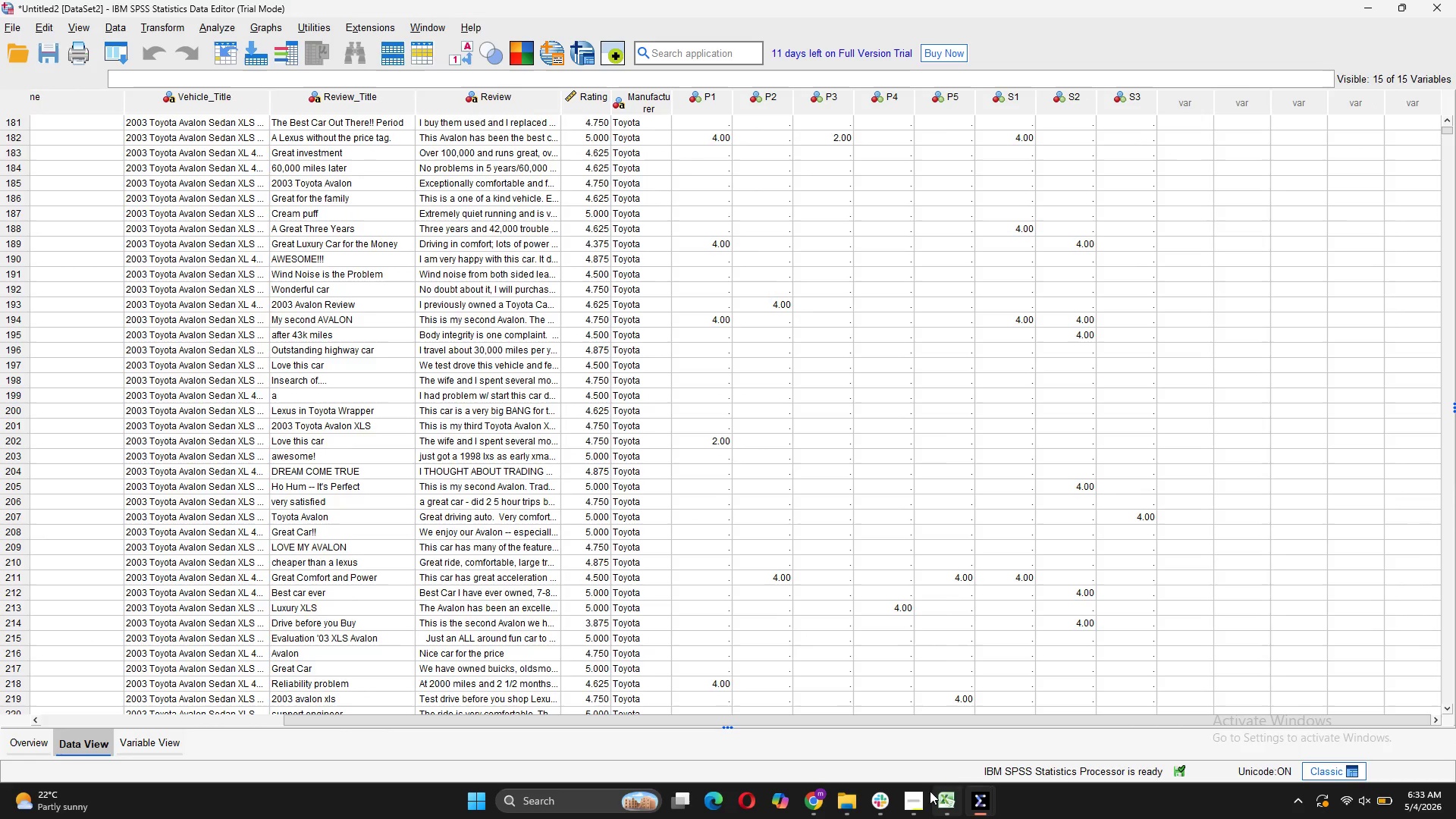 
mouse_move([953, 794])
 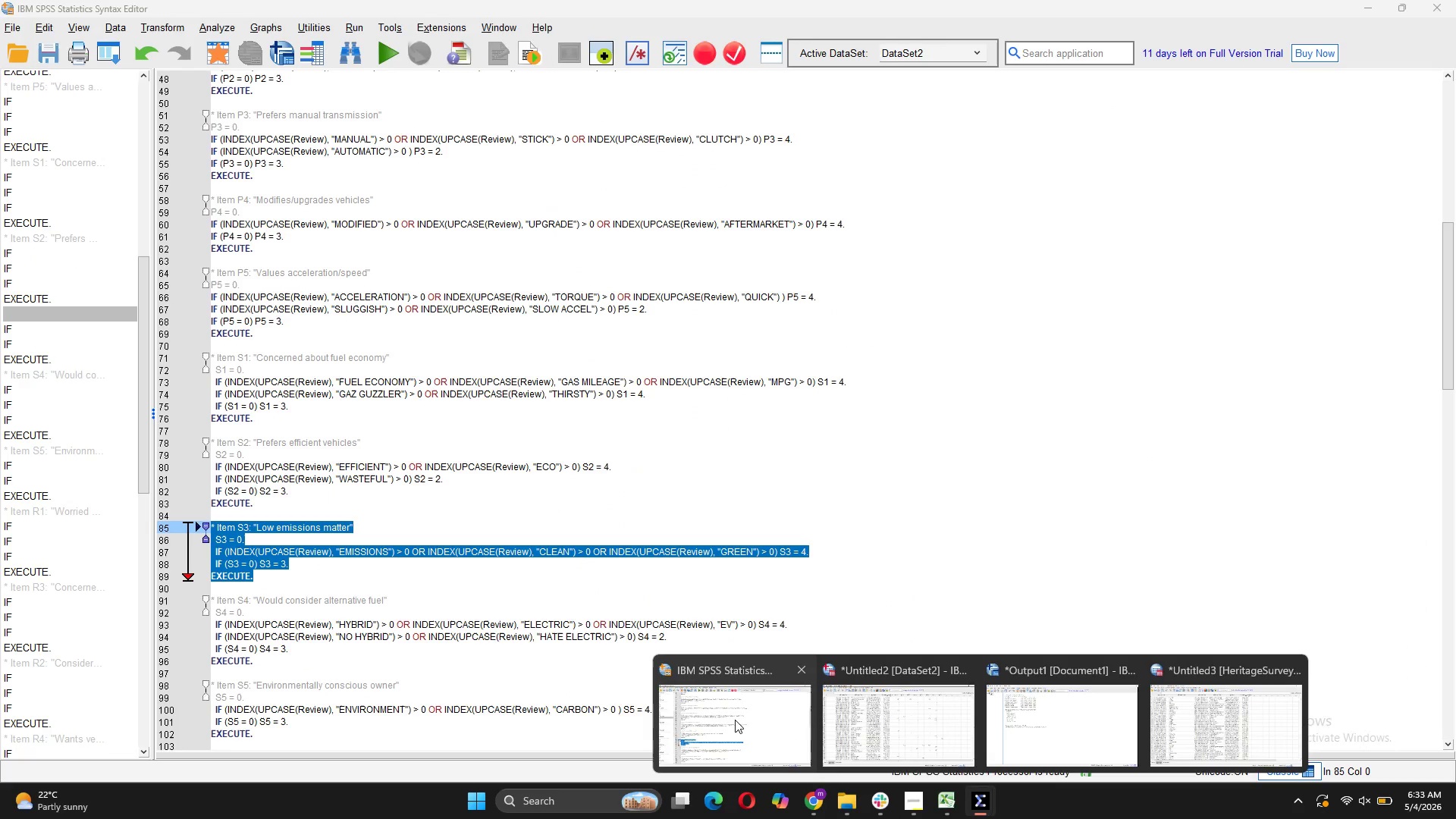 
left_click([735, 720])
 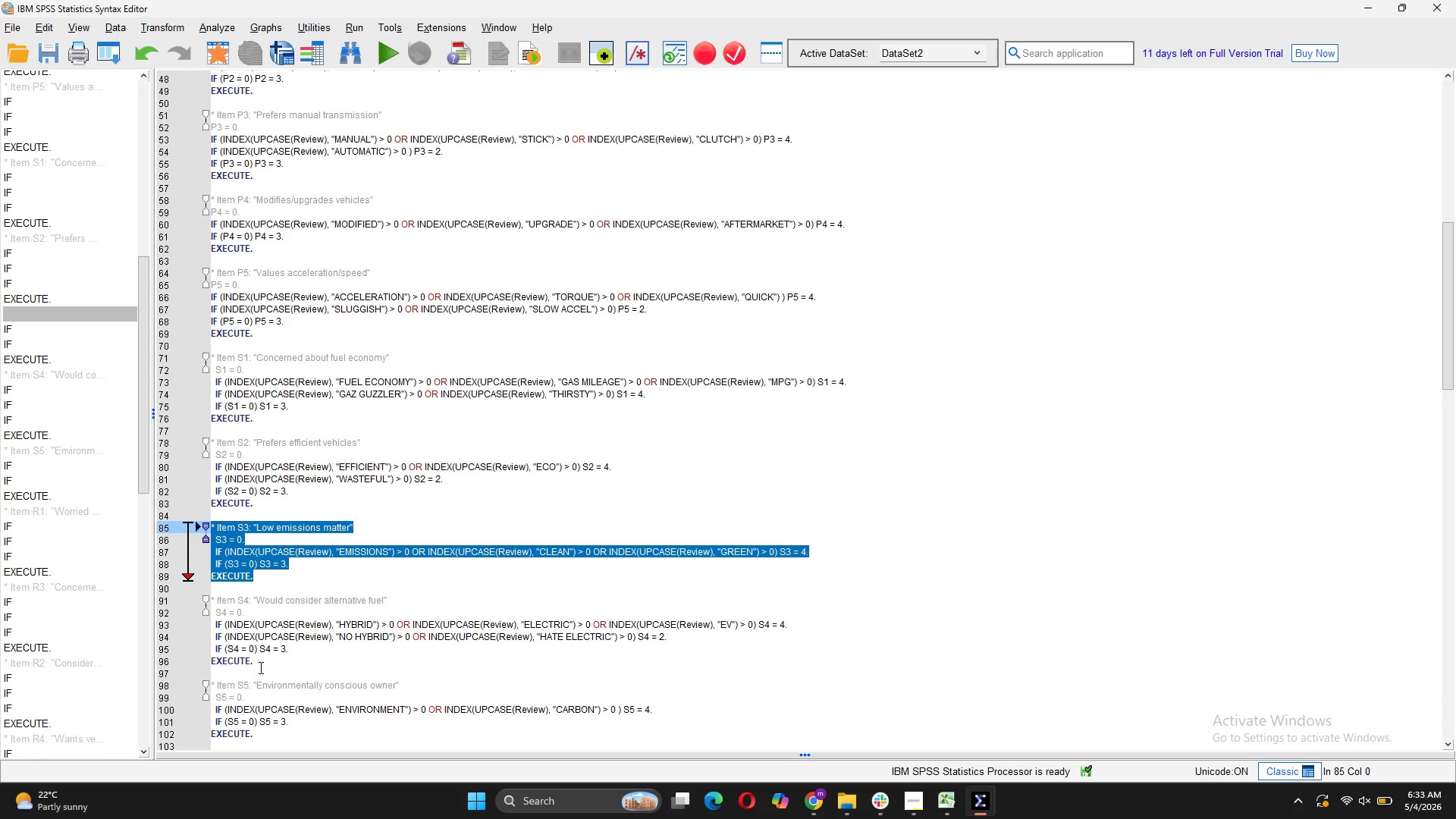 
left_click_drag(start_coordinate=[260, 663], to_coordinate=[208, 603])
 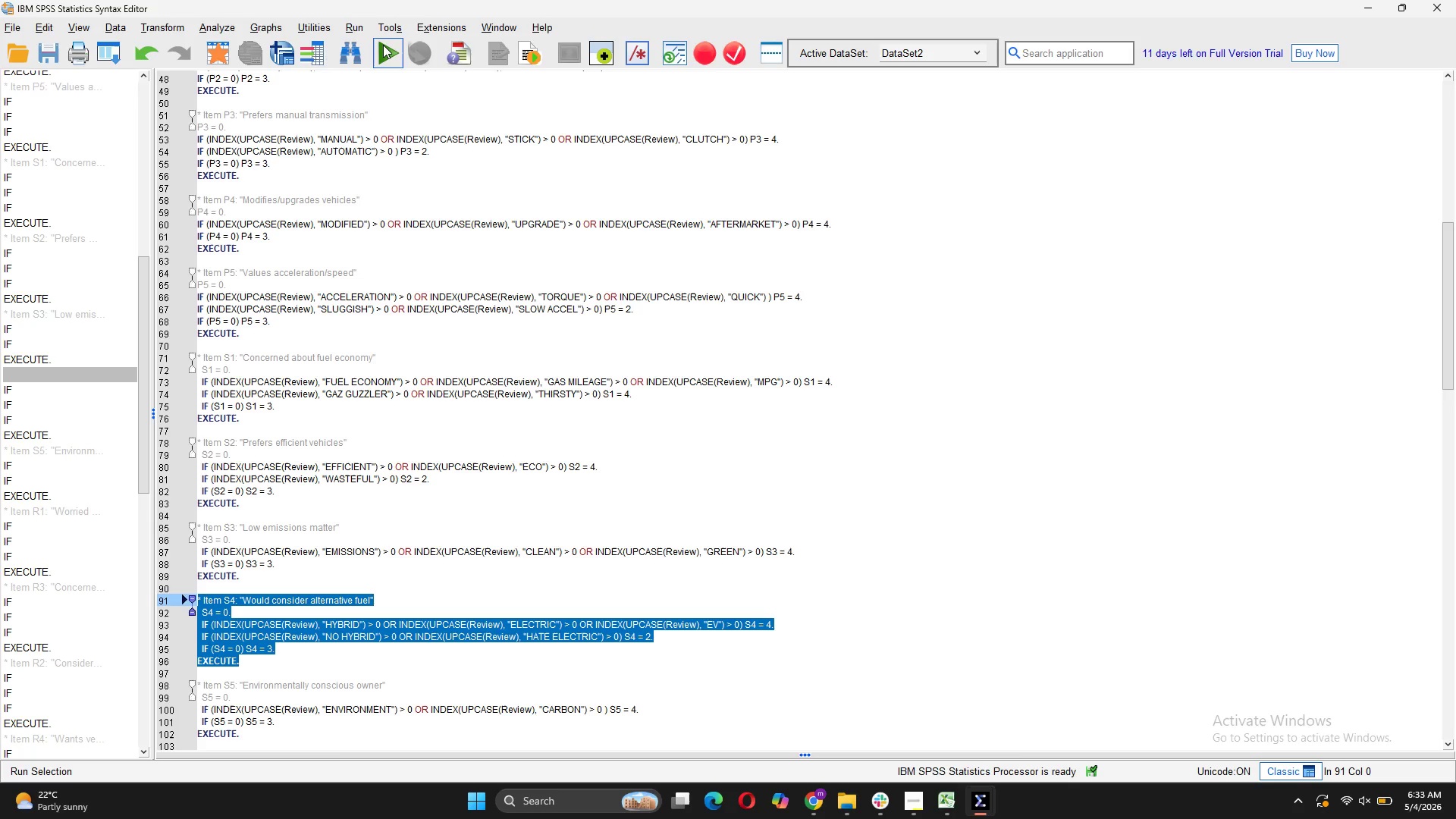 
left_click([383, 45])
 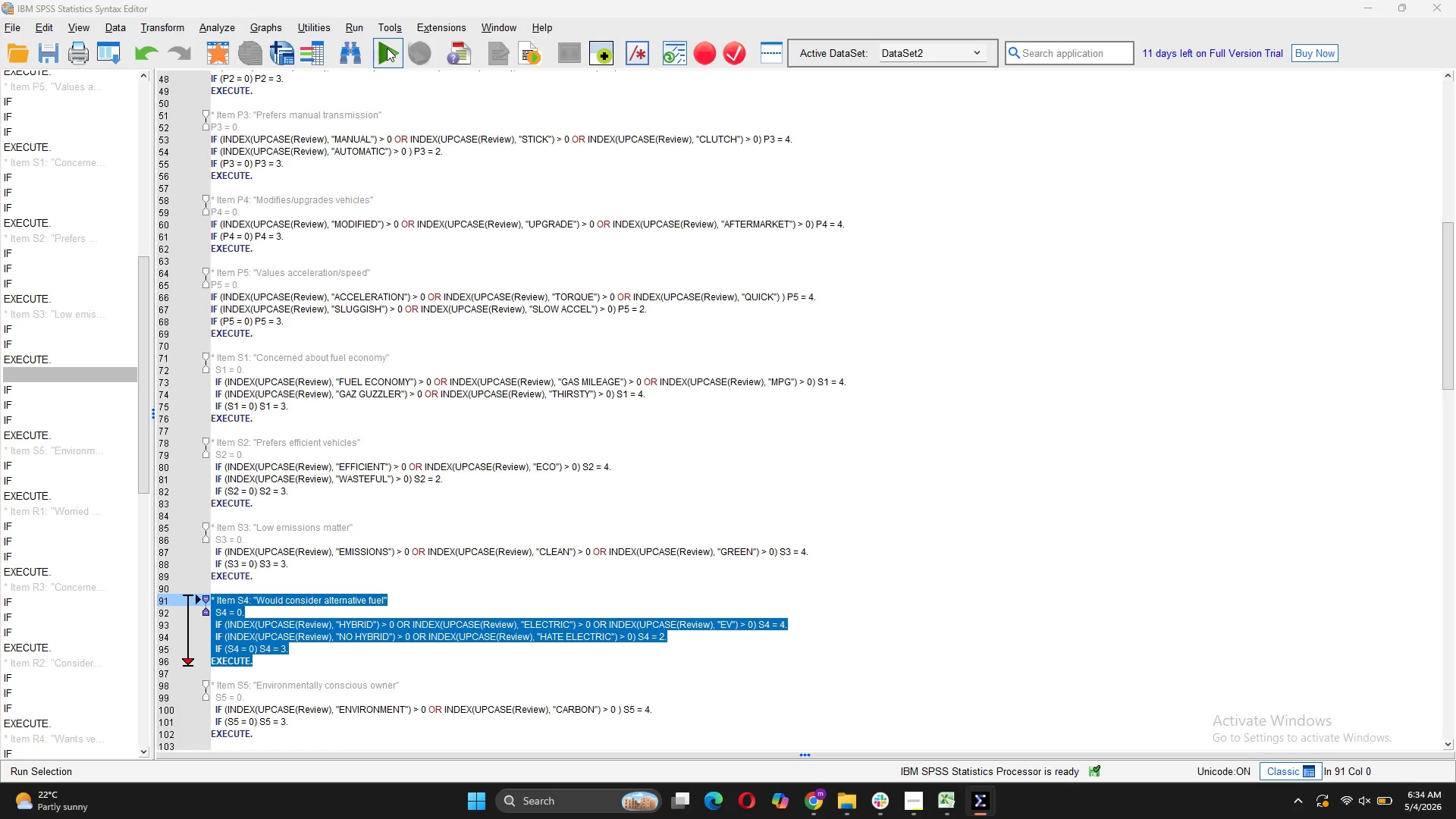 
wait(17.14)
 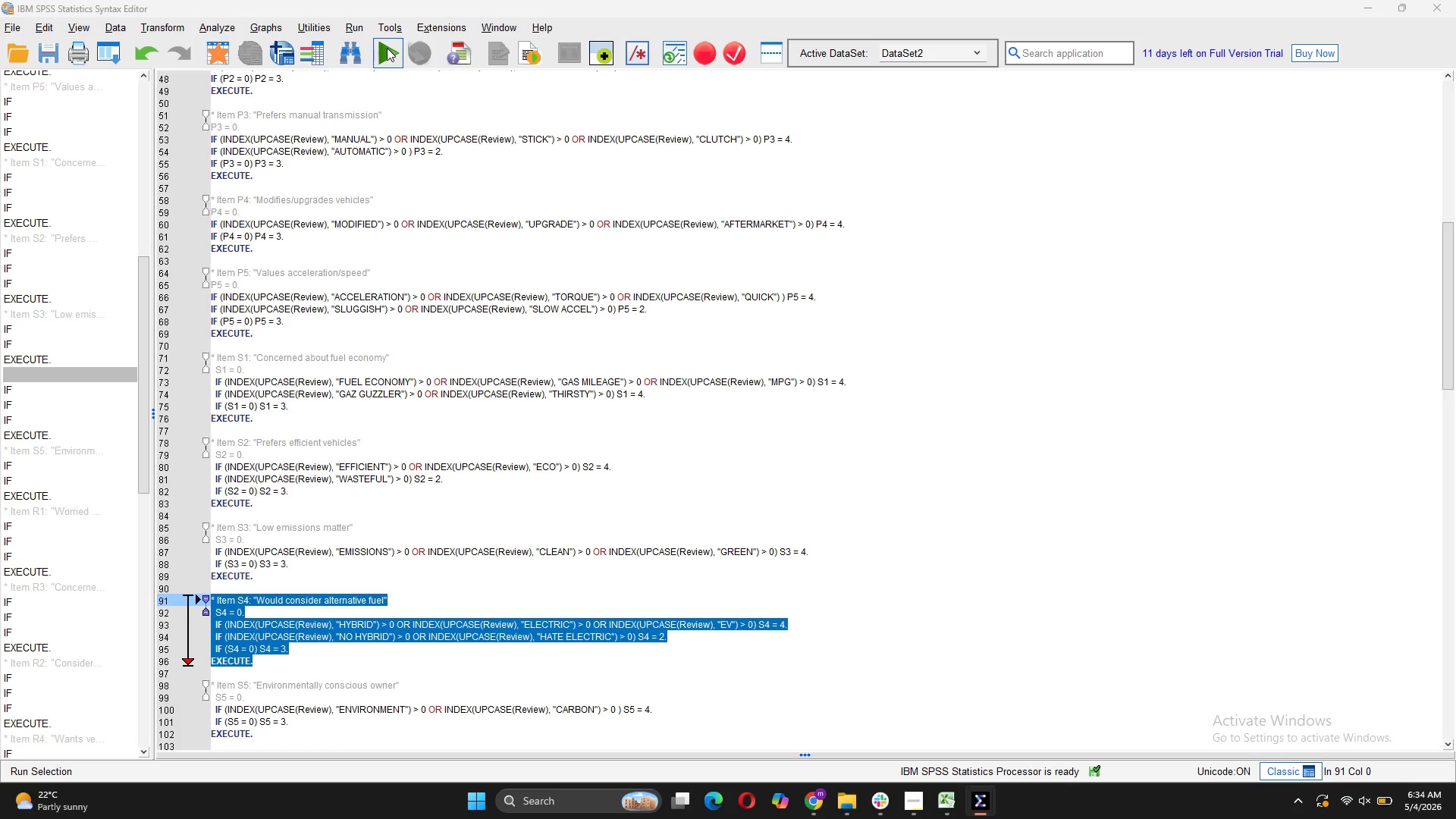 
mouse_move([1156, 714])
 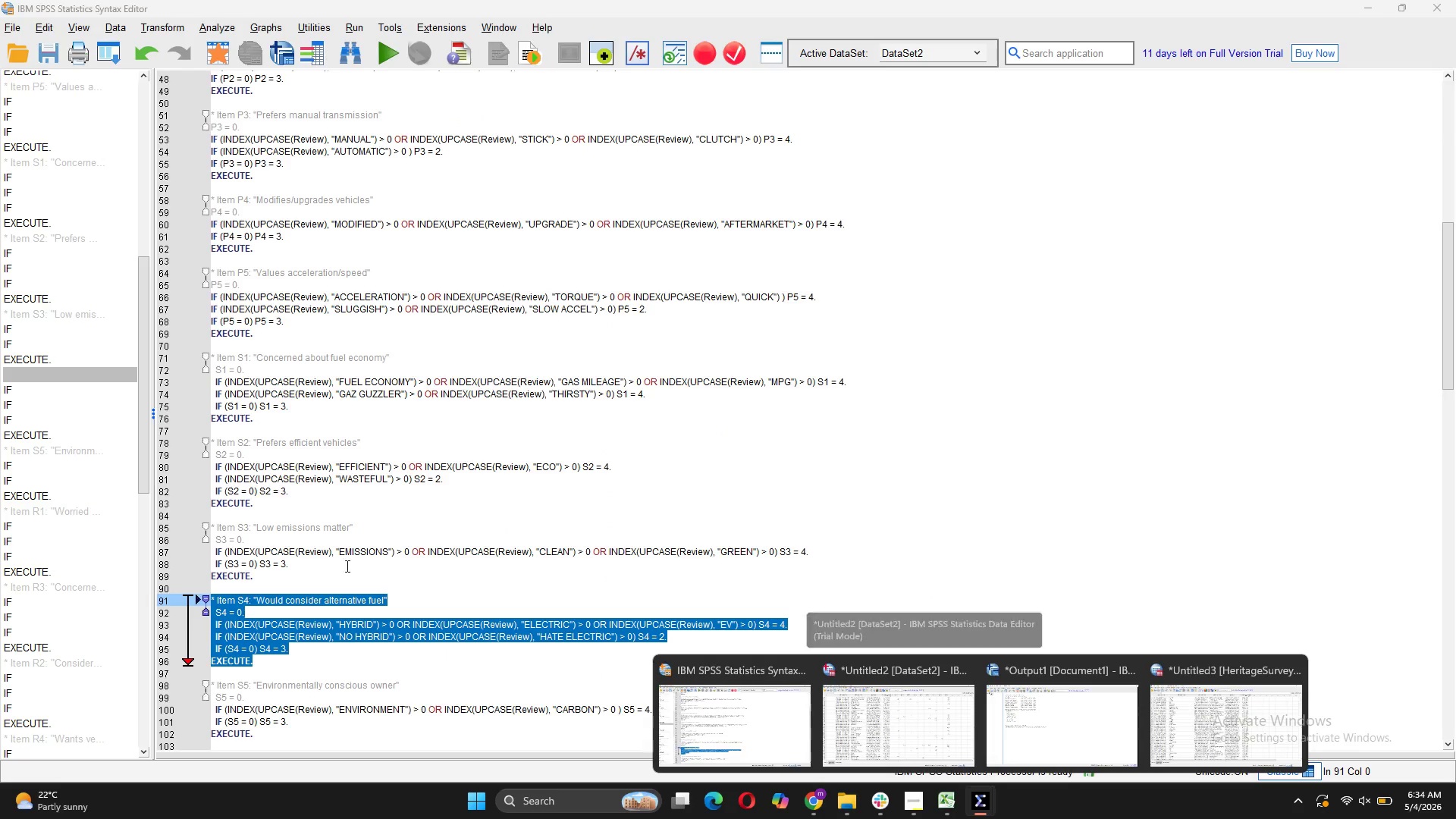 
scroll: coordinate [413, 557], scroll_direction: down, amount: 3.0
 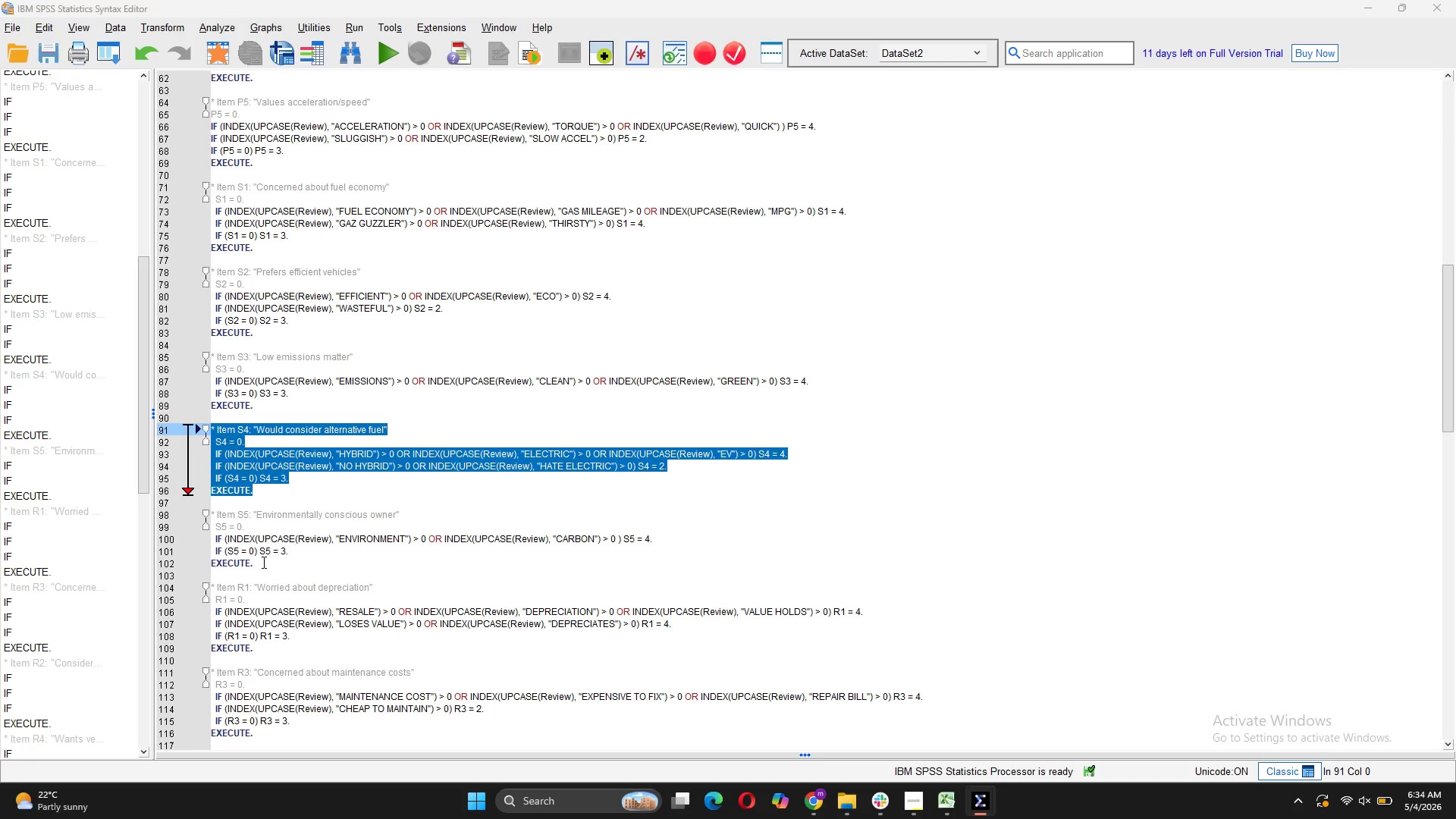 
left_click_drag(start_coordinate=[261, 562], to_coordinate=[188, 509])
 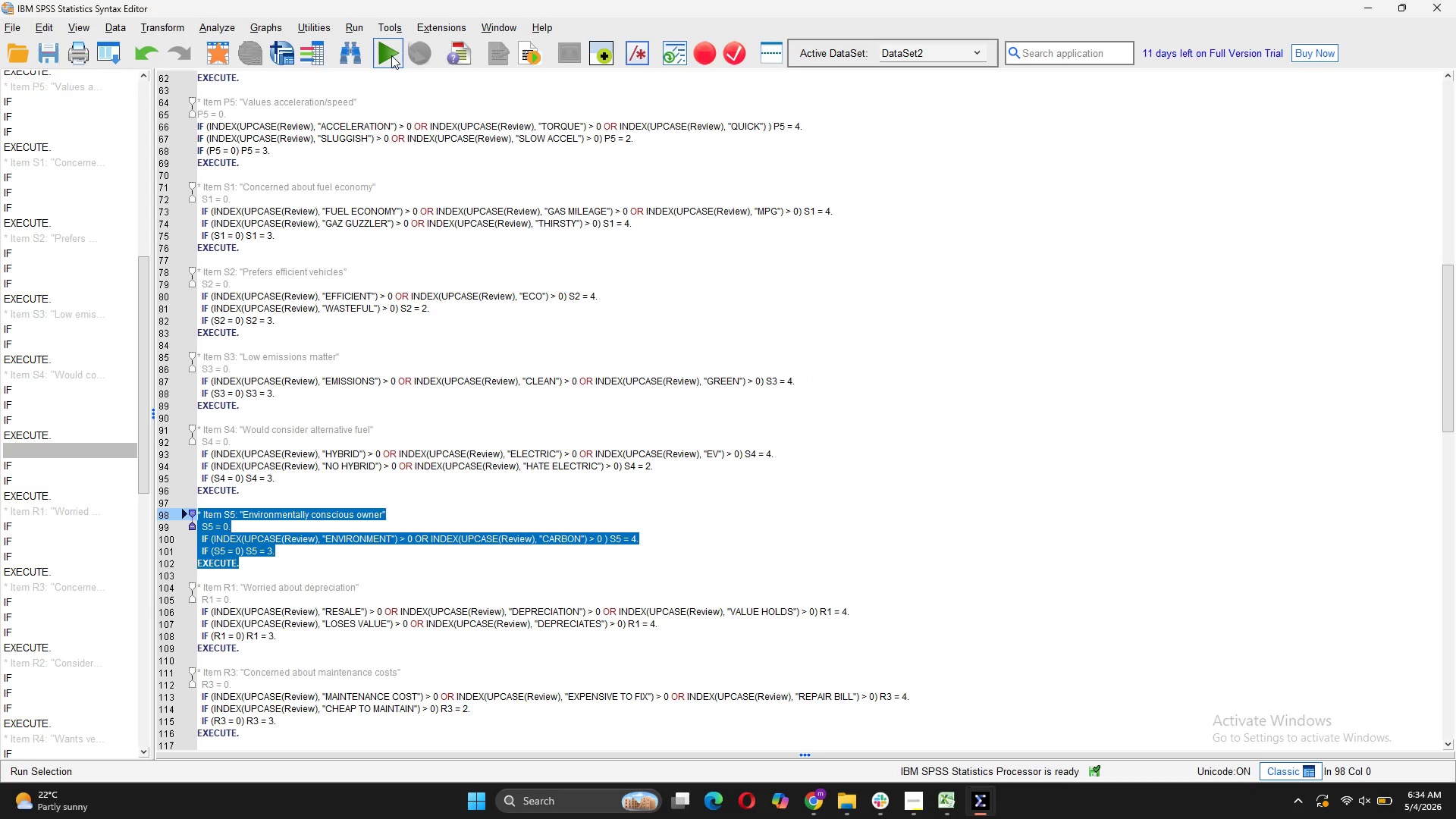 
left_click([391, 55])
 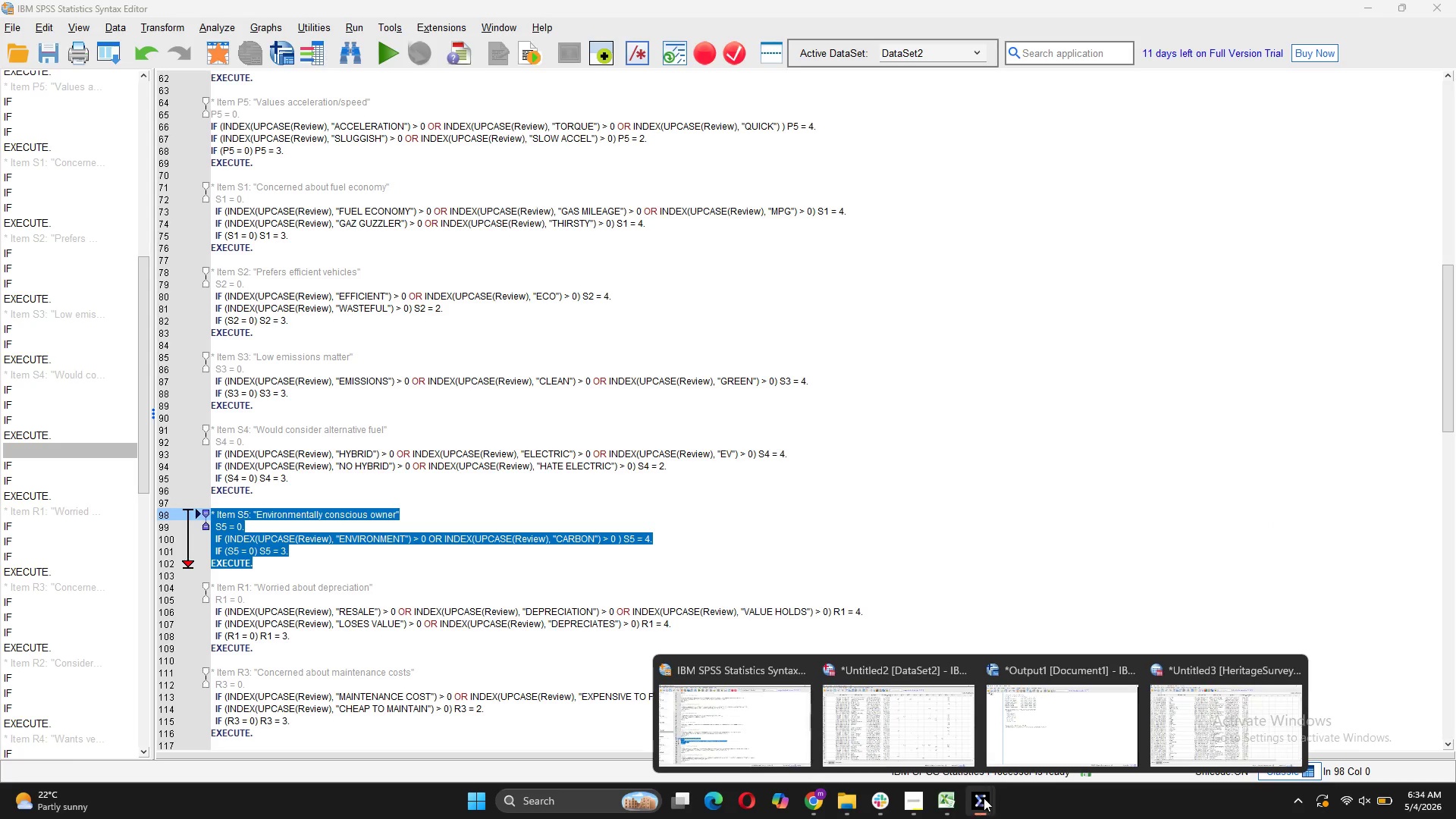 
wait(17.39)
 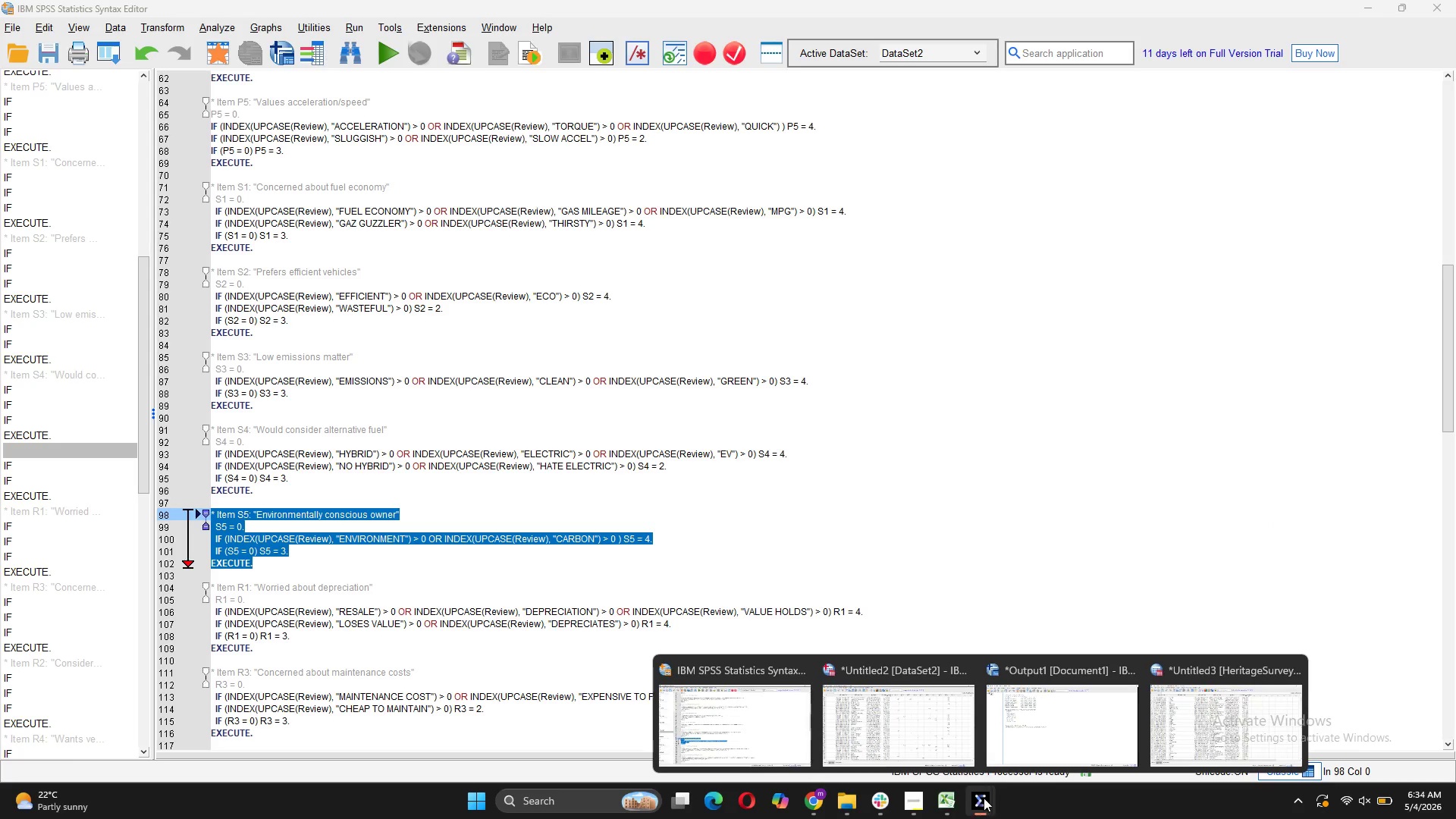 
scroll: coordinate [1255, 372], scroll_direction: up, amount: 16.0
 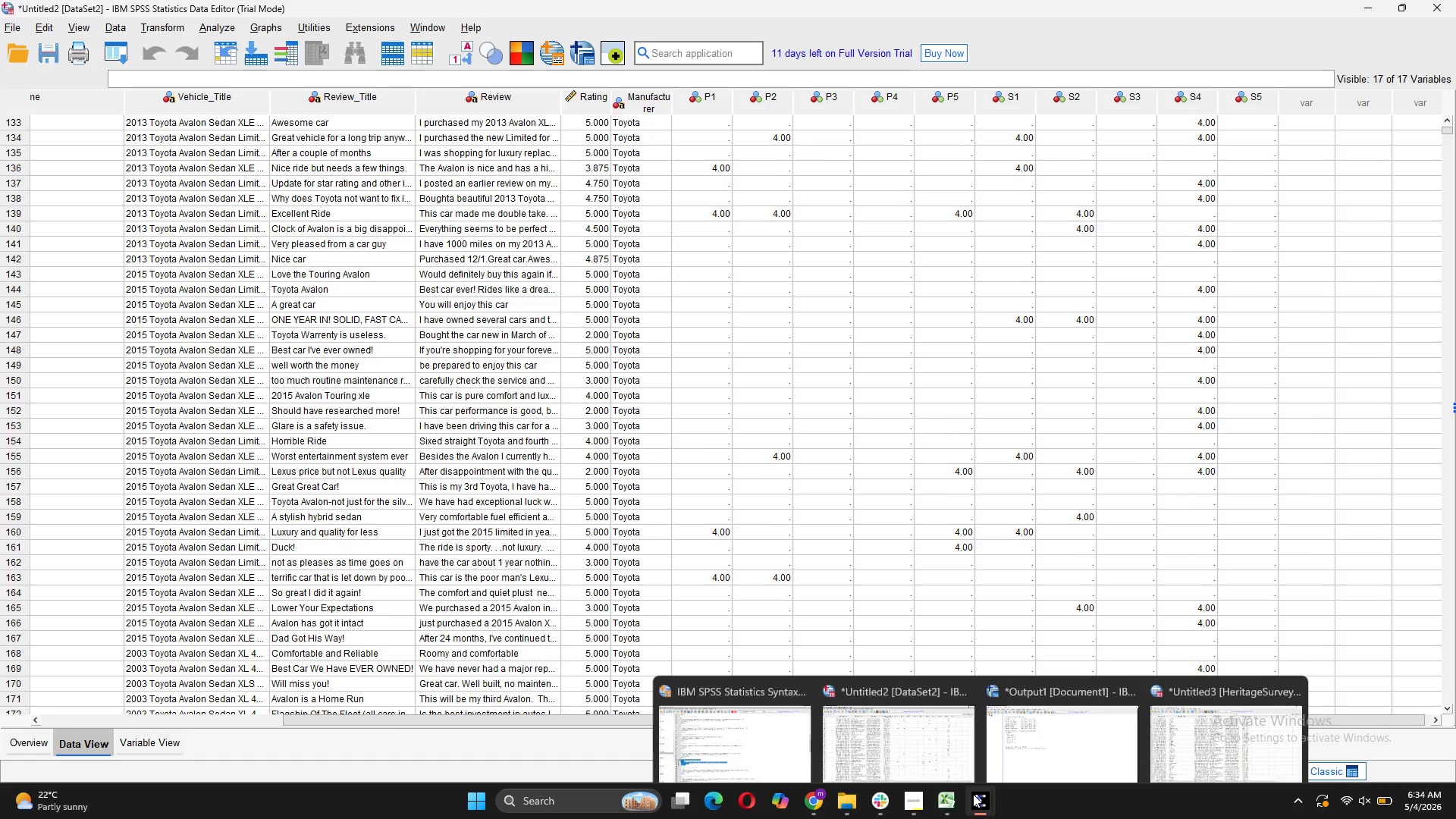 
left_click([746, 741])
 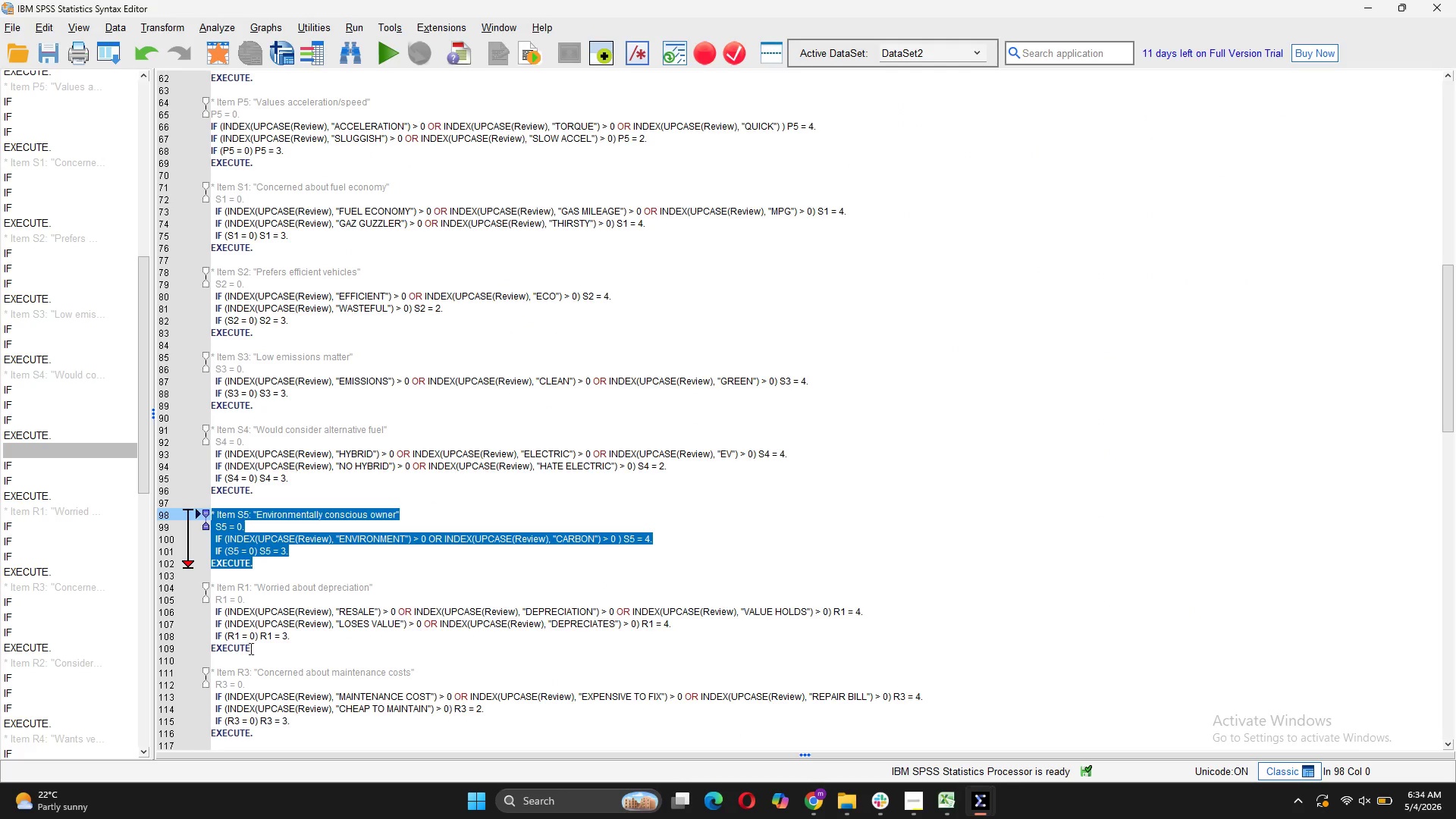 
left_click_drag(start_coordinate=[255, 651], to_coordinate=[207, 588])
 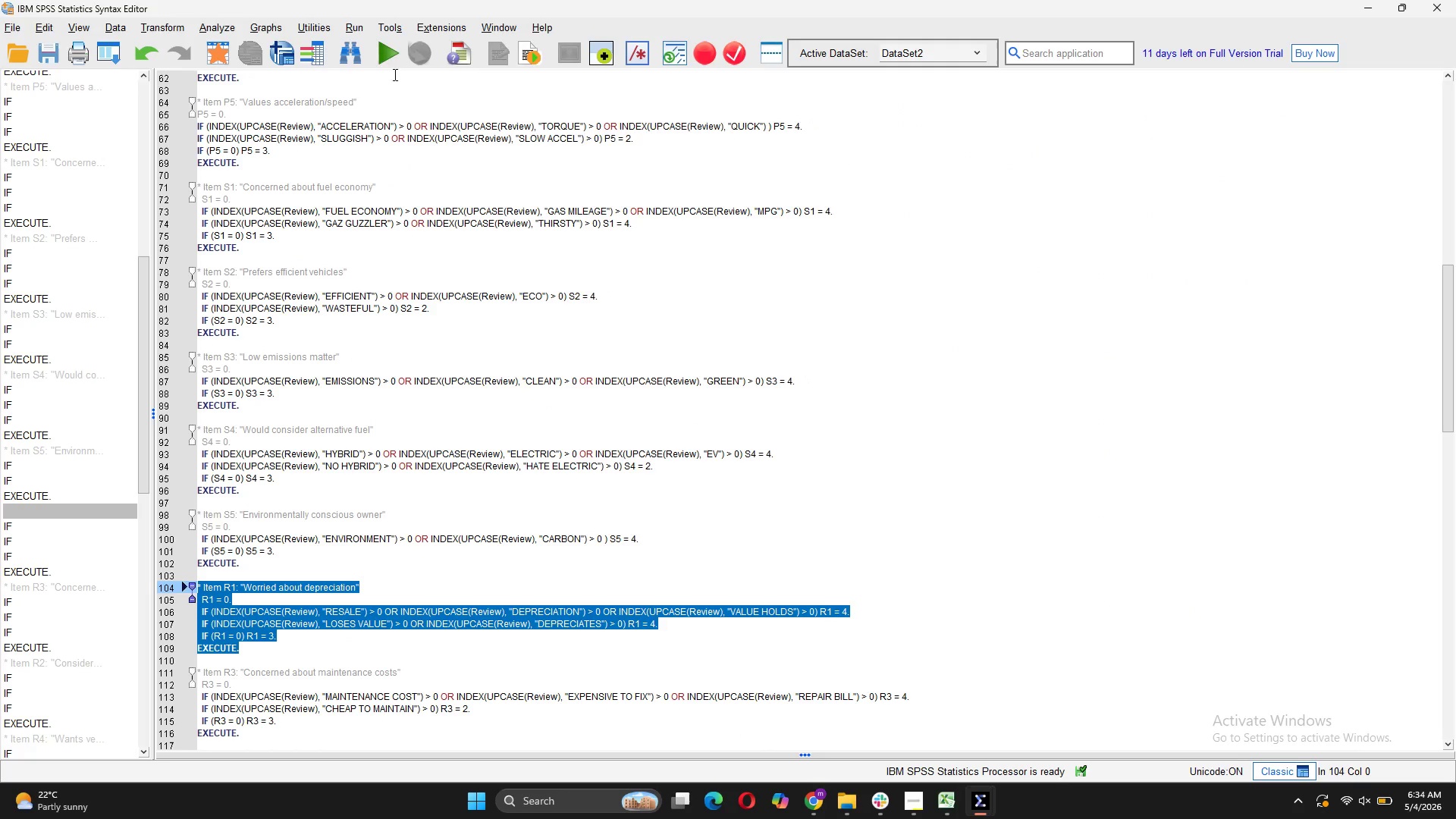 
left_click([387, 54])
 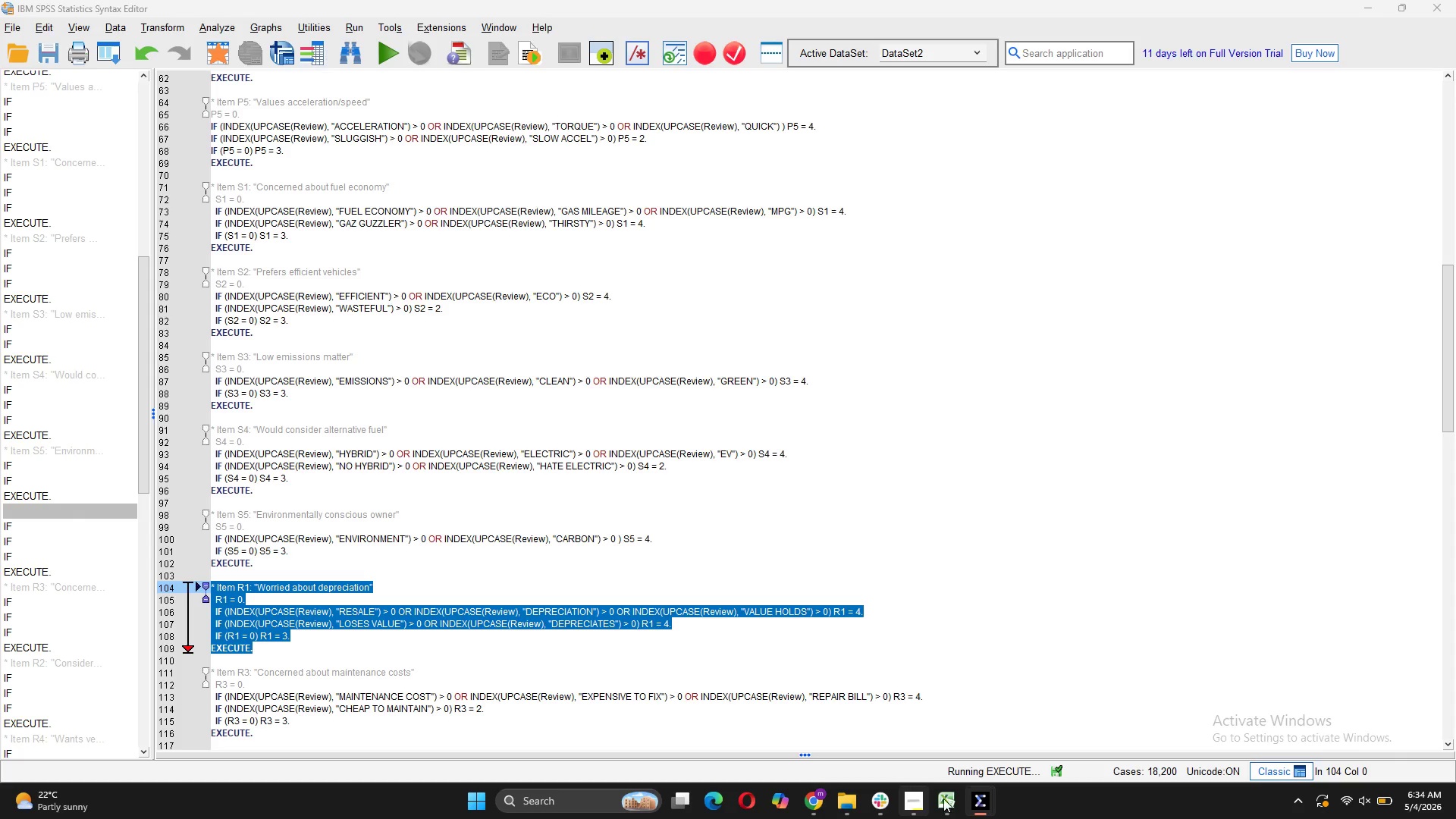 
wait(8.02)
 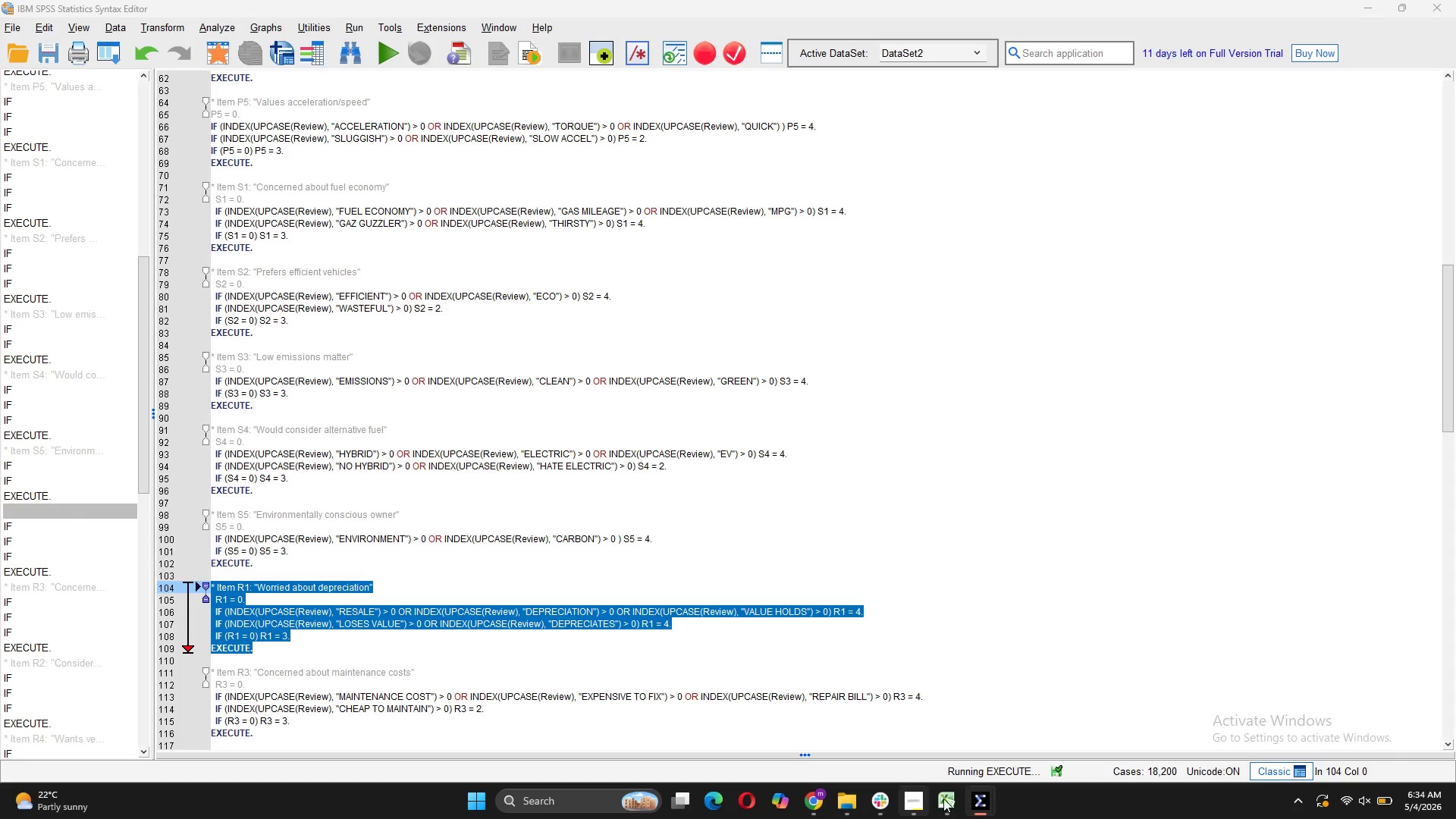 
left_click([930, 723])
 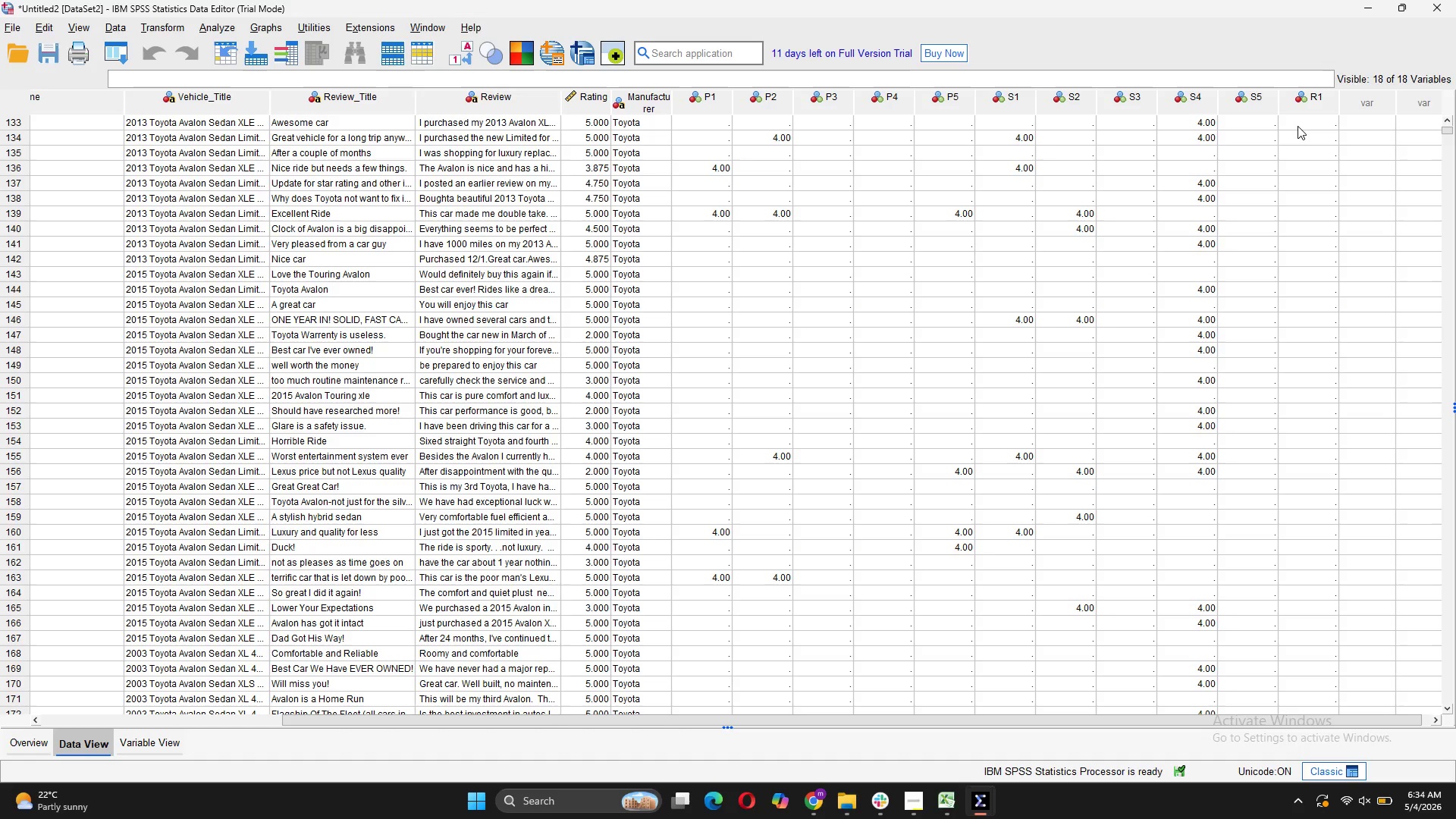 
wait(16.23)
 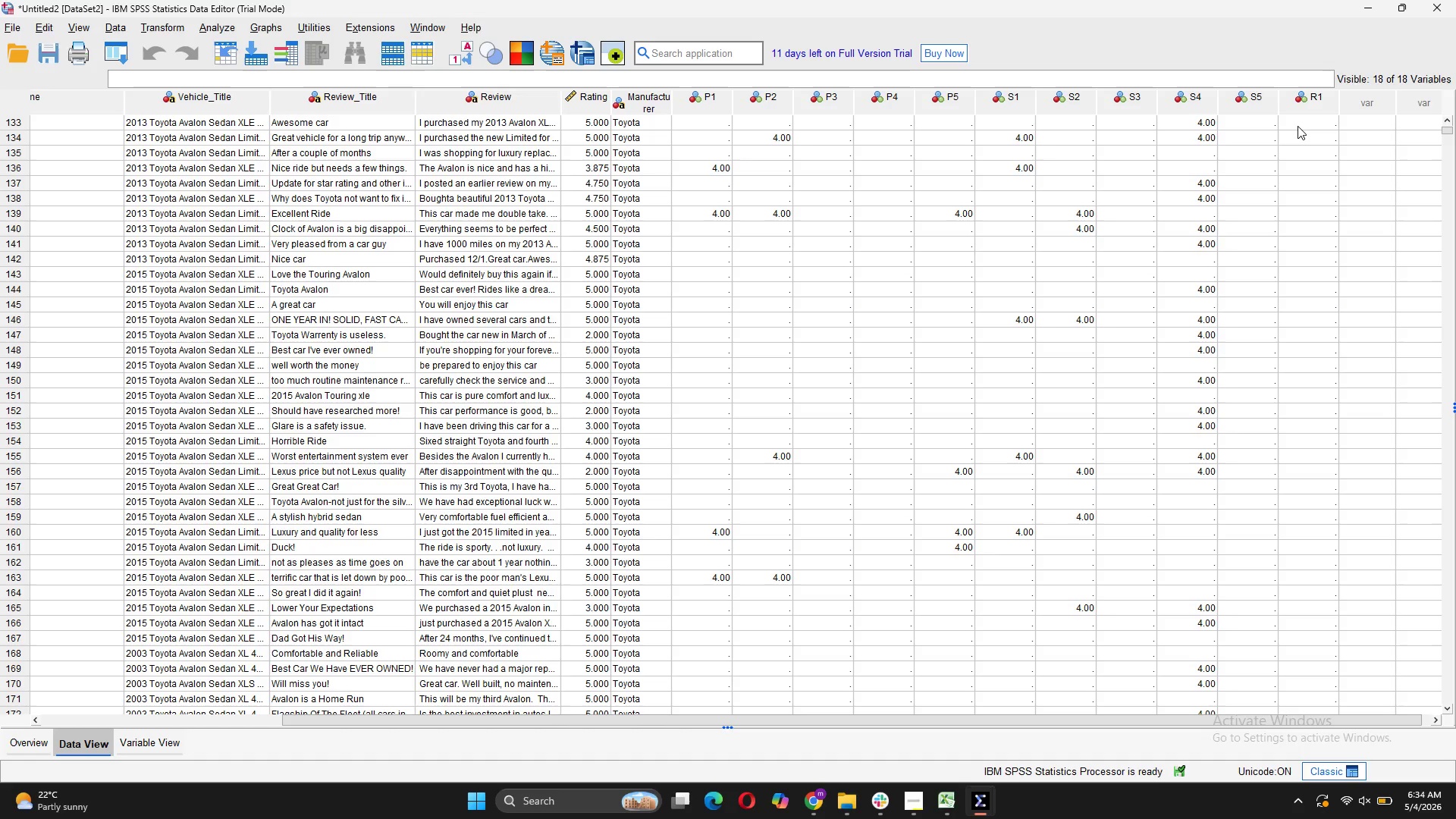 
scroll: coordinate [1288, 284], scroll_direction: down, amount: 21.0
 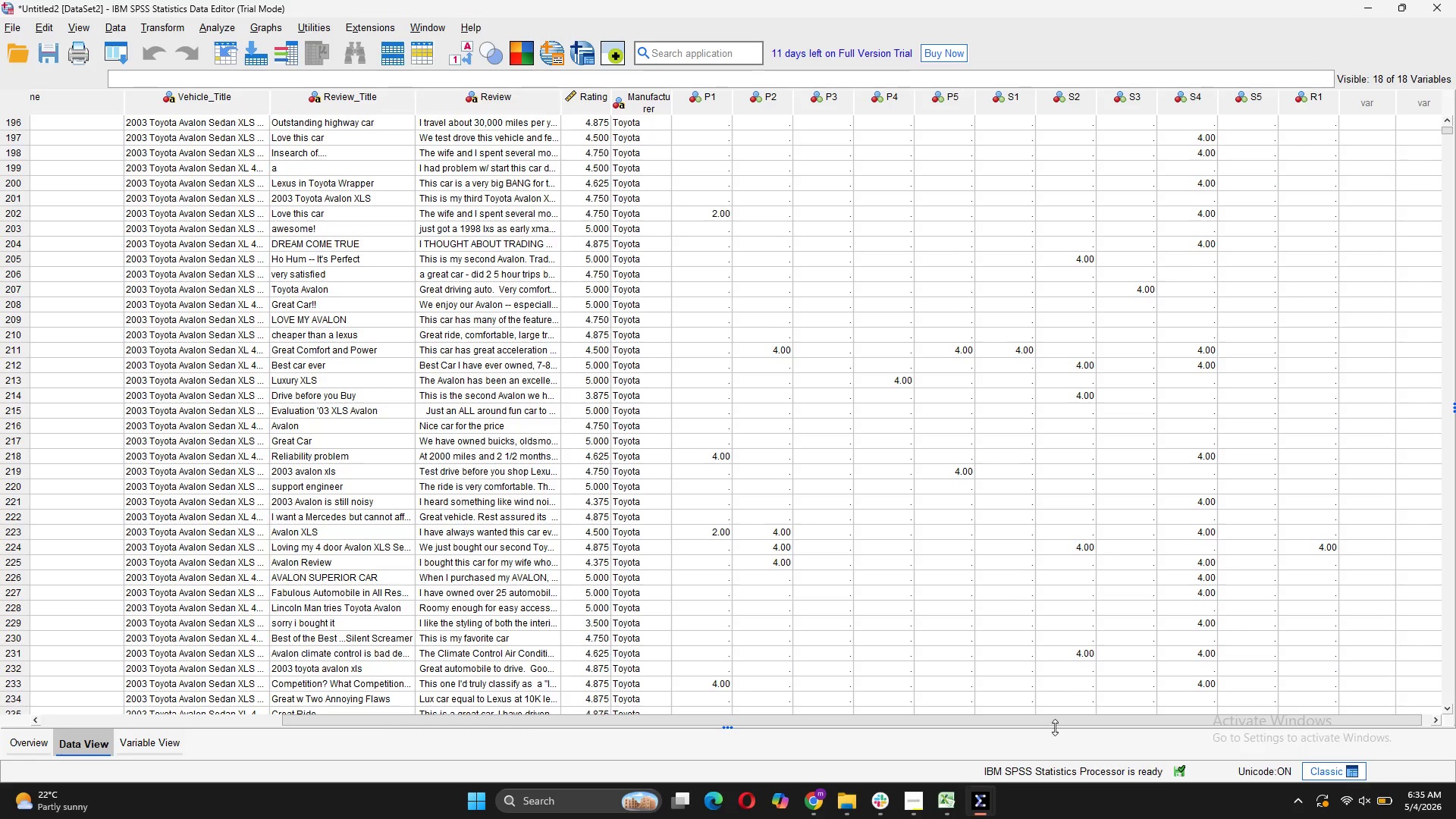 
mouse_move([949, 799])
 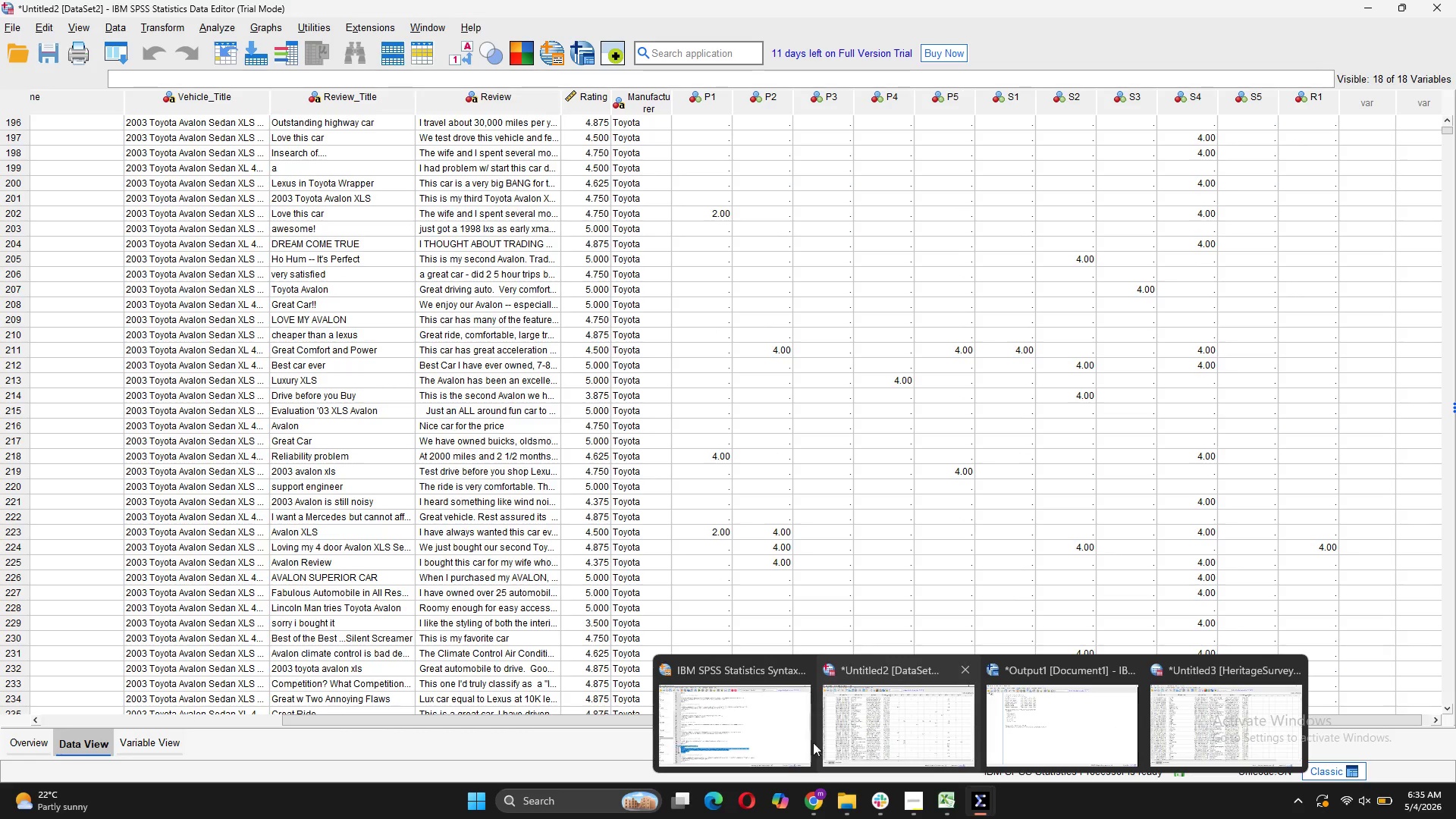 
left_click([788, 739])
 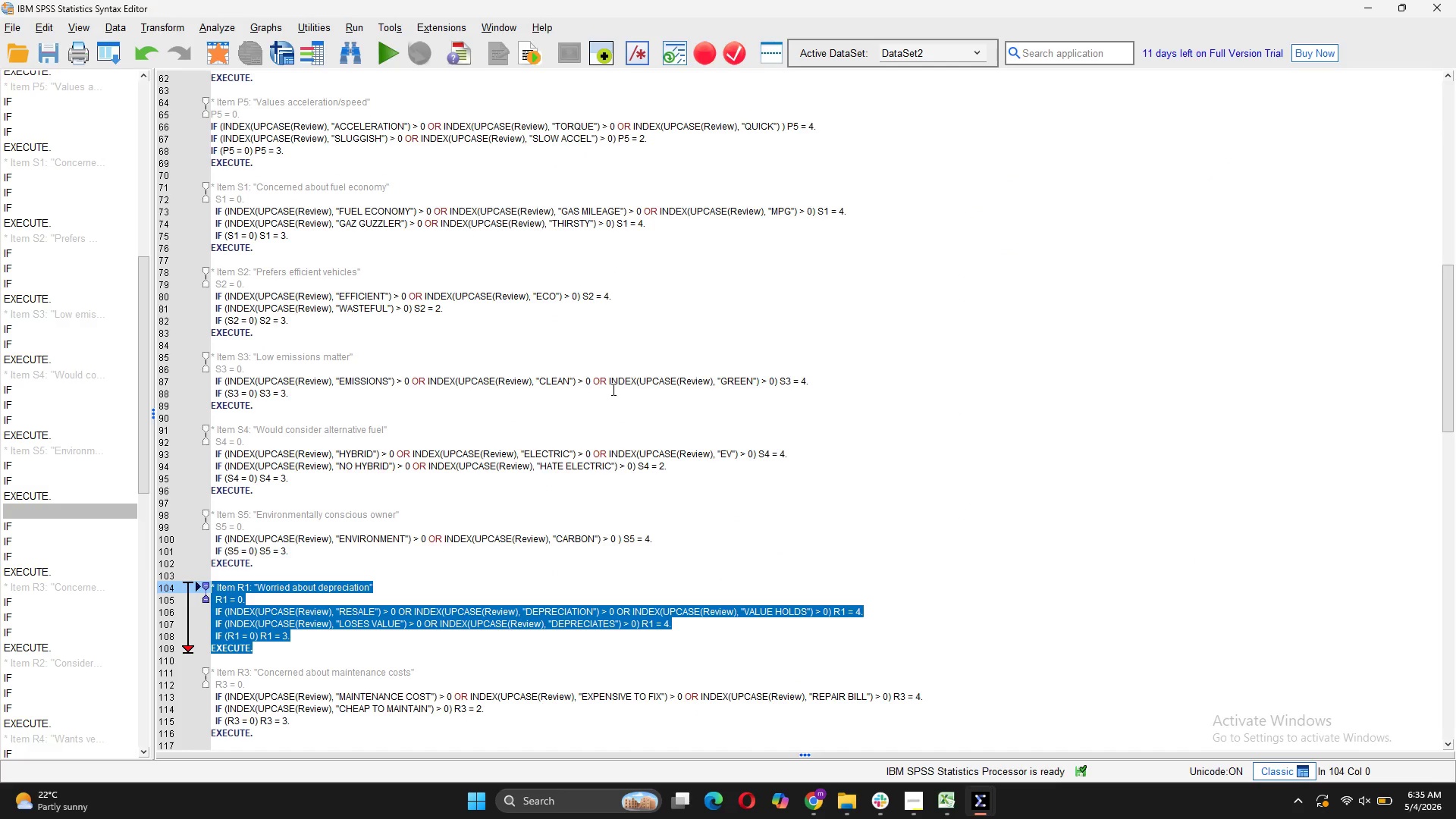 
scroll: coordinate [618, 378], scroll_direction: down, amount: 3.0
 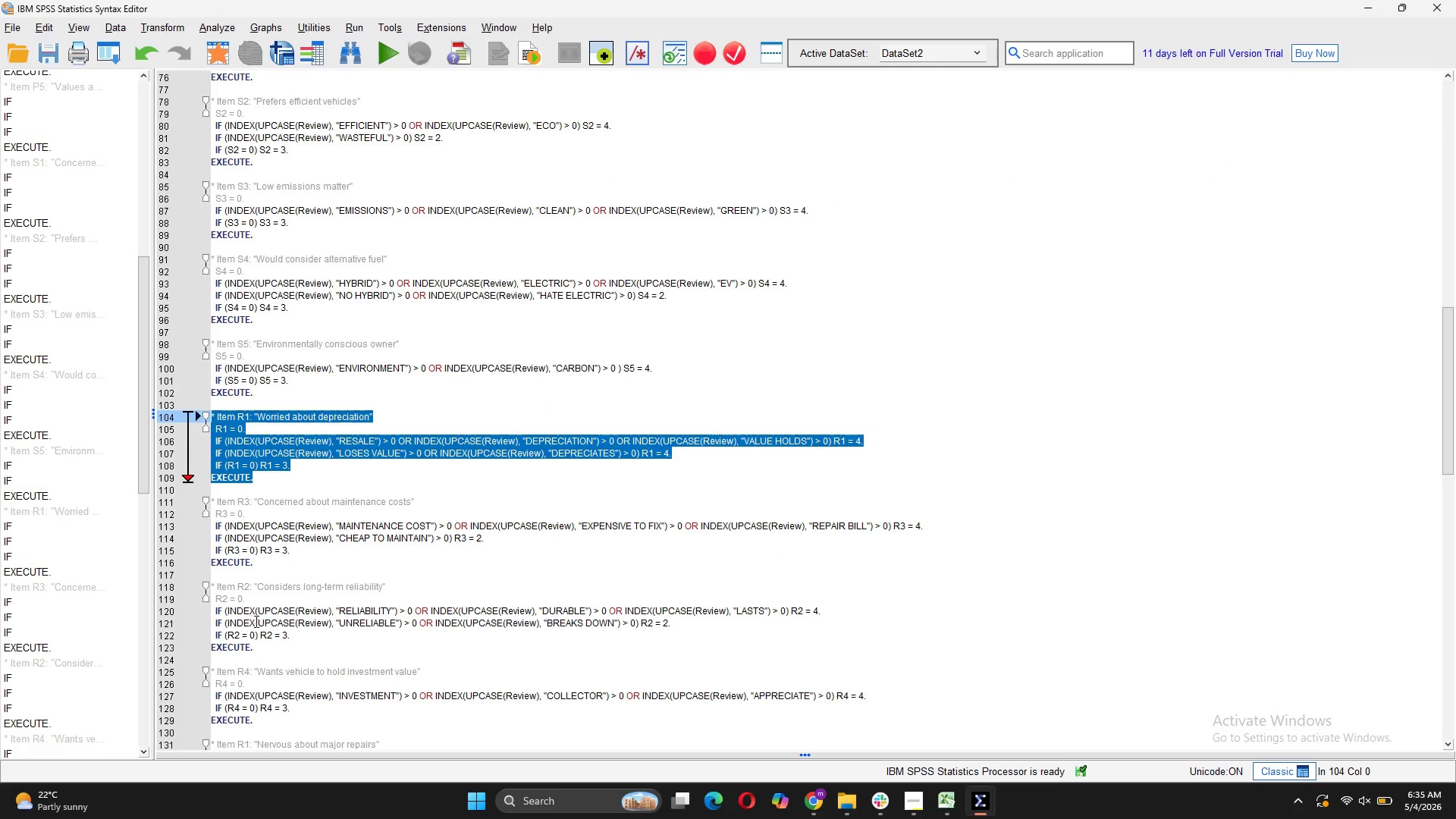 
left_click_drag(start_coordinate=[256, 650], to_coordinate=[202, 585])
 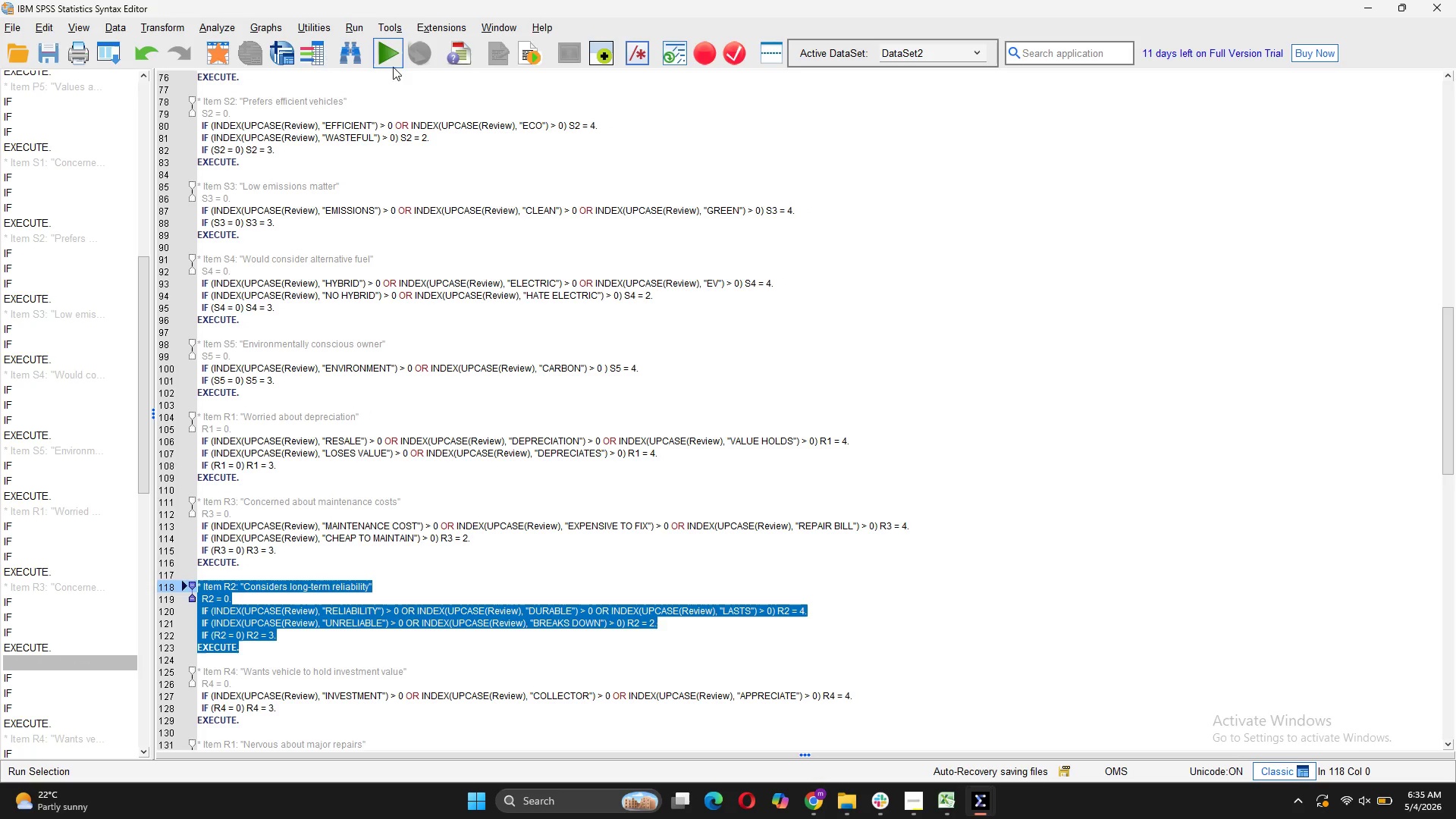 
left_click([392, 58])
 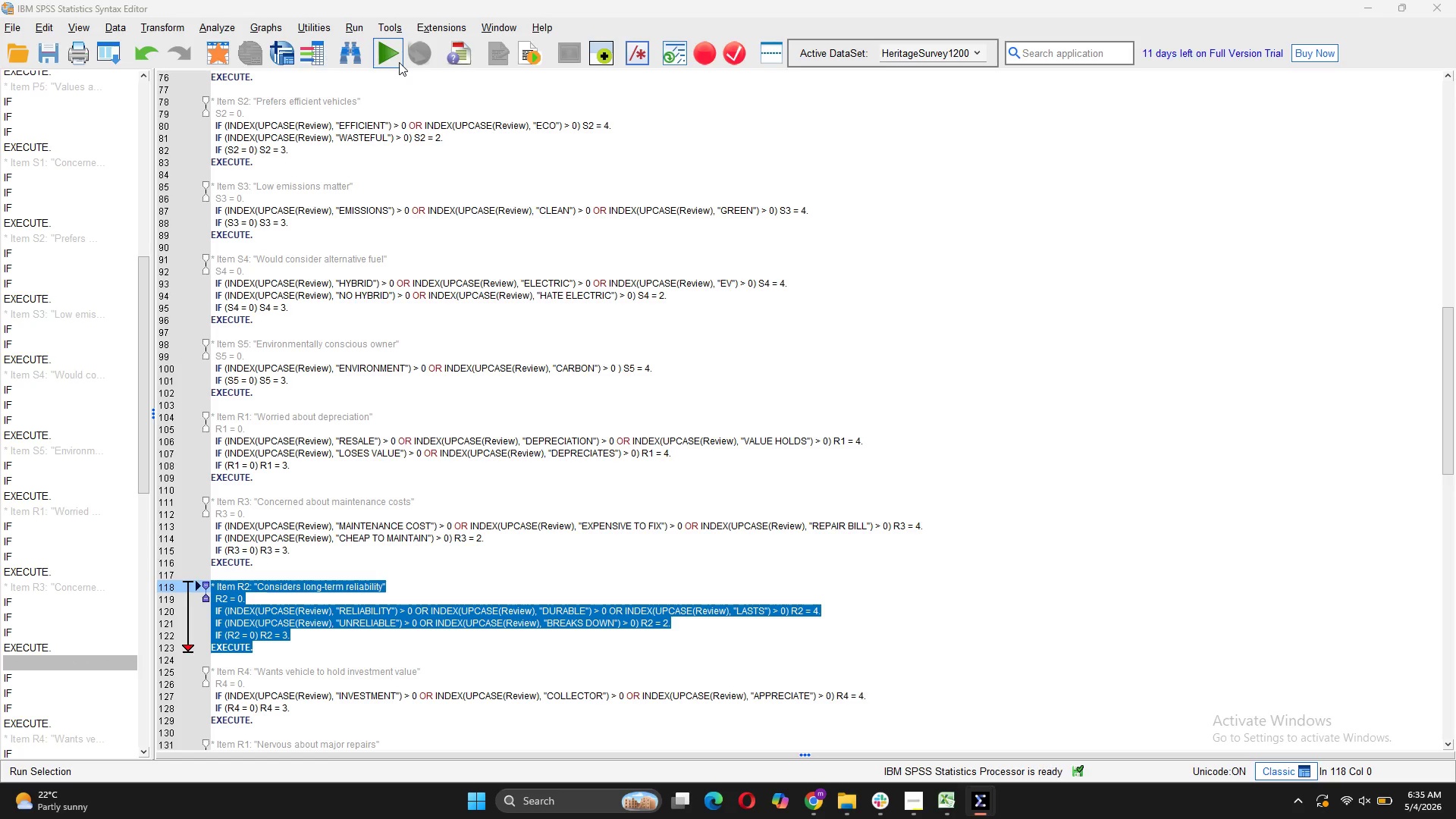 
wait(22.42)
 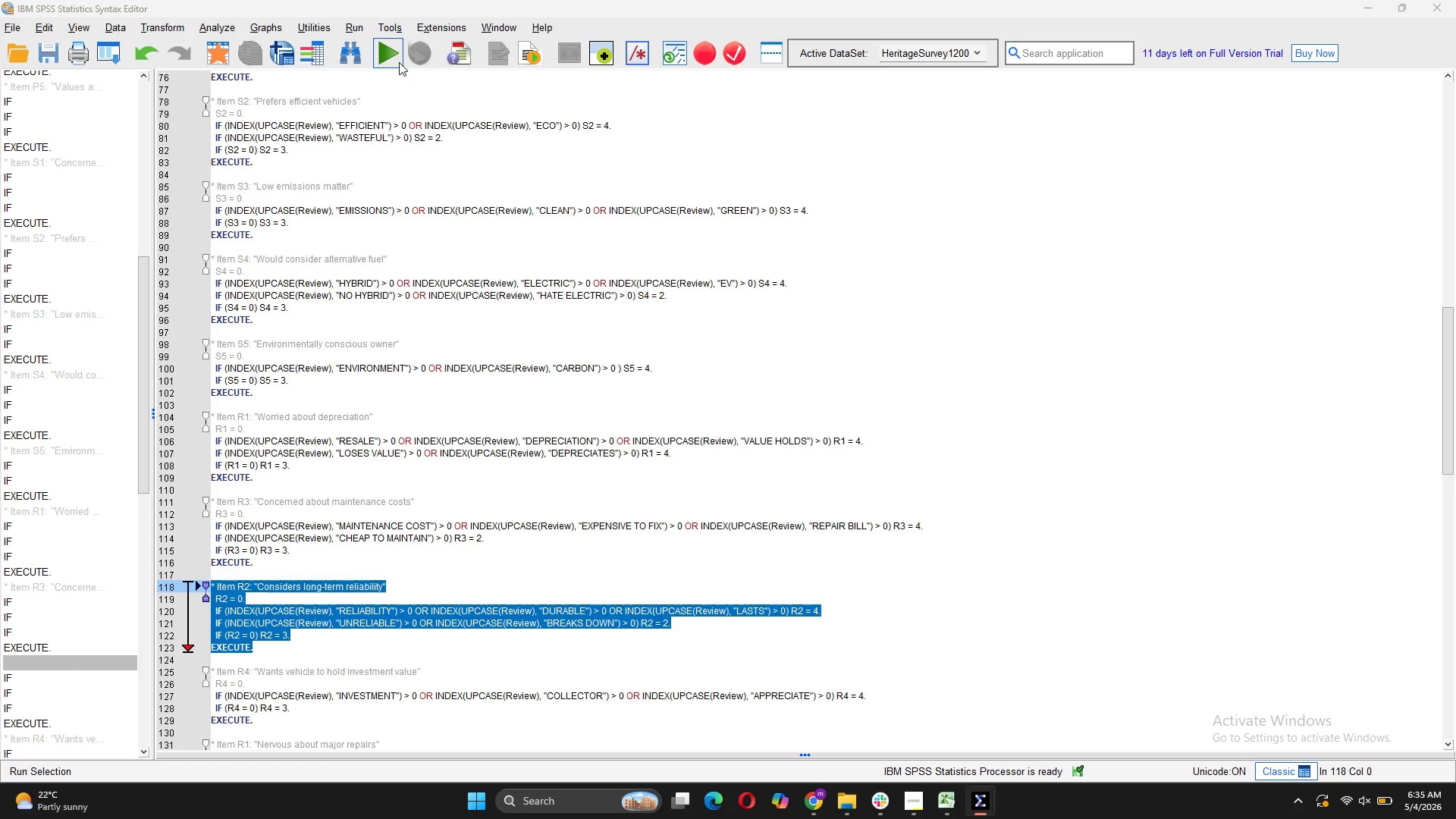 
left_click([883, 727])
 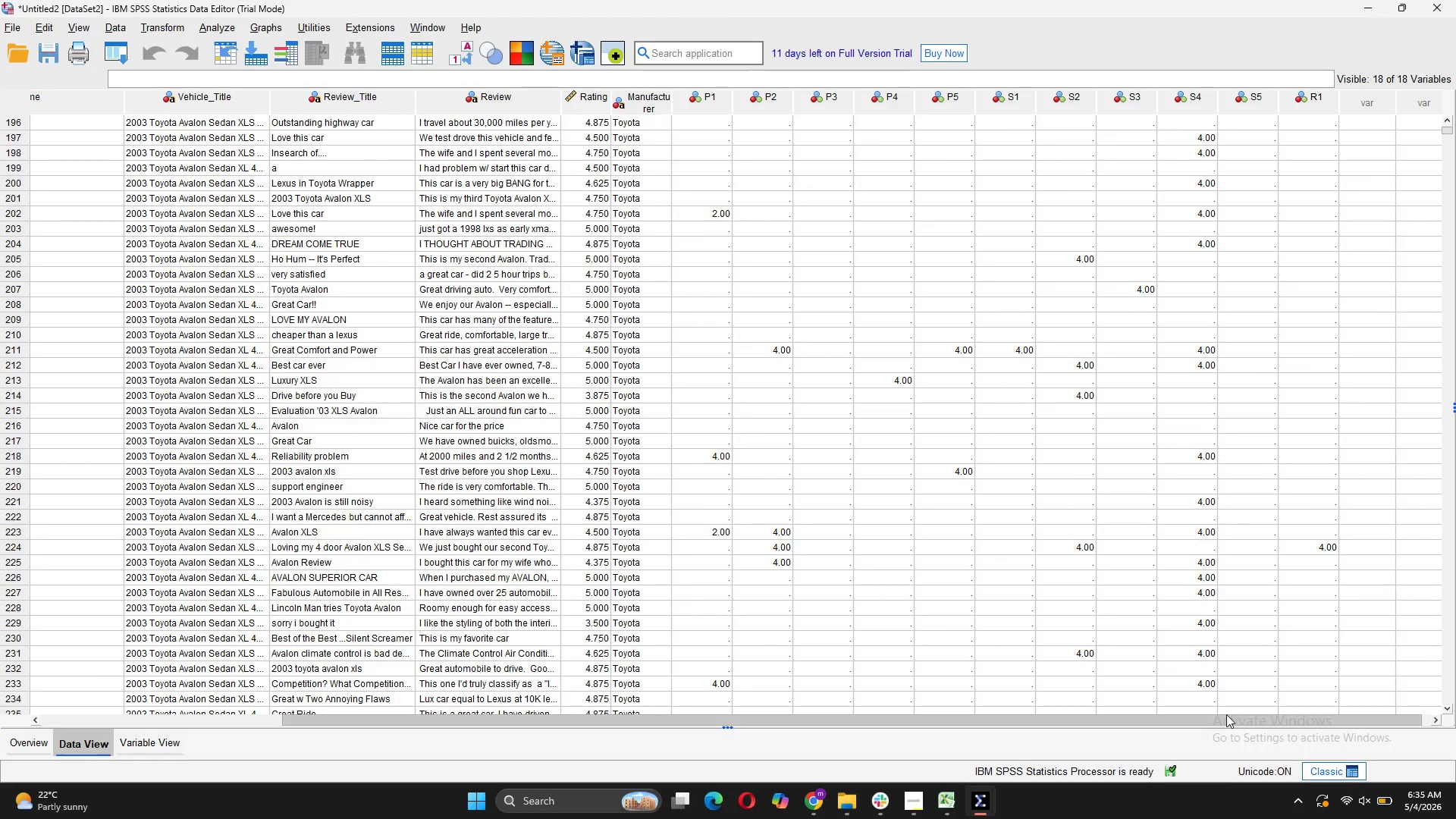 
left_click_drag(start_coordinate=[1226, 714], to_coordinate=[1316, 705])
 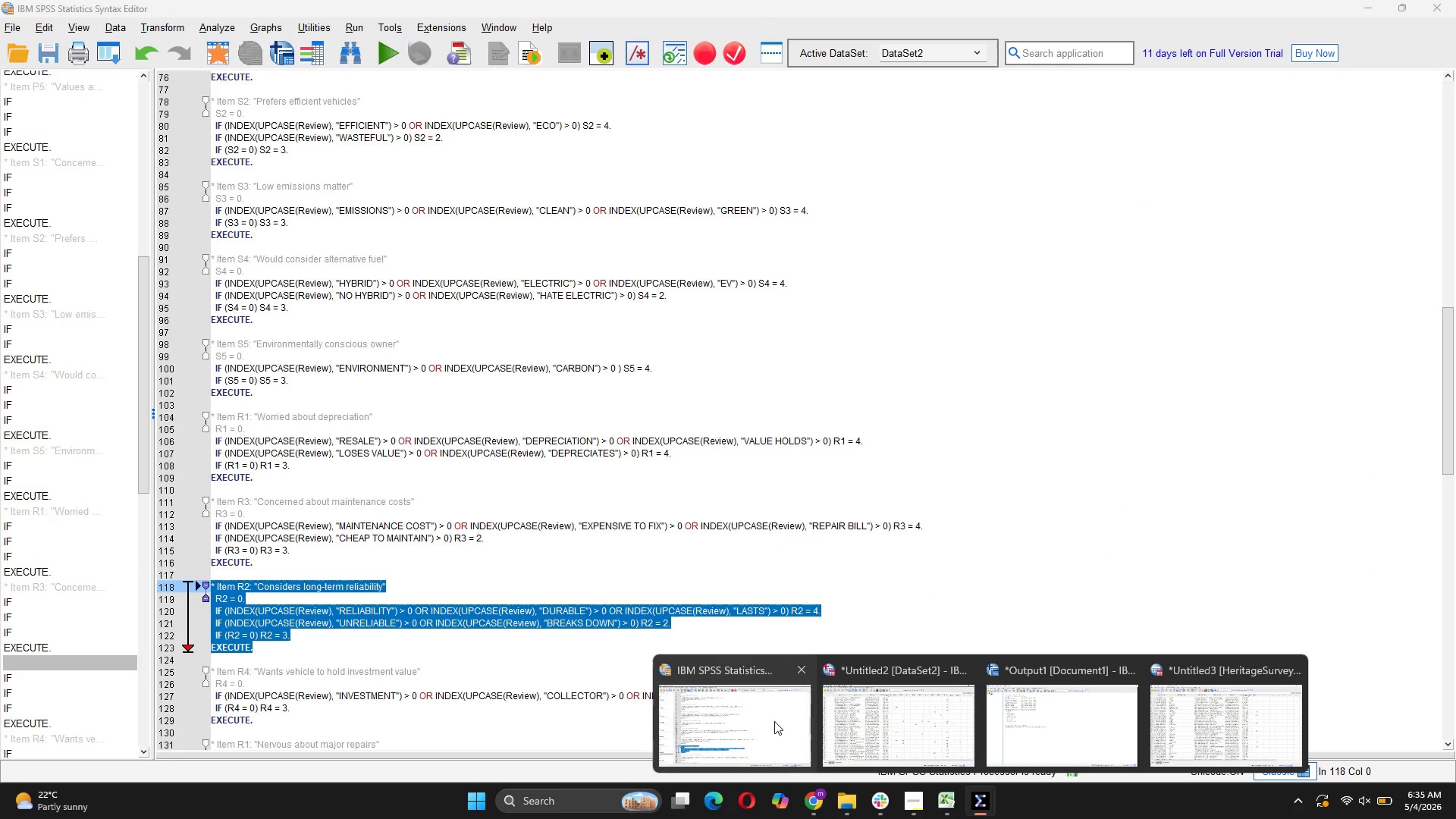 
wait(6.17)
 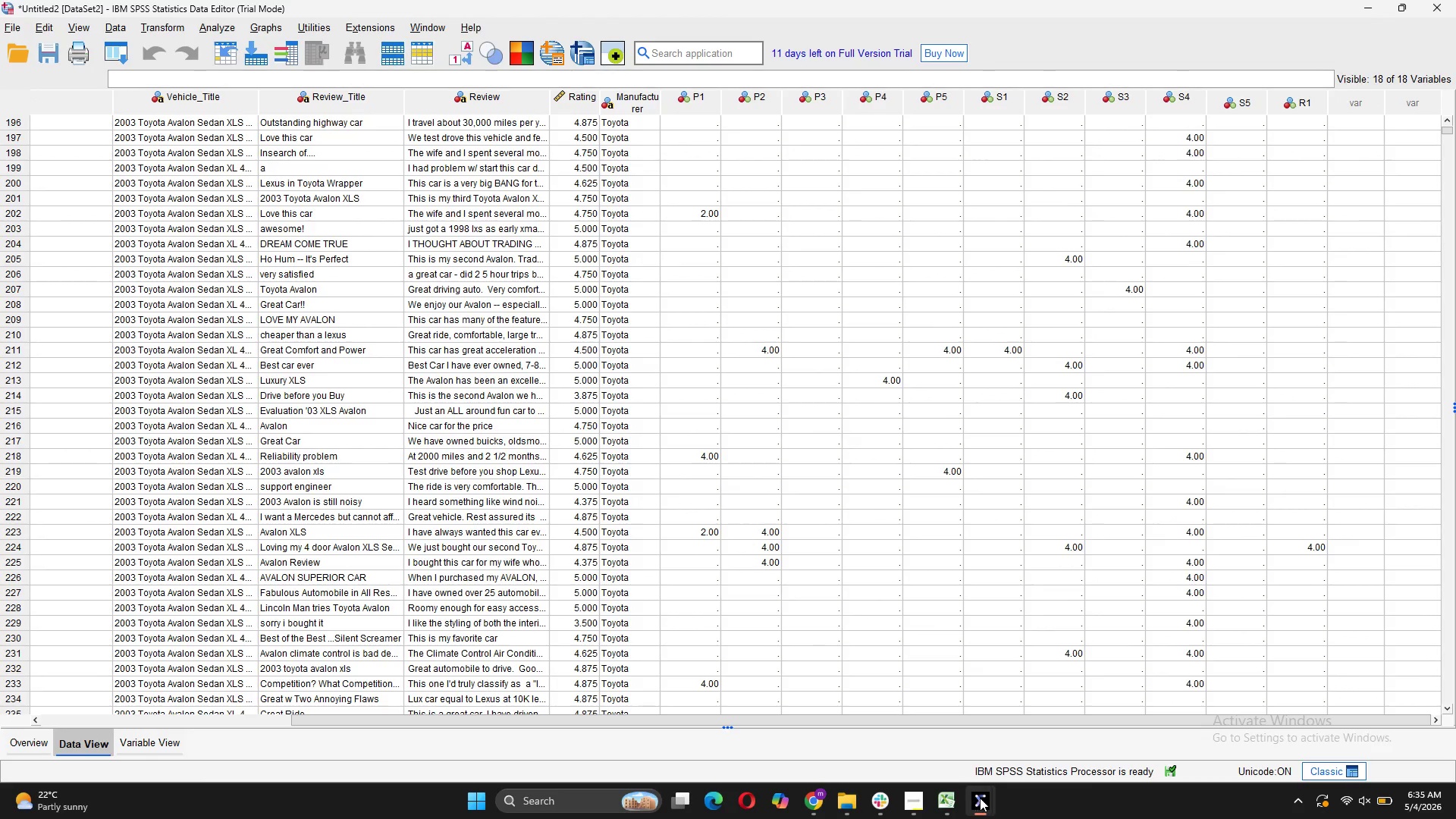 
left_click([774, 721])
 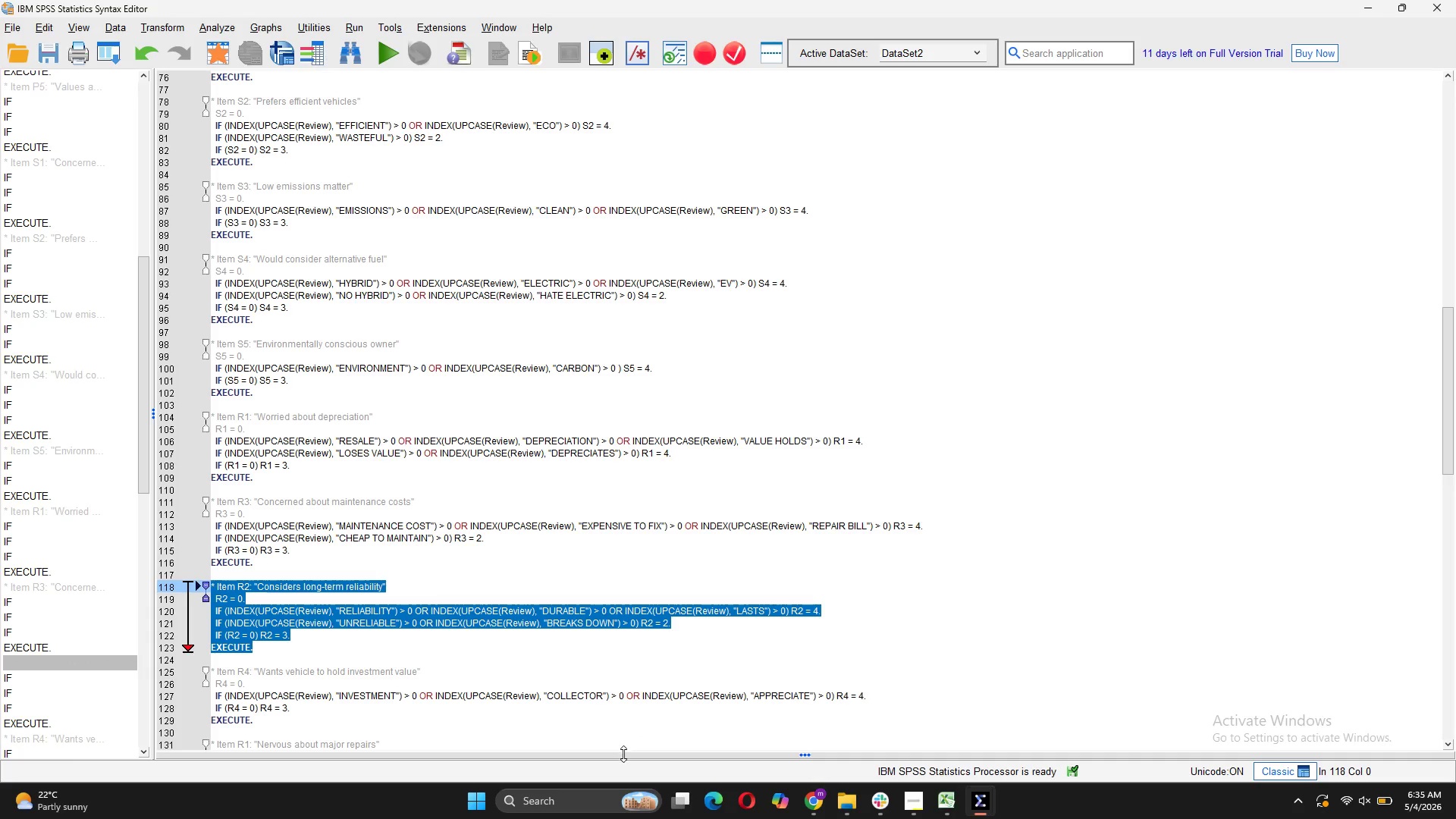 
left_click_drag(start_coordinate=[623, 754], to_coordinate=[628, 708])
 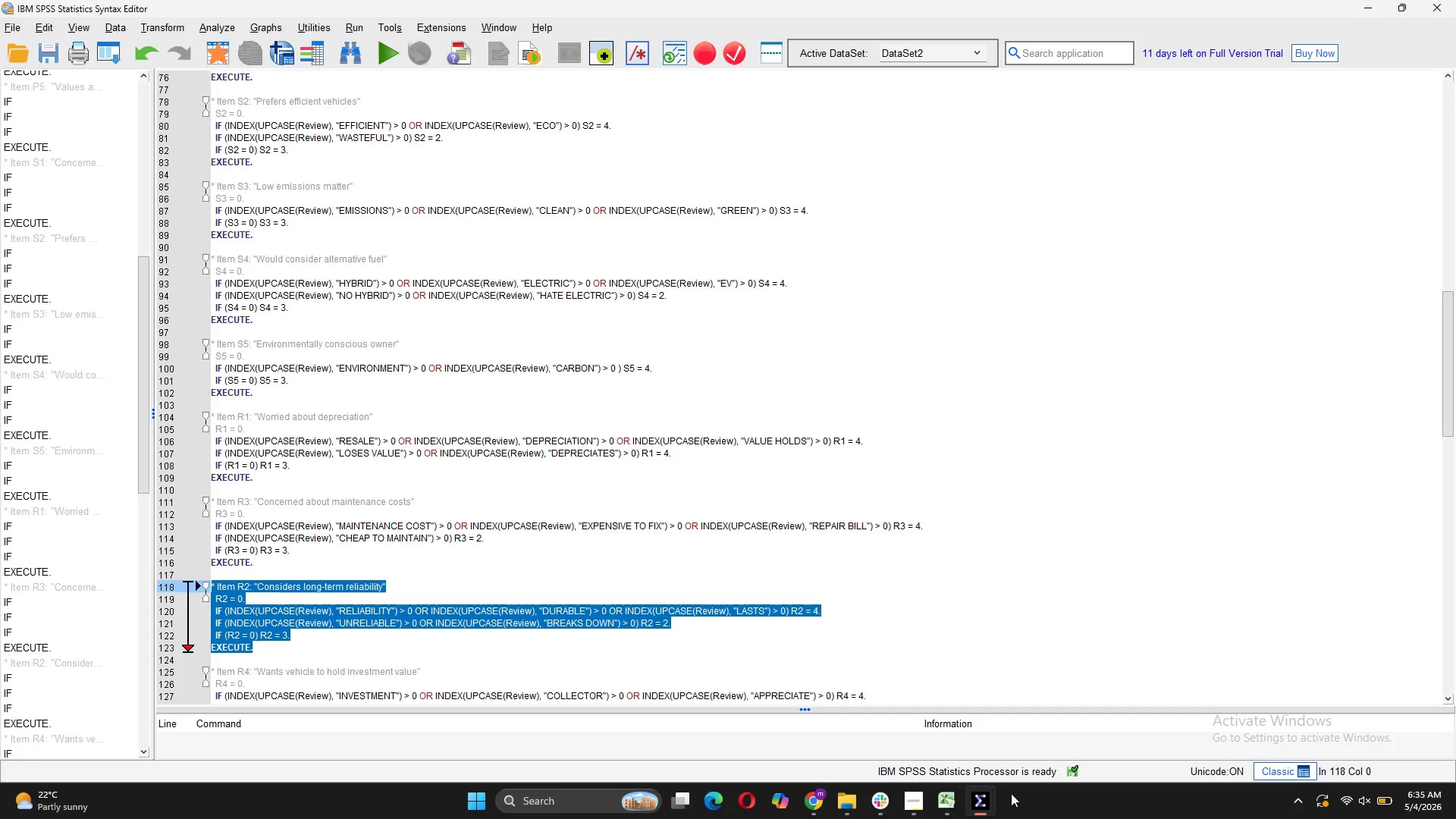 
mouse_move([959, 798])
 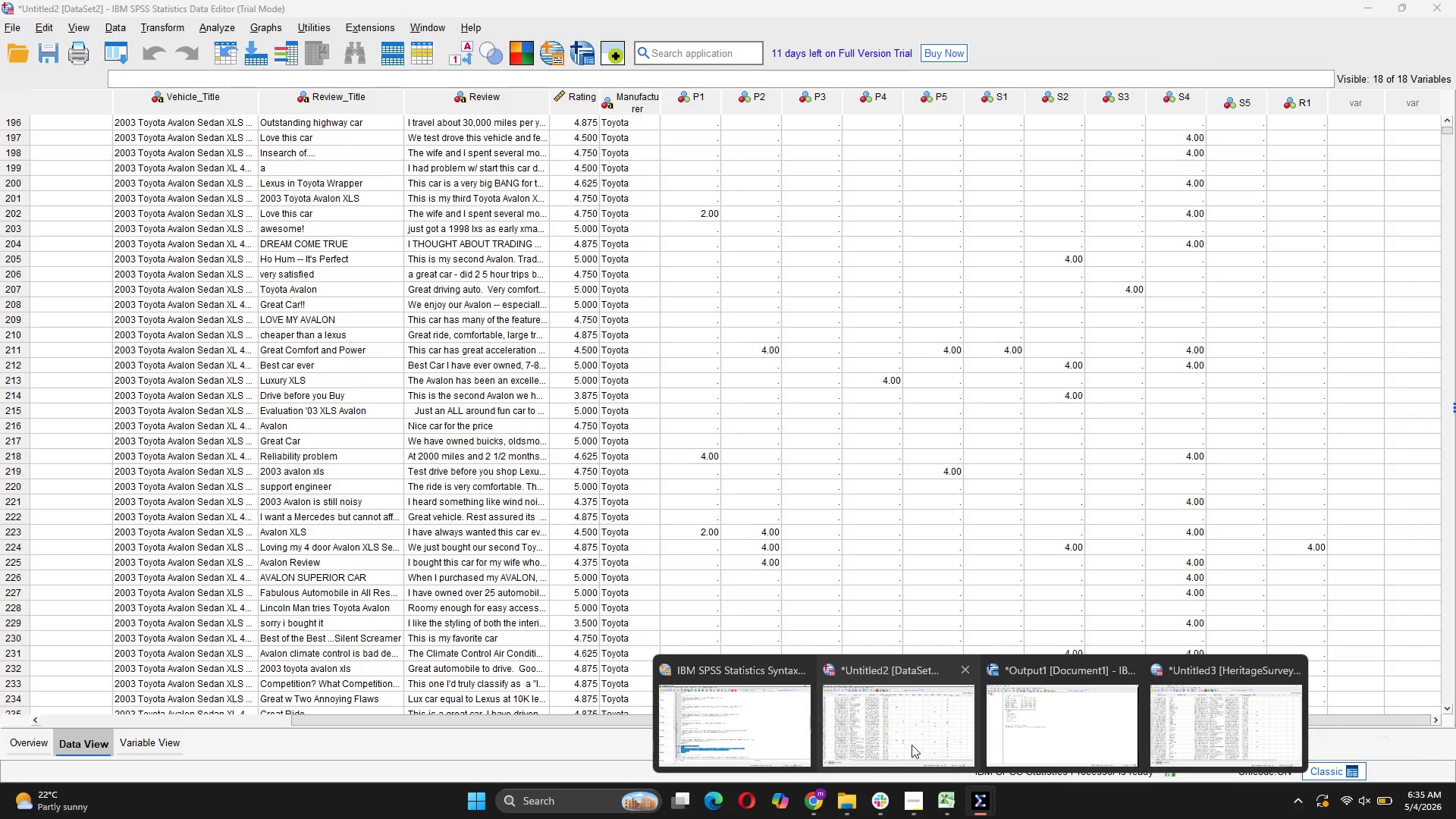 
left_click([912, 745])
 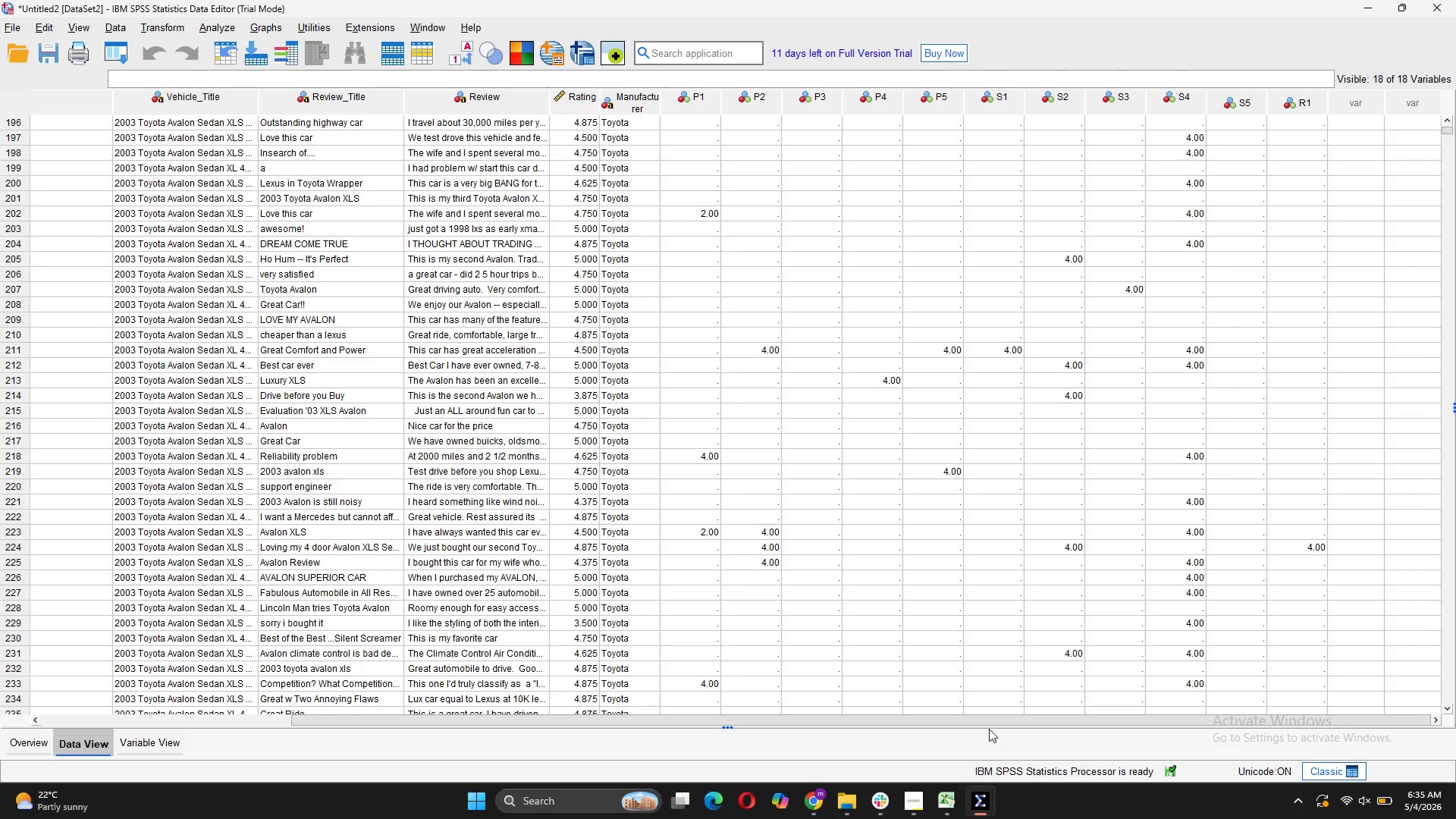 
left_click_drag(start_coordinate=[993, 721], to_coordinate=[1148, 743])
 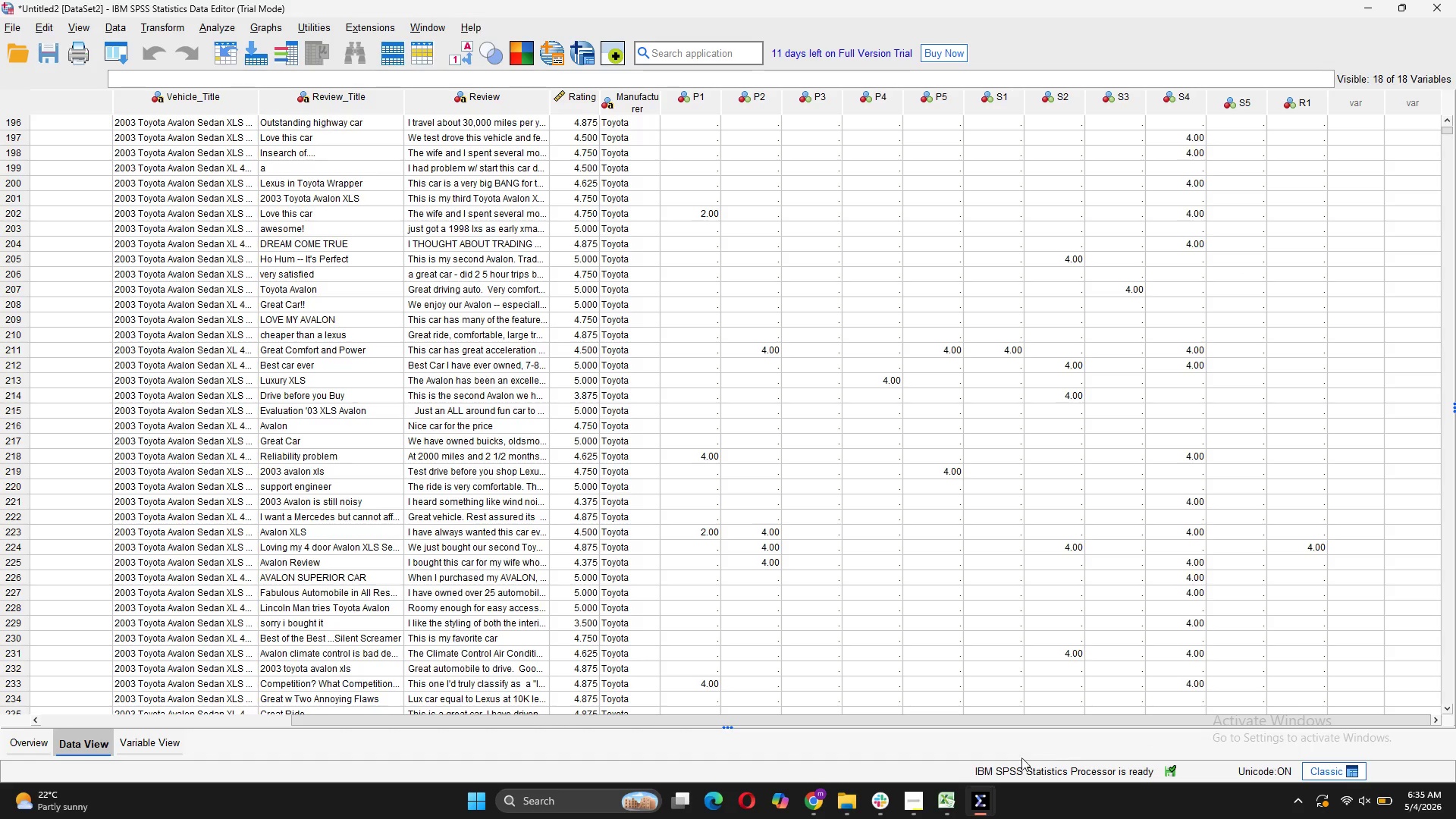 
mouse_move([947, 799])
 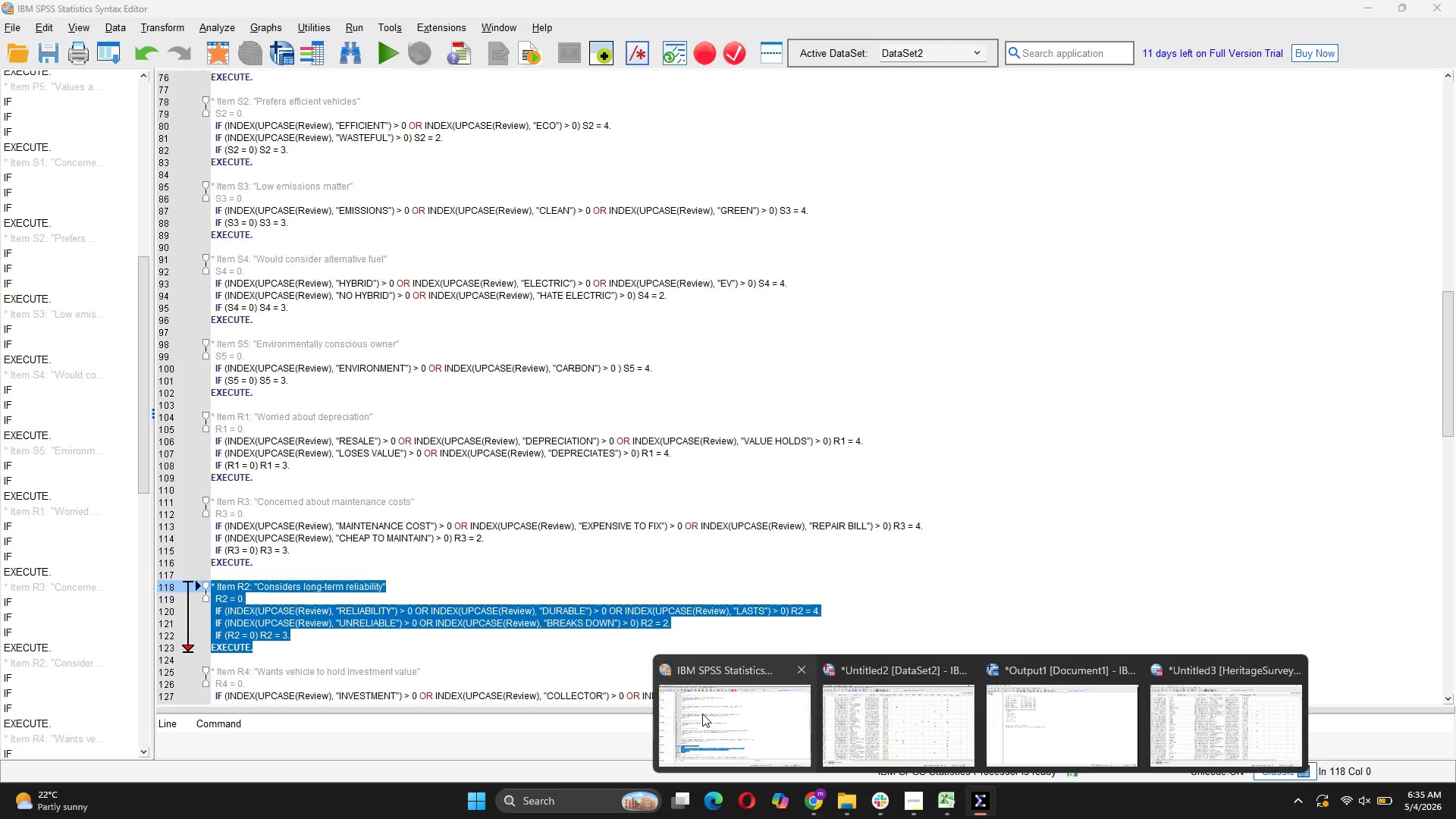 
left_click([702, 714])
 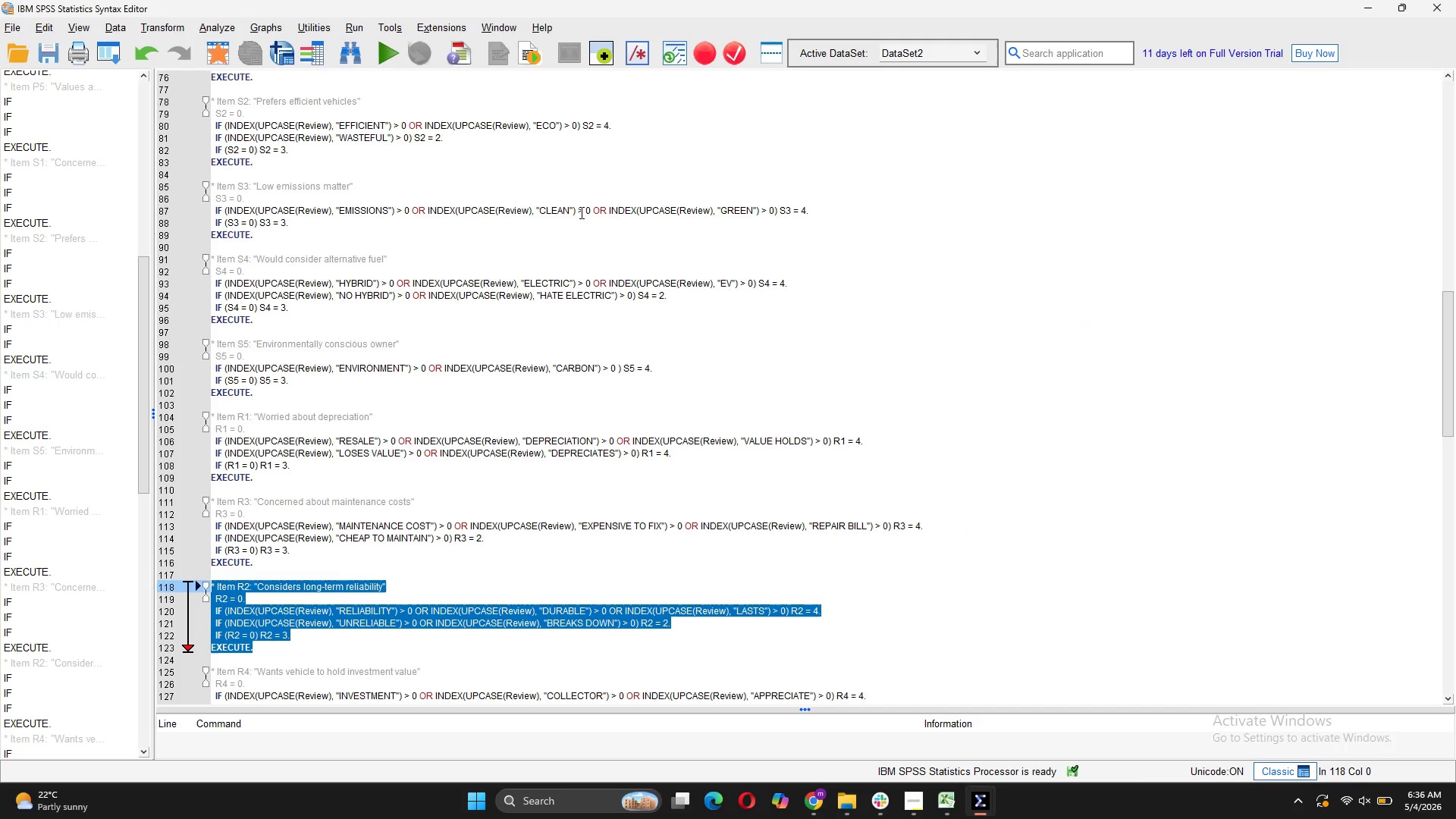 
left_click([397, 52])
 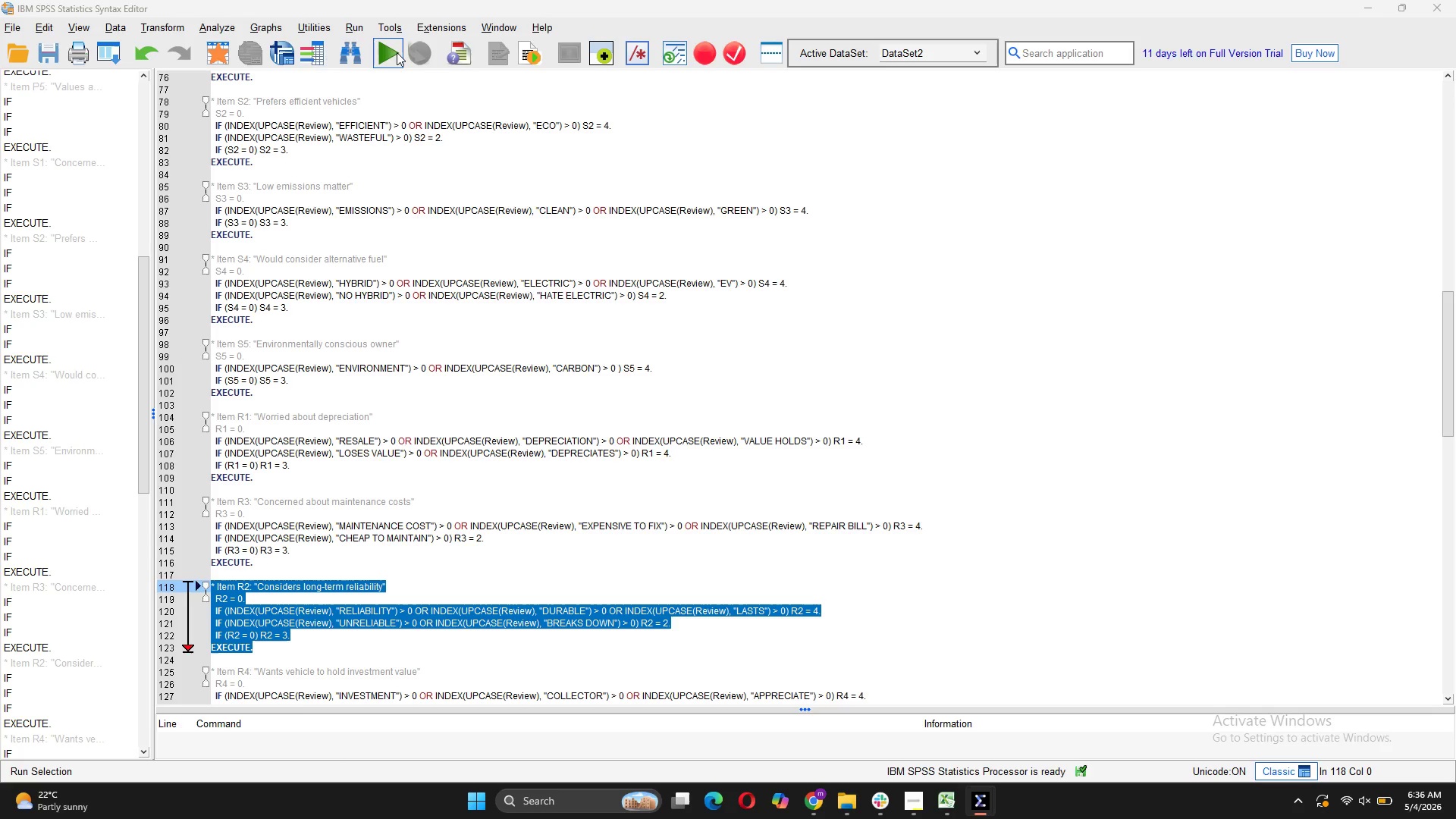 
wait(21.88)
 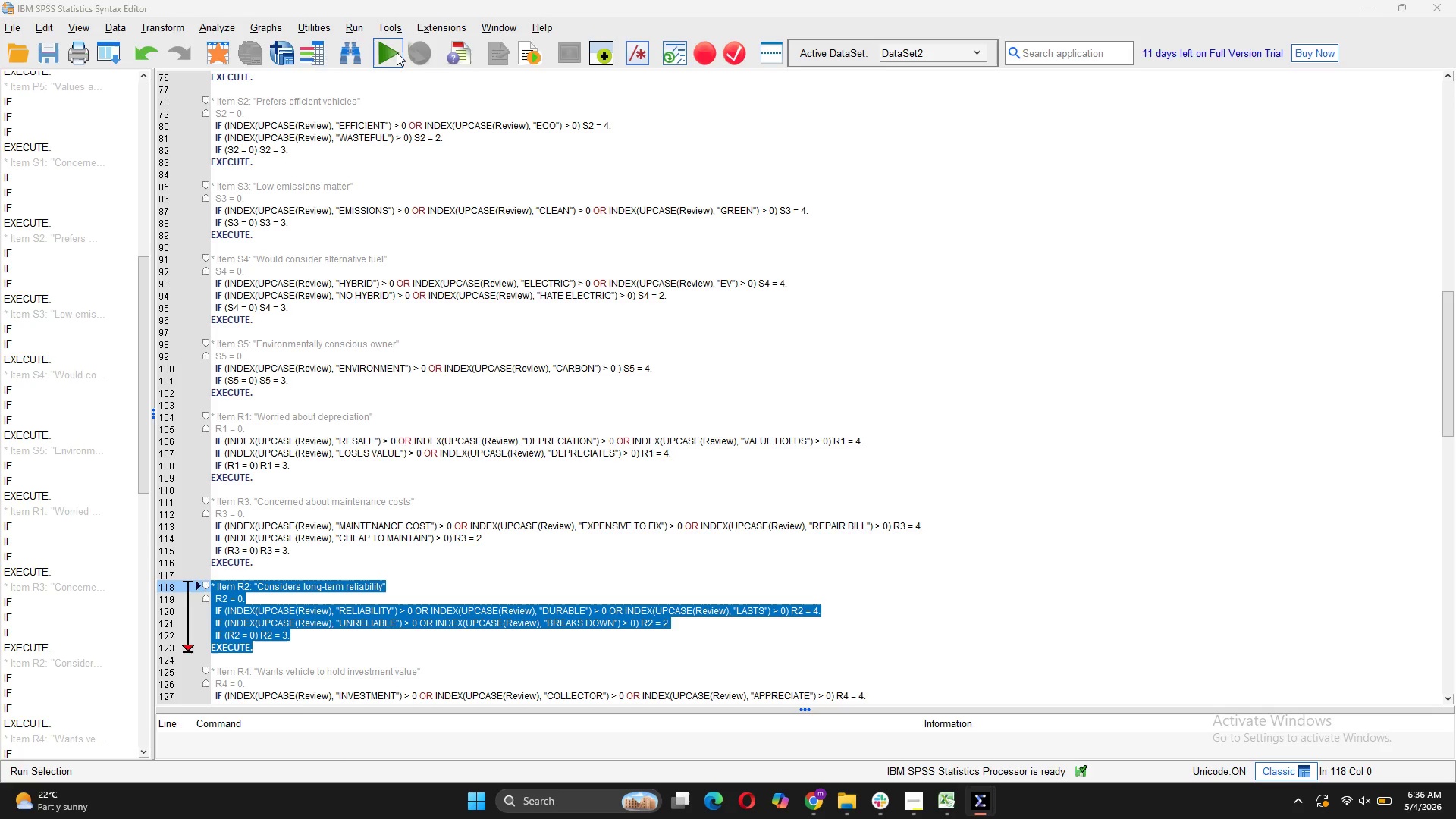 
mouse_move([925, 721])
 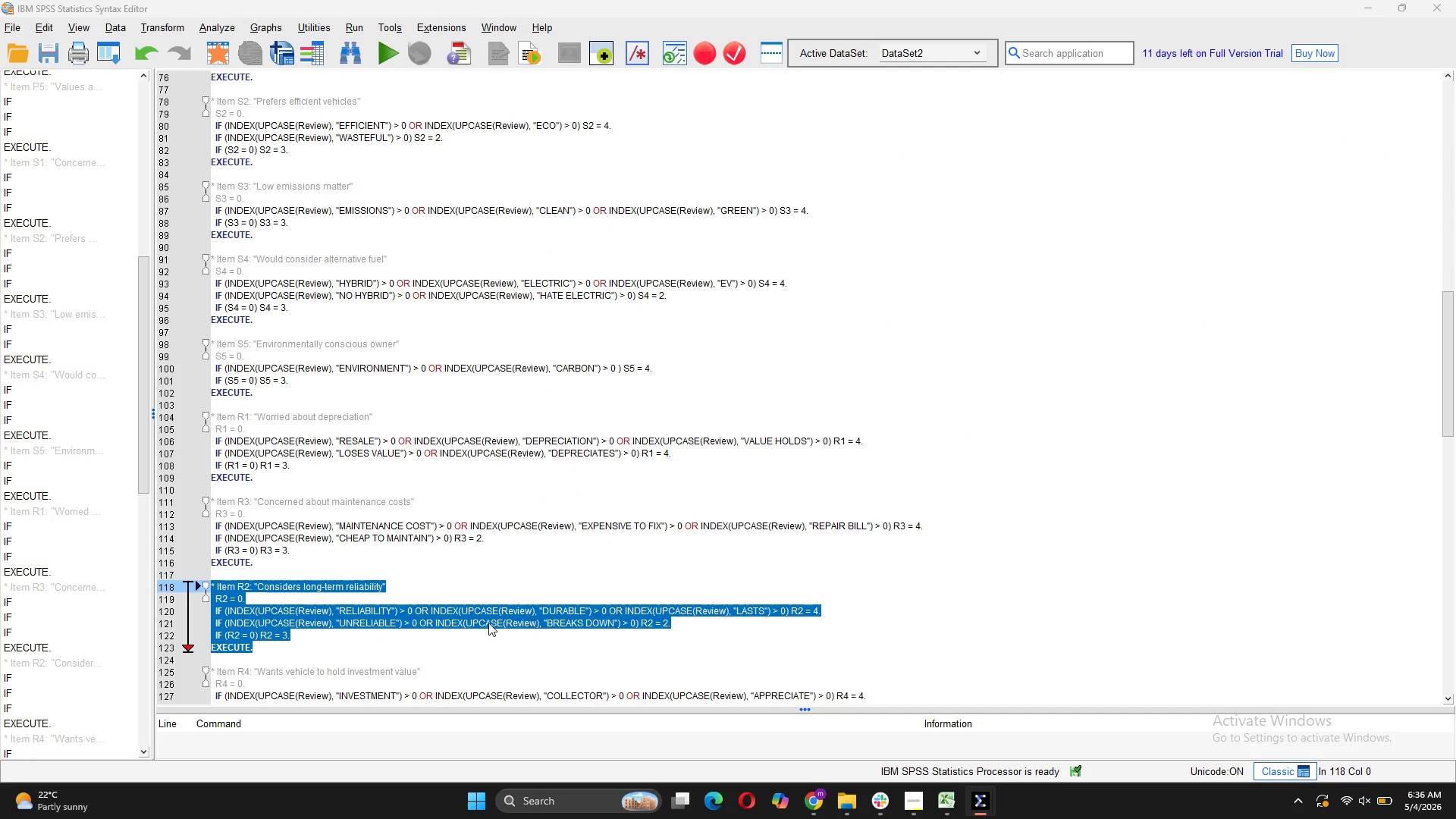 
scroll: coordinate [488, 623], scroll_direction: down, amount: 4.0
 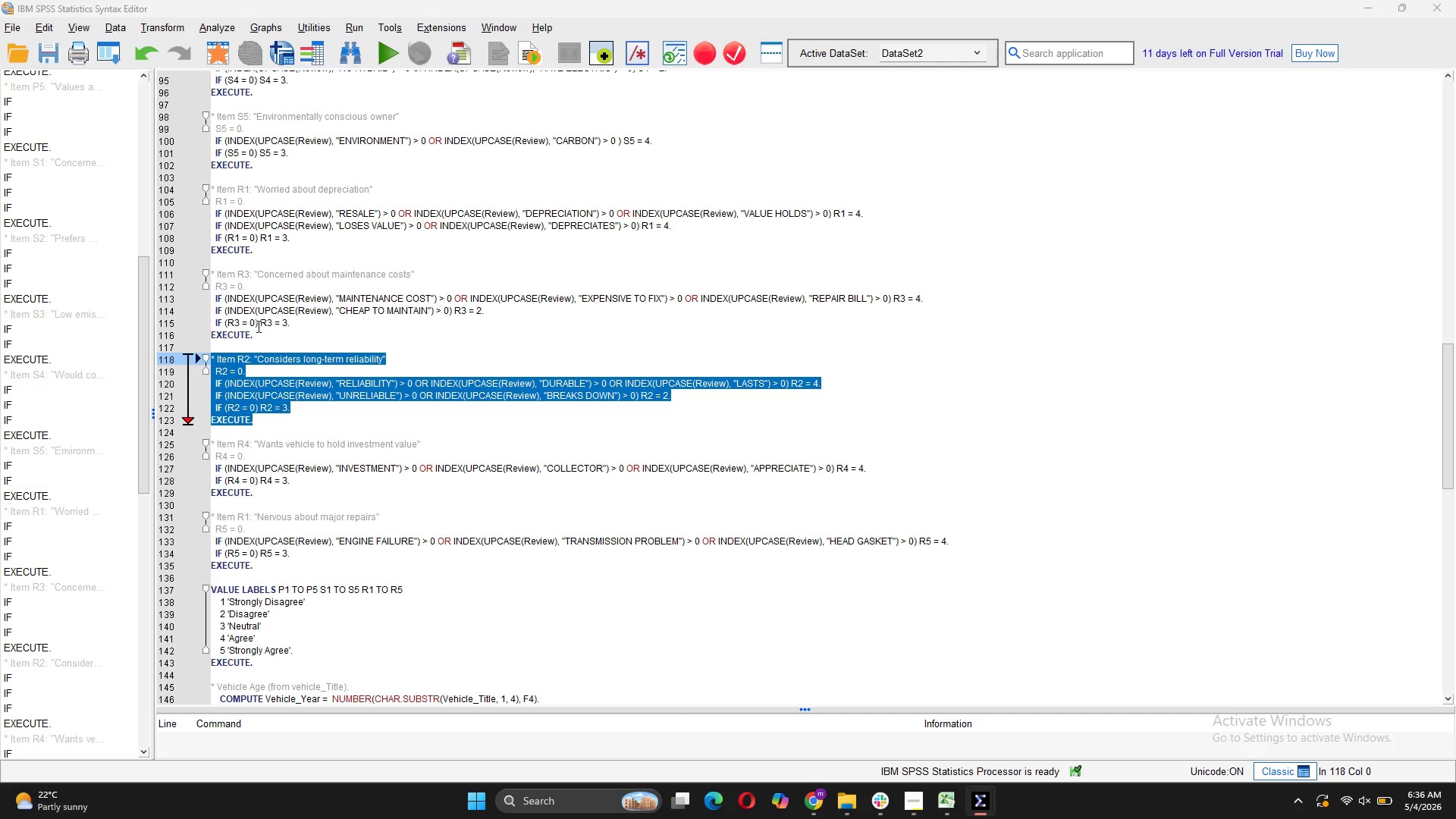 
left_click_drag(start_coordinate=[257, 332], to_coordinate=[206, 276])
 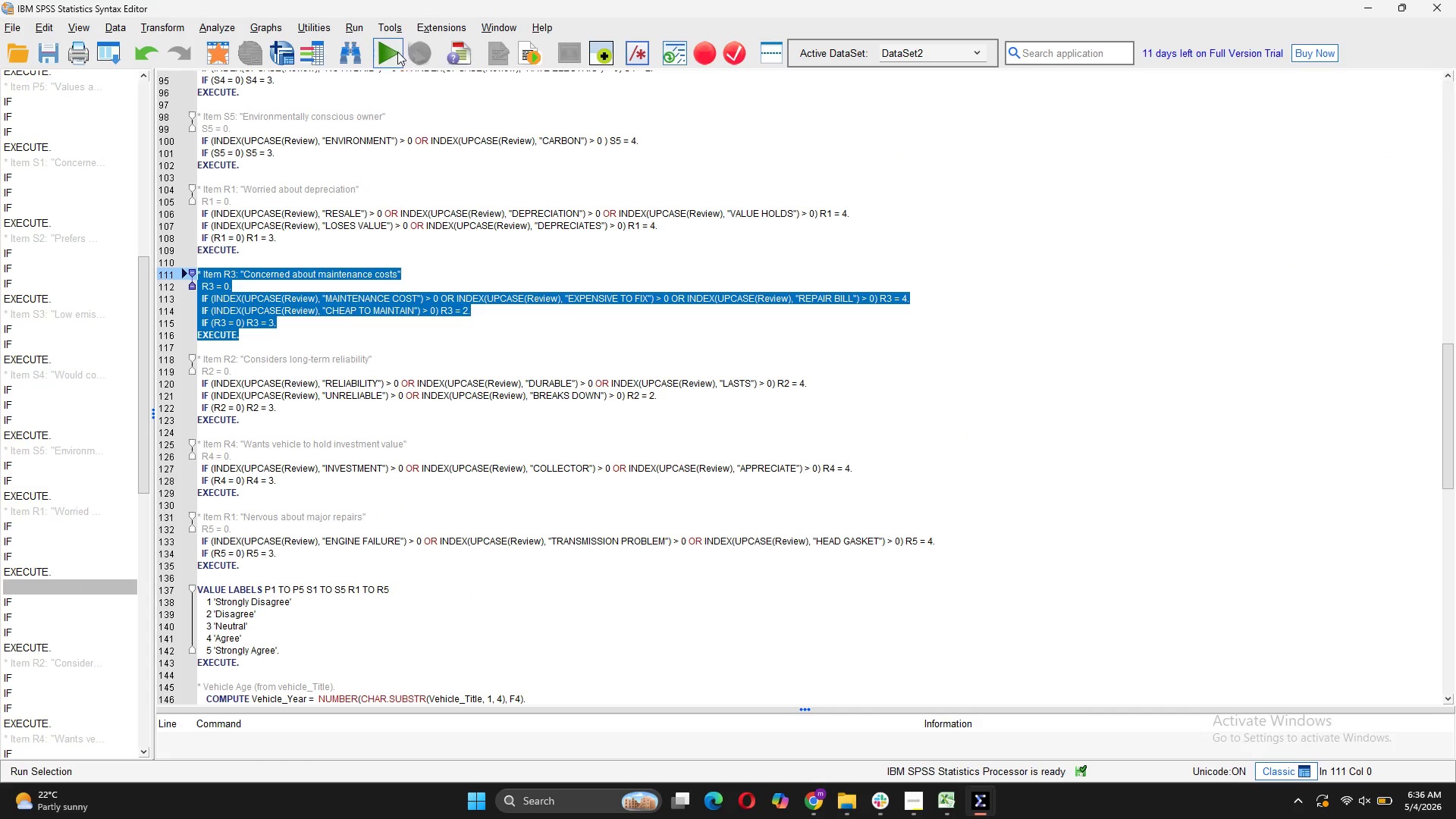 
left_click([397, 52])
 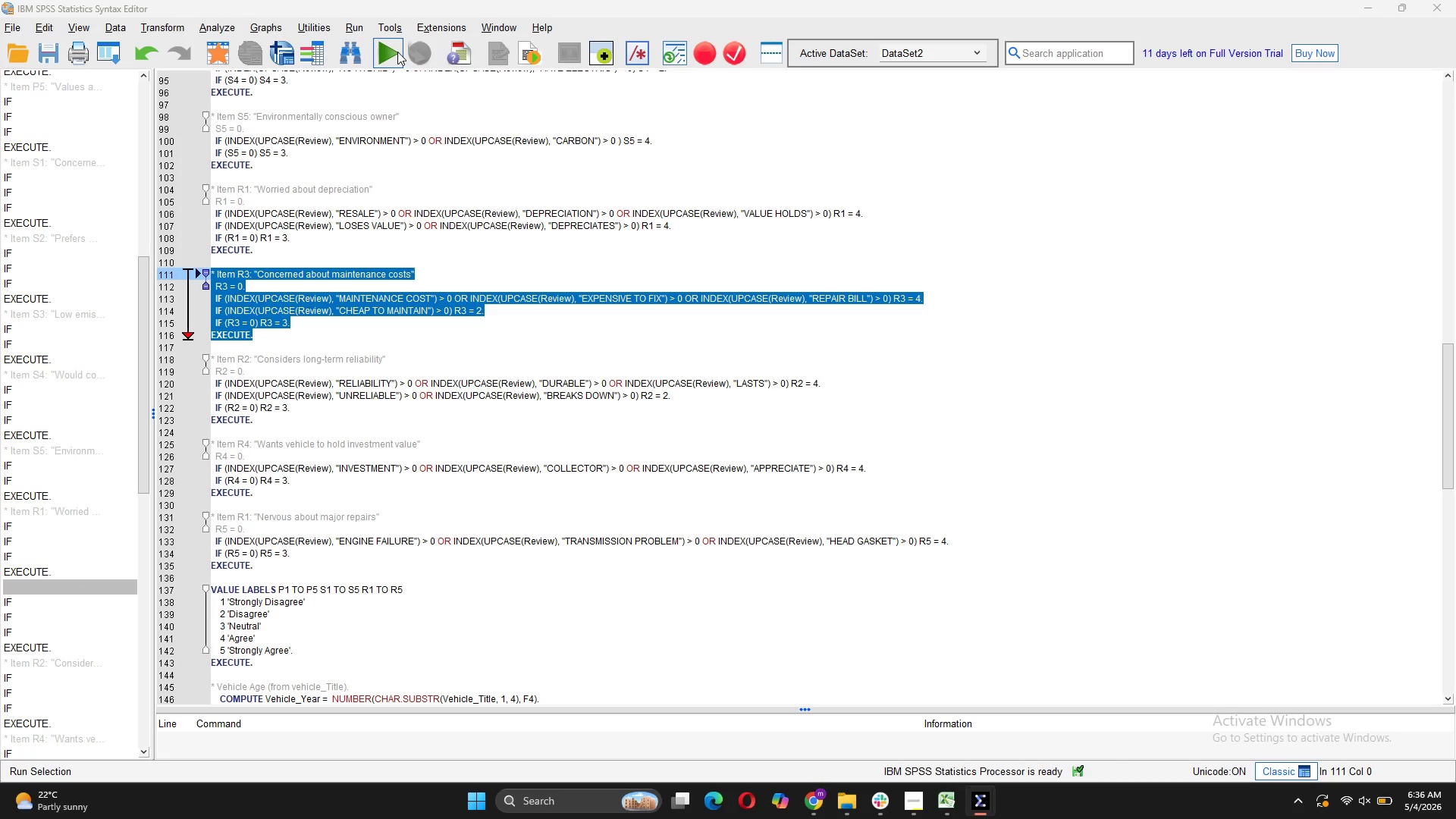 
wait(22.5)
 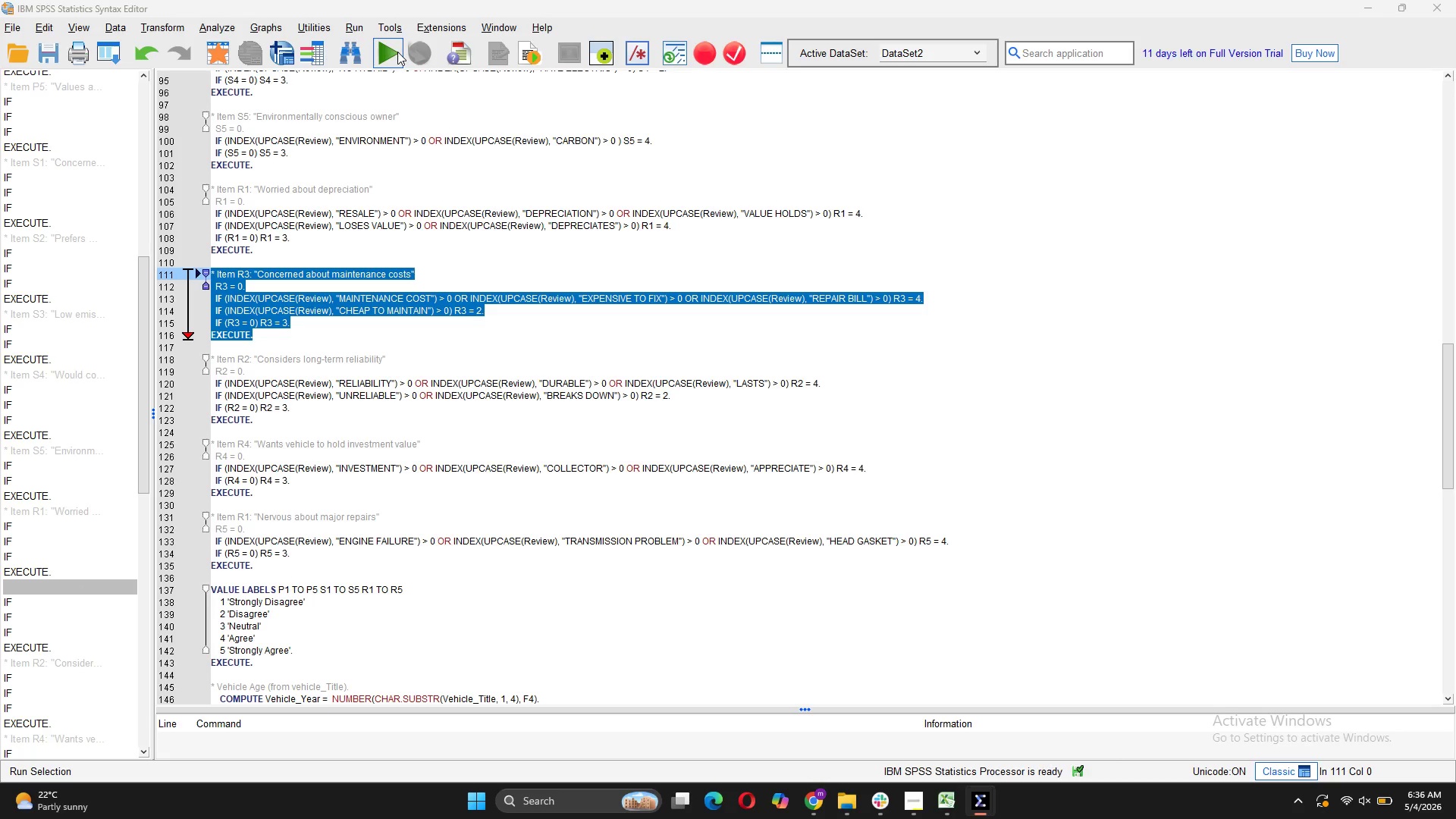 
left_click([951, 736])
 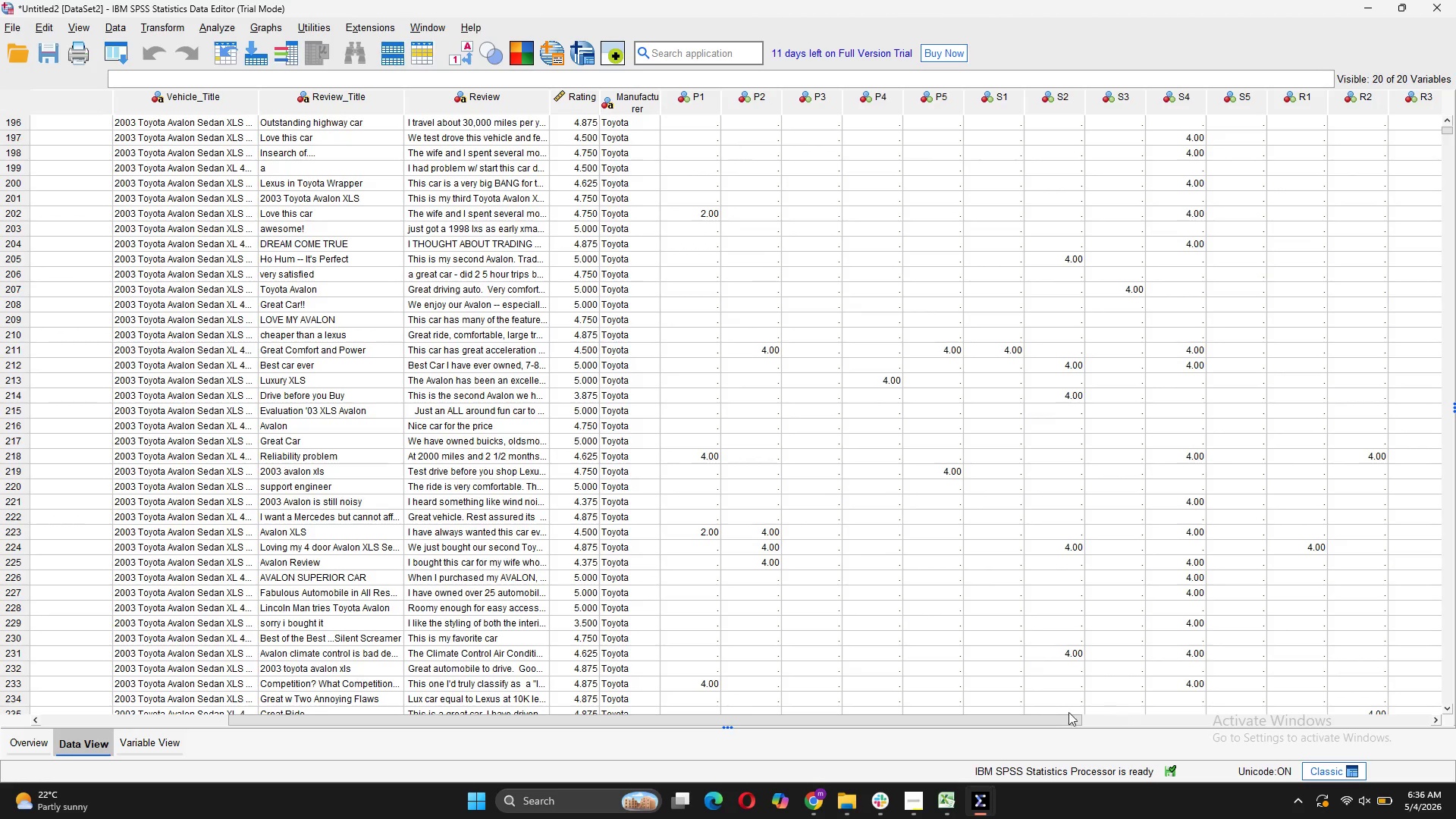 
left_click_drag(start_coordinate=[1063, 718], to_coordinate=[1224, 741])
 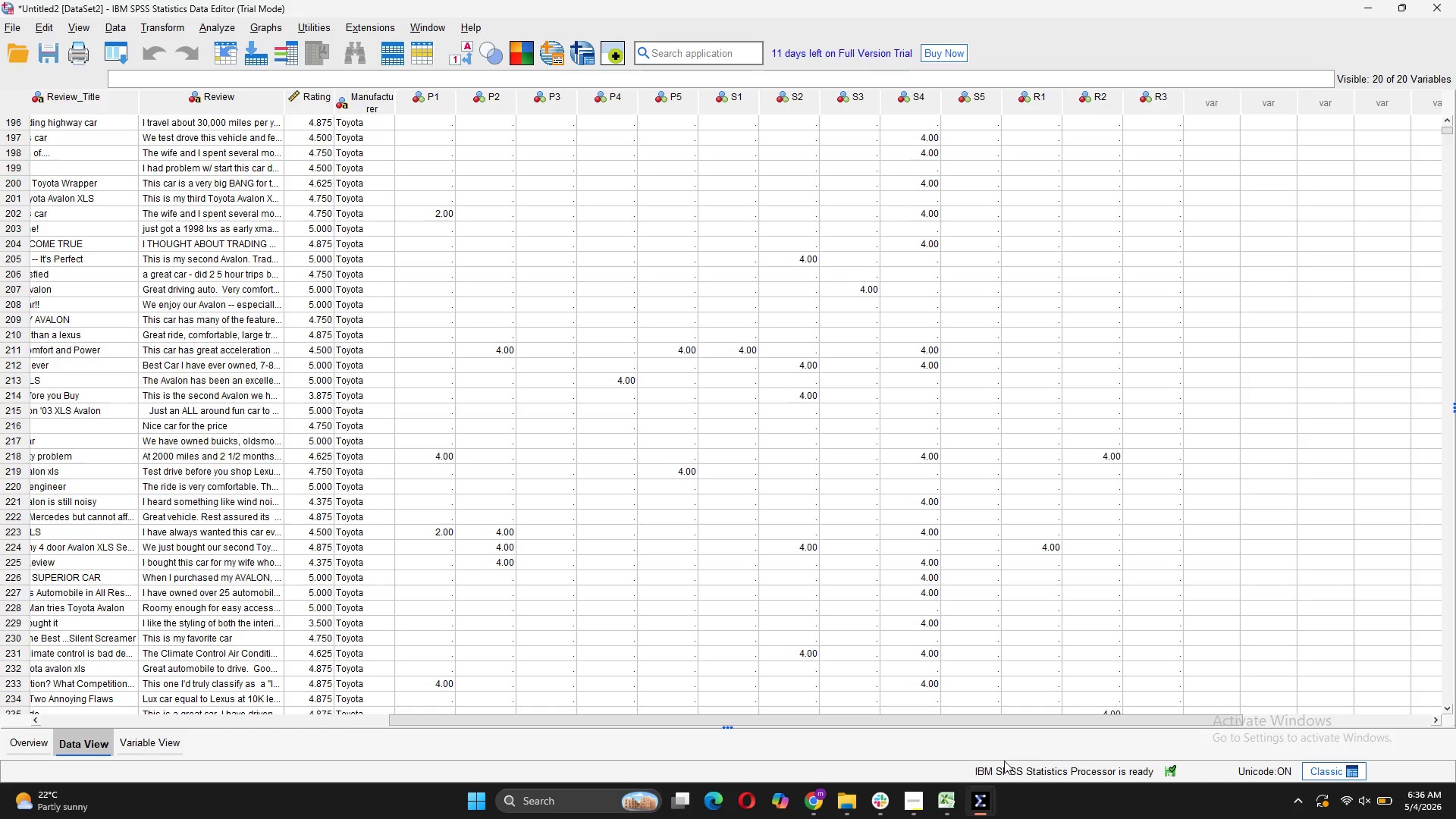 
mouse_move([954, 792])
 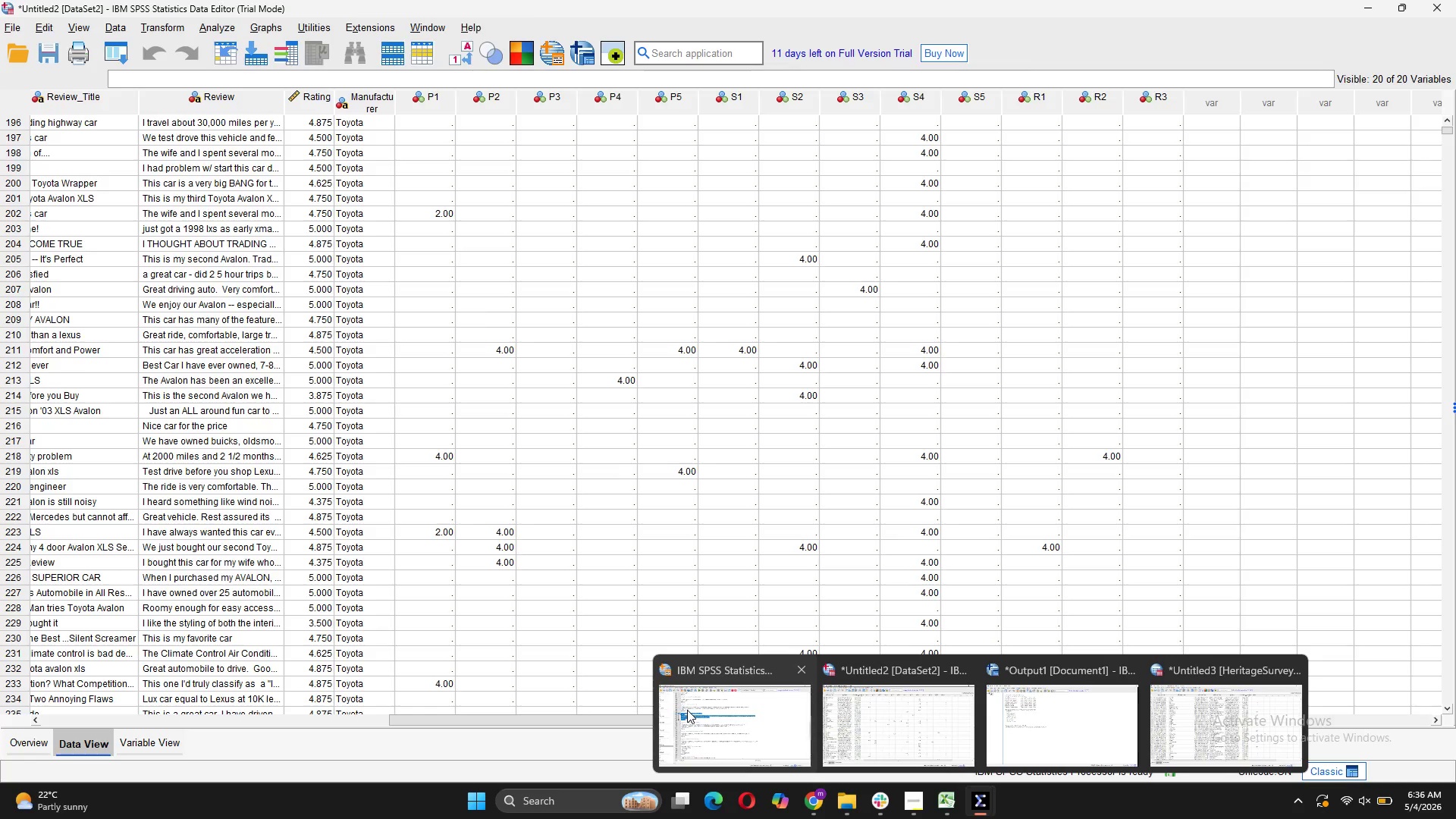 
left_click([687, 710])
 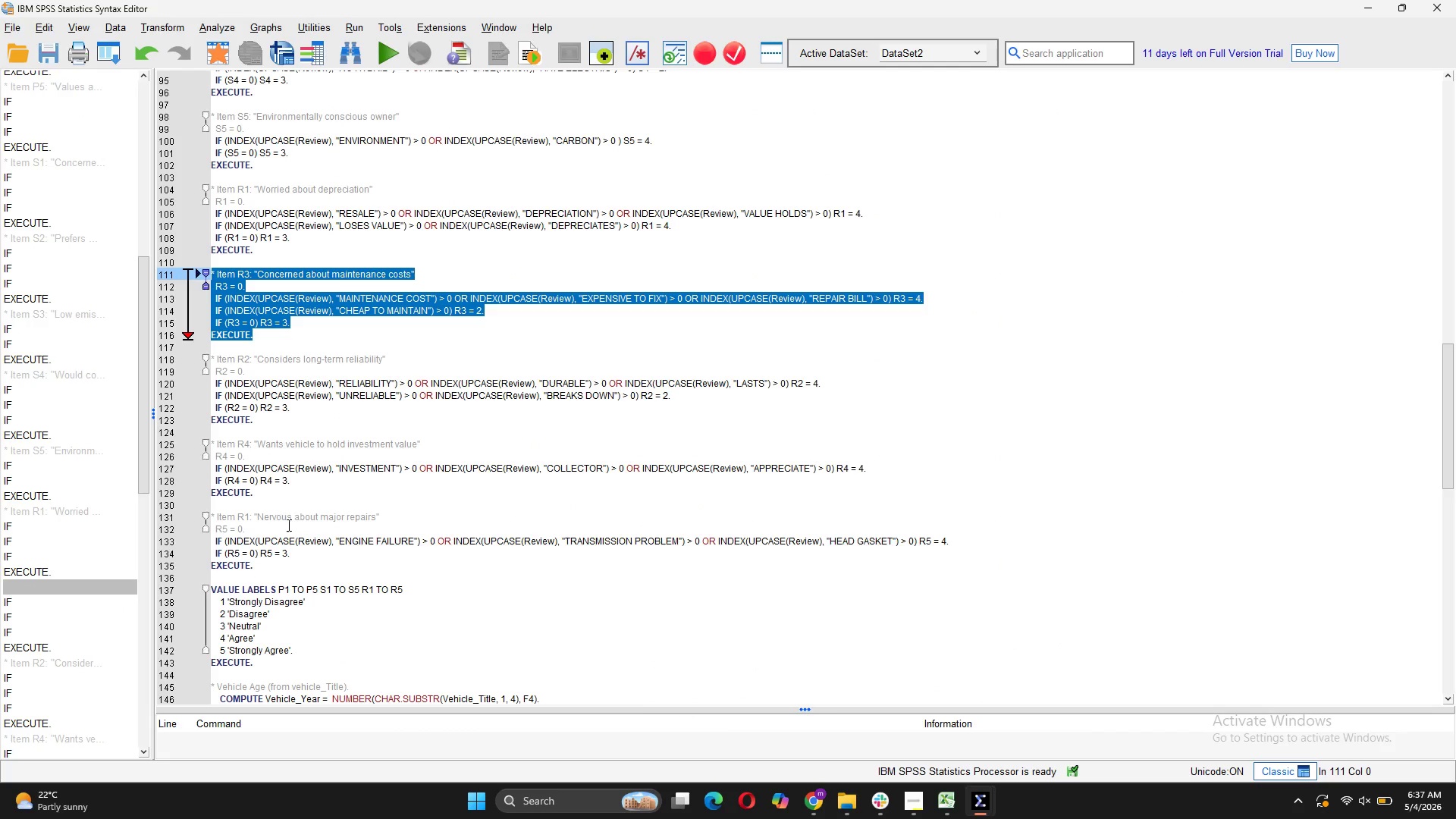 
left_click_drag(start_coordinate=[270, 491], to_coordinate=[210, 445])
 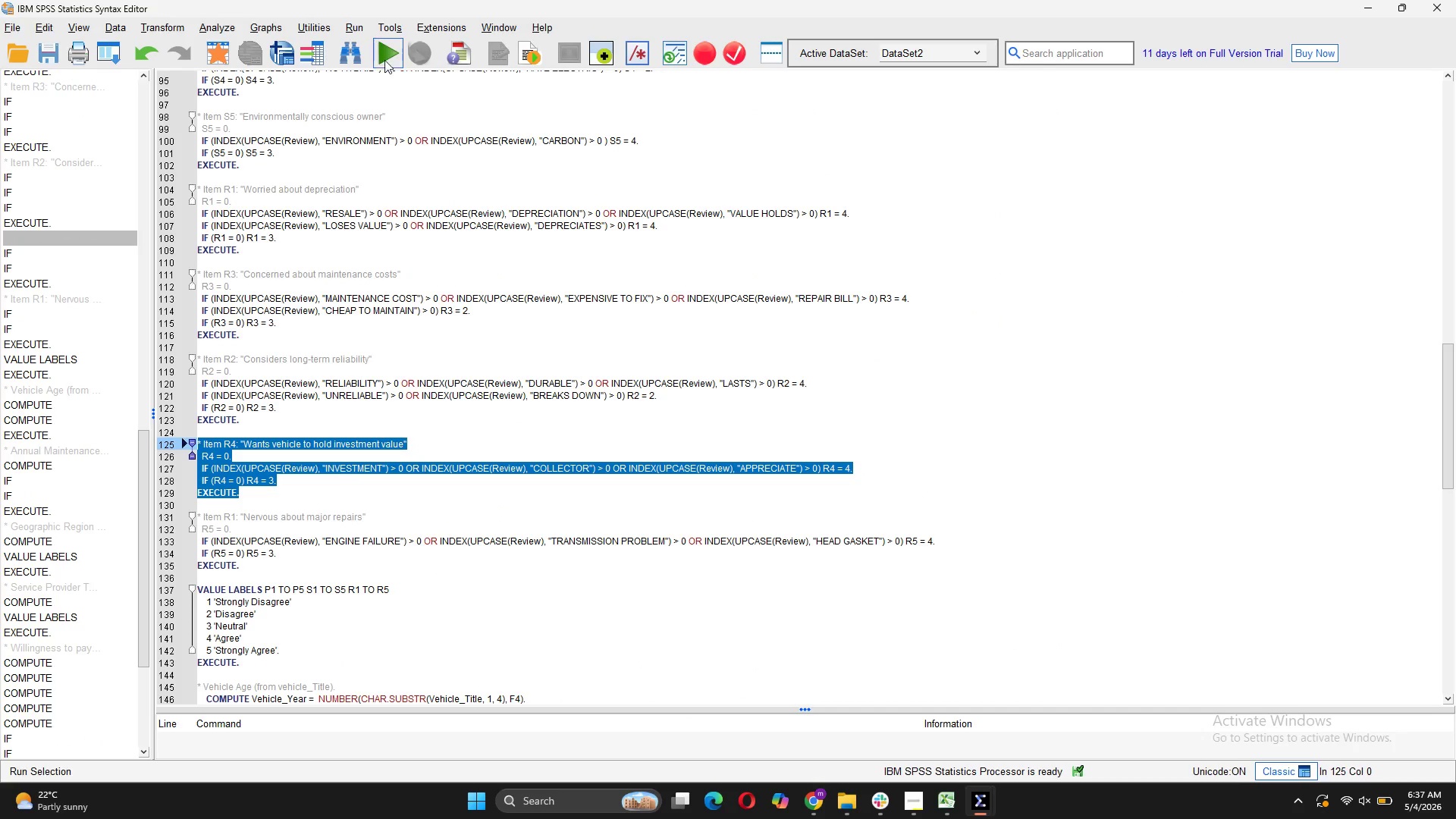 
left_click([385, 58])
 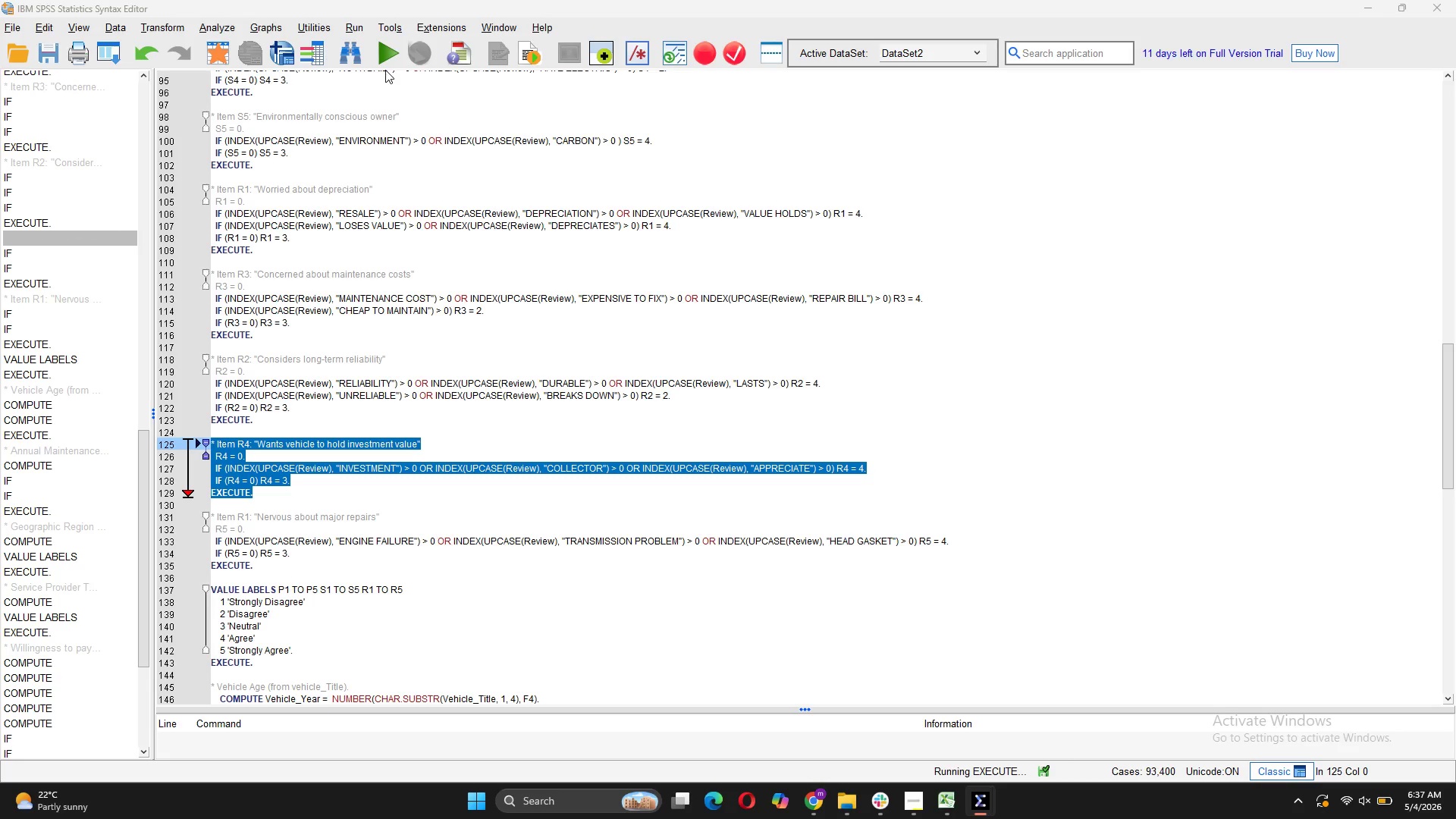 
wait(13.52)
 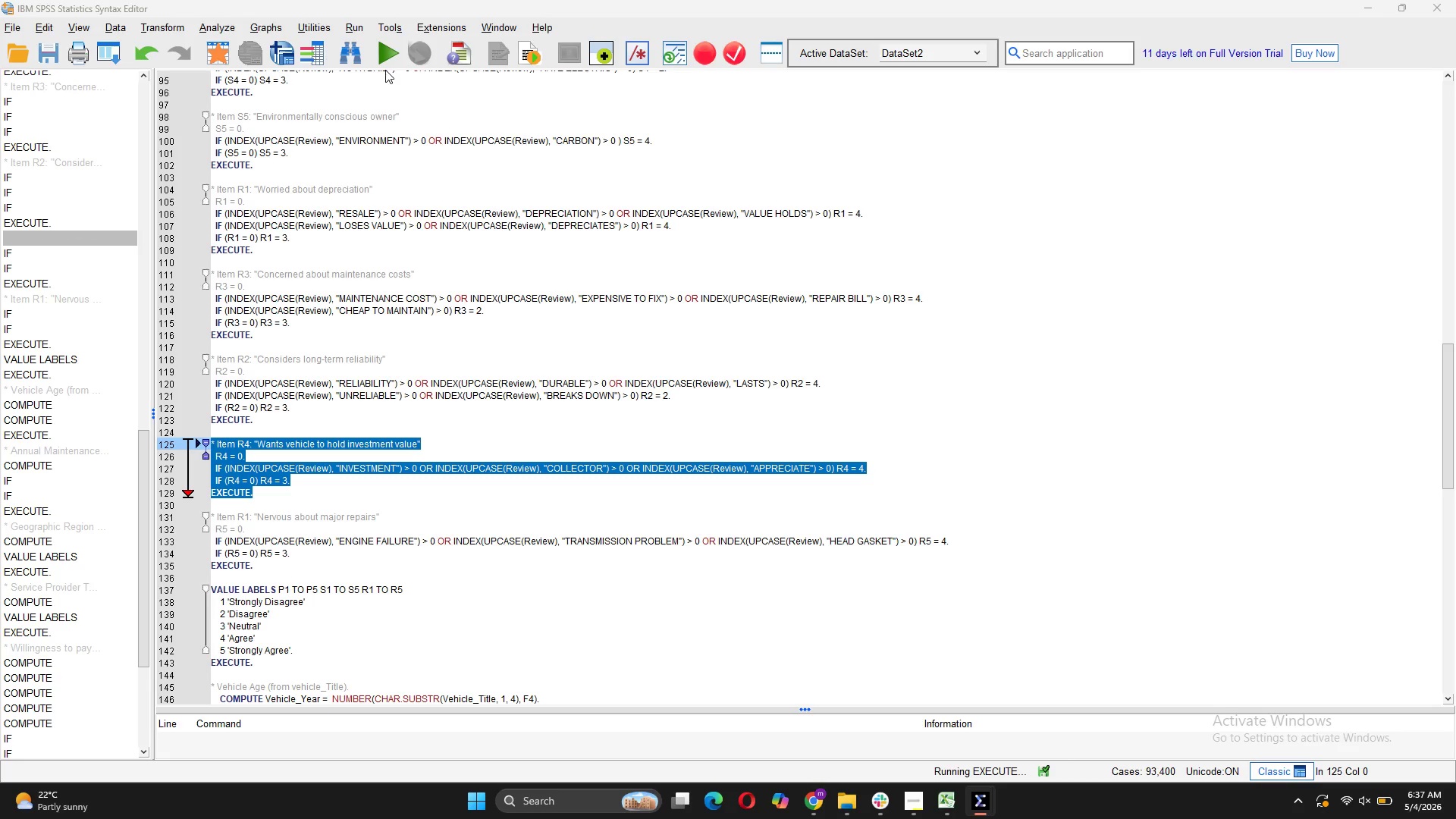 
mouse_move([978, 792])
 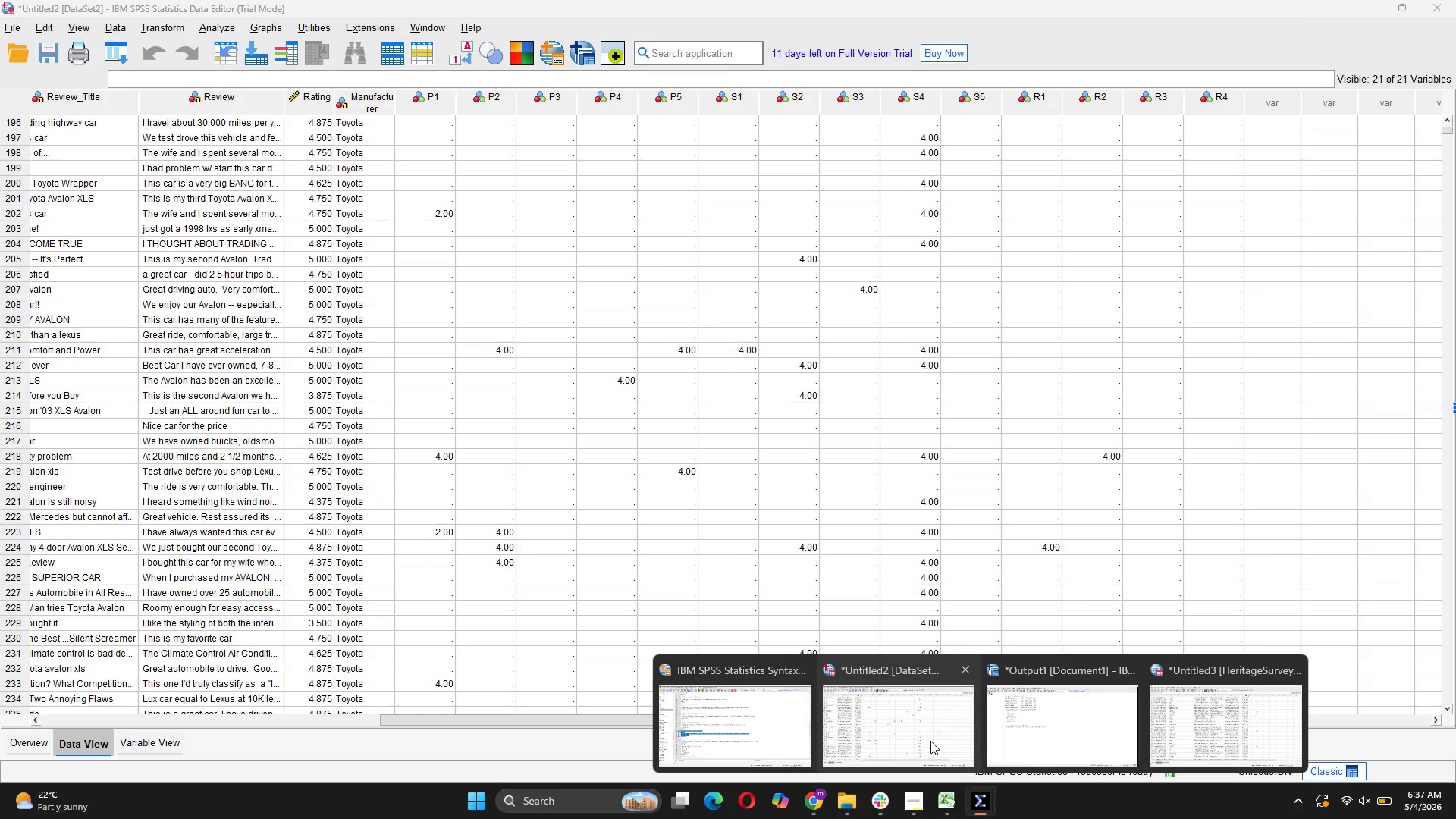 
left_click([930, 741])
 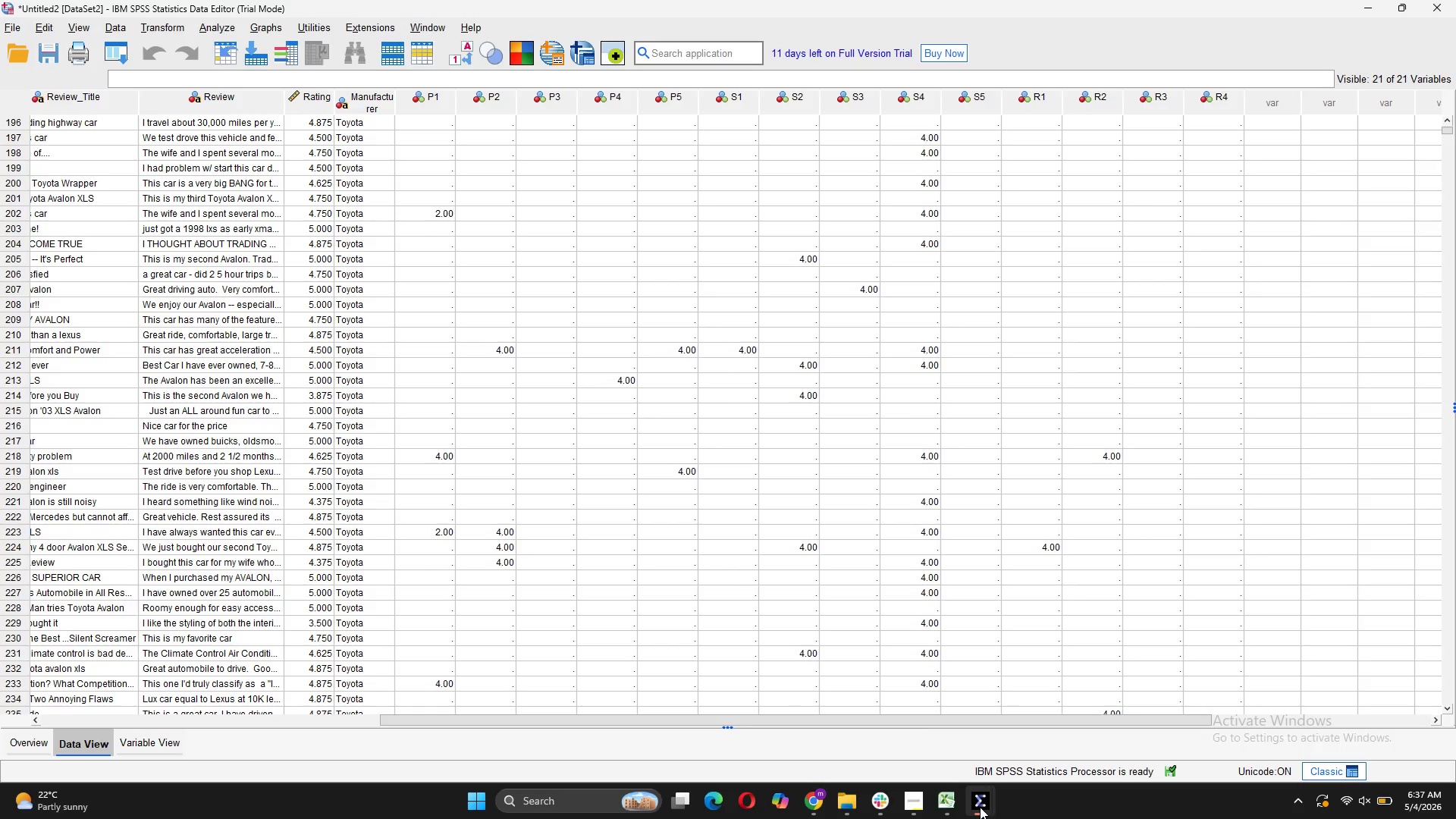 
left_click([755, 724])
 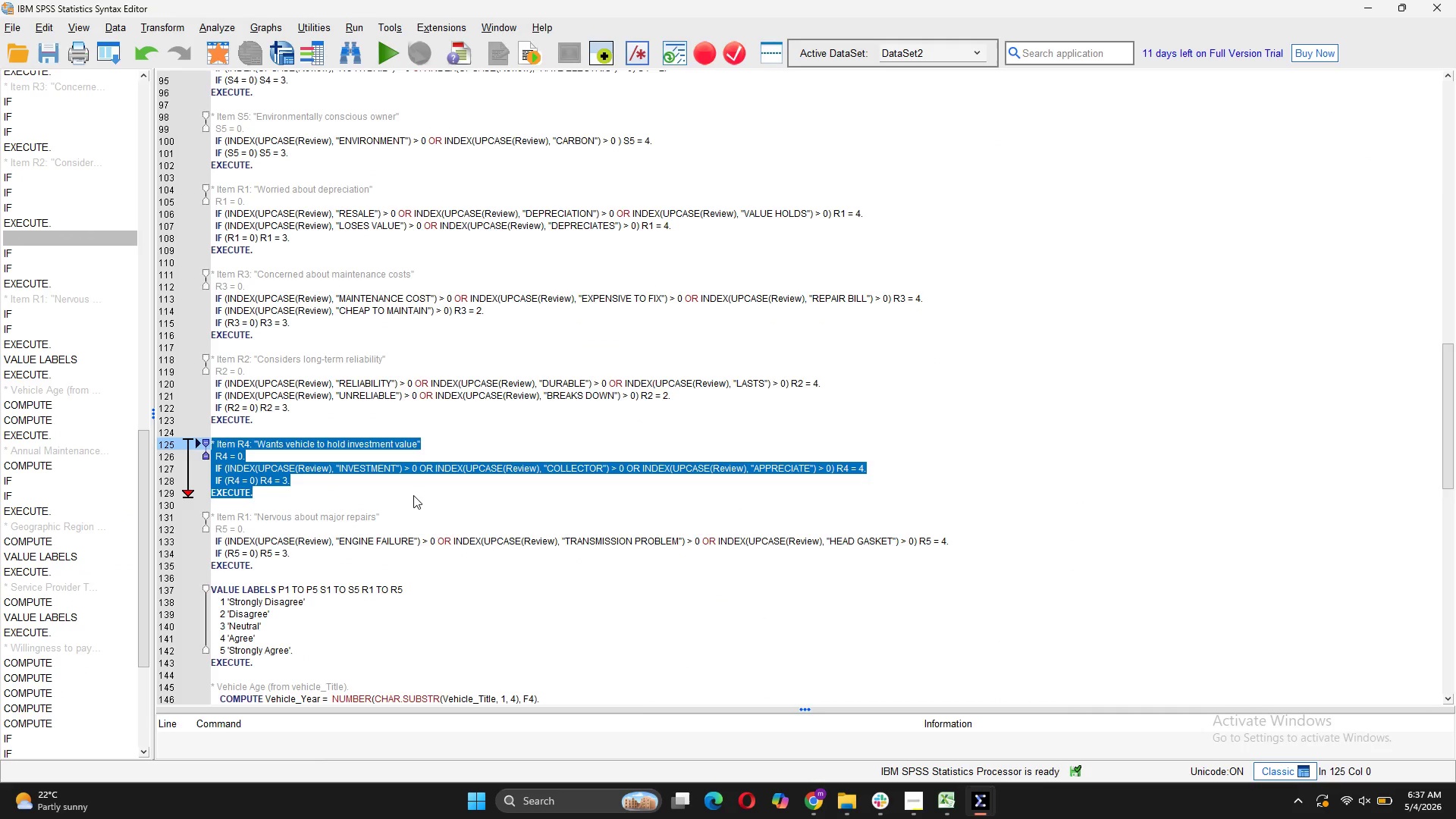 
scroll: coordinate [413, 495], scroll_direction: down, amount: 1.0
 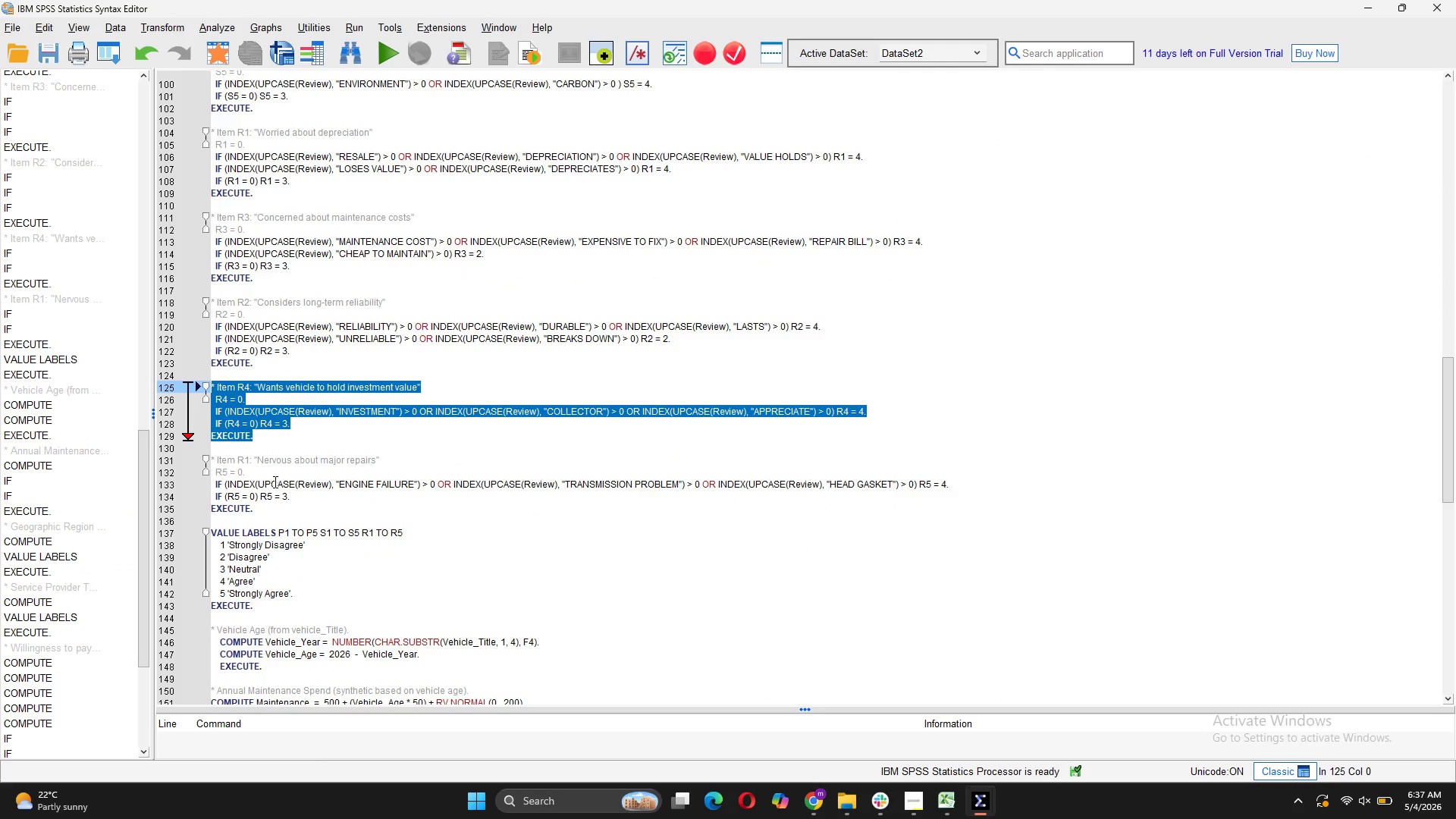 
left_click([249, 462])
 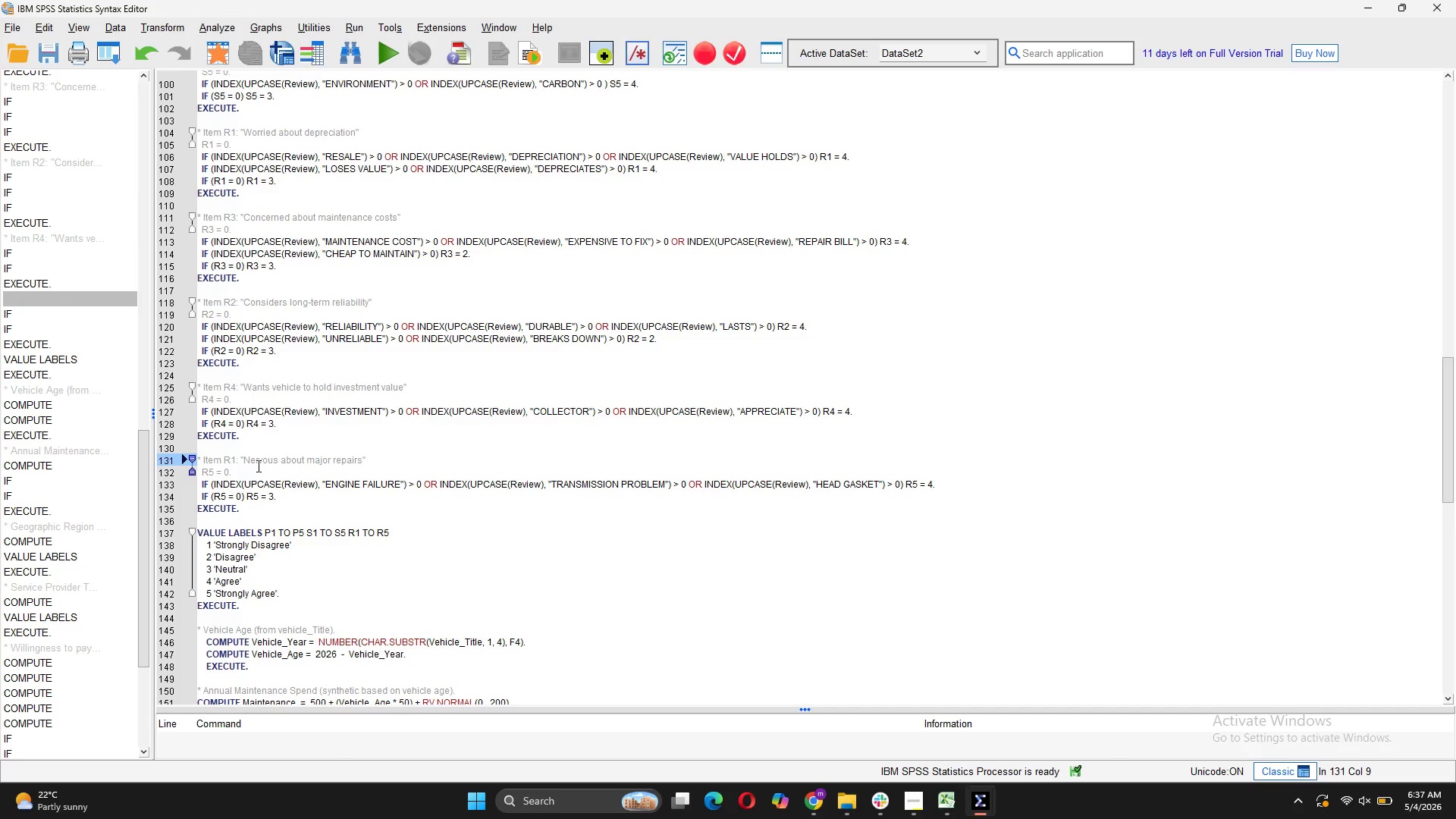 
key(Backspace)
 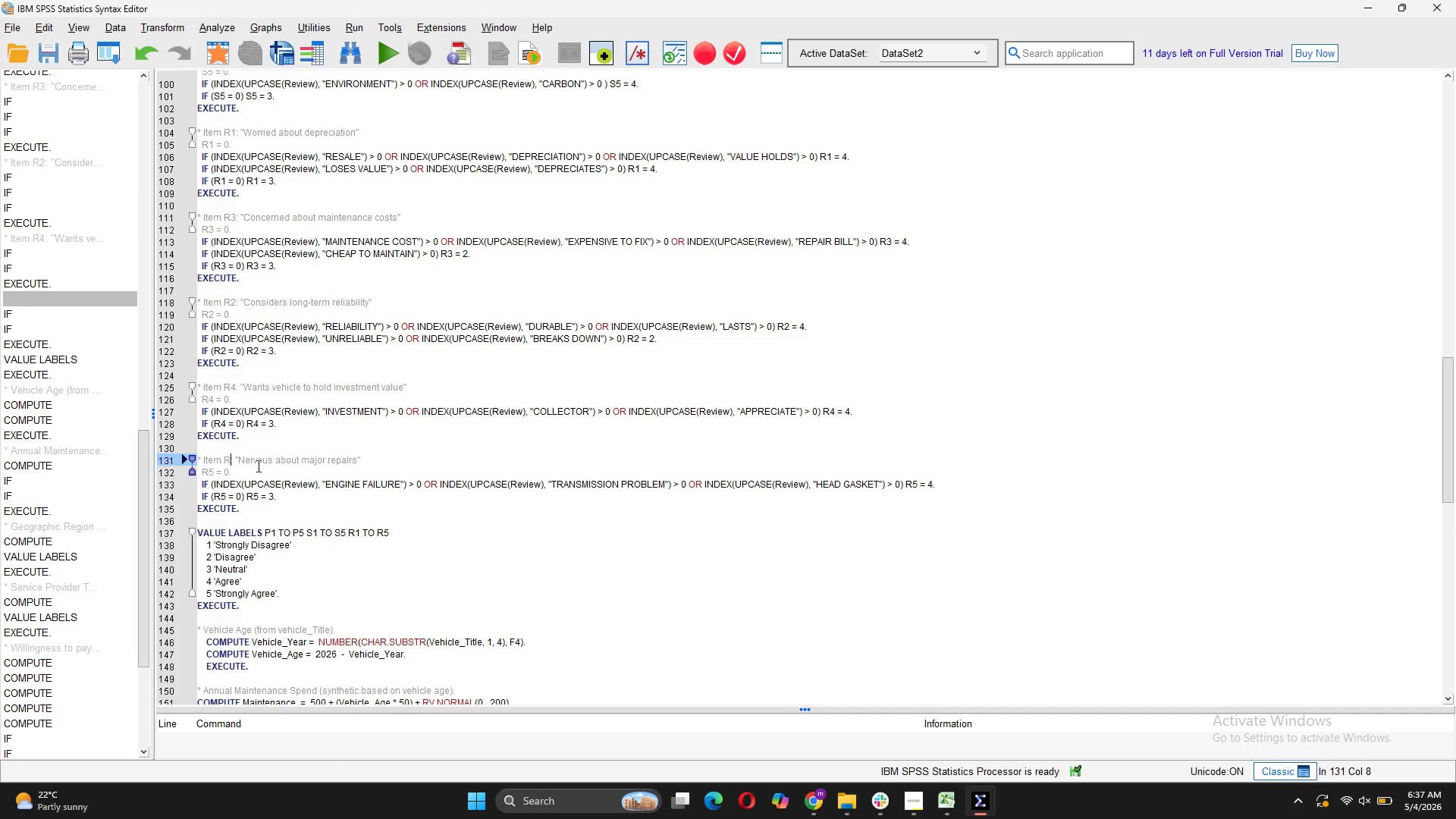 
key(5)
 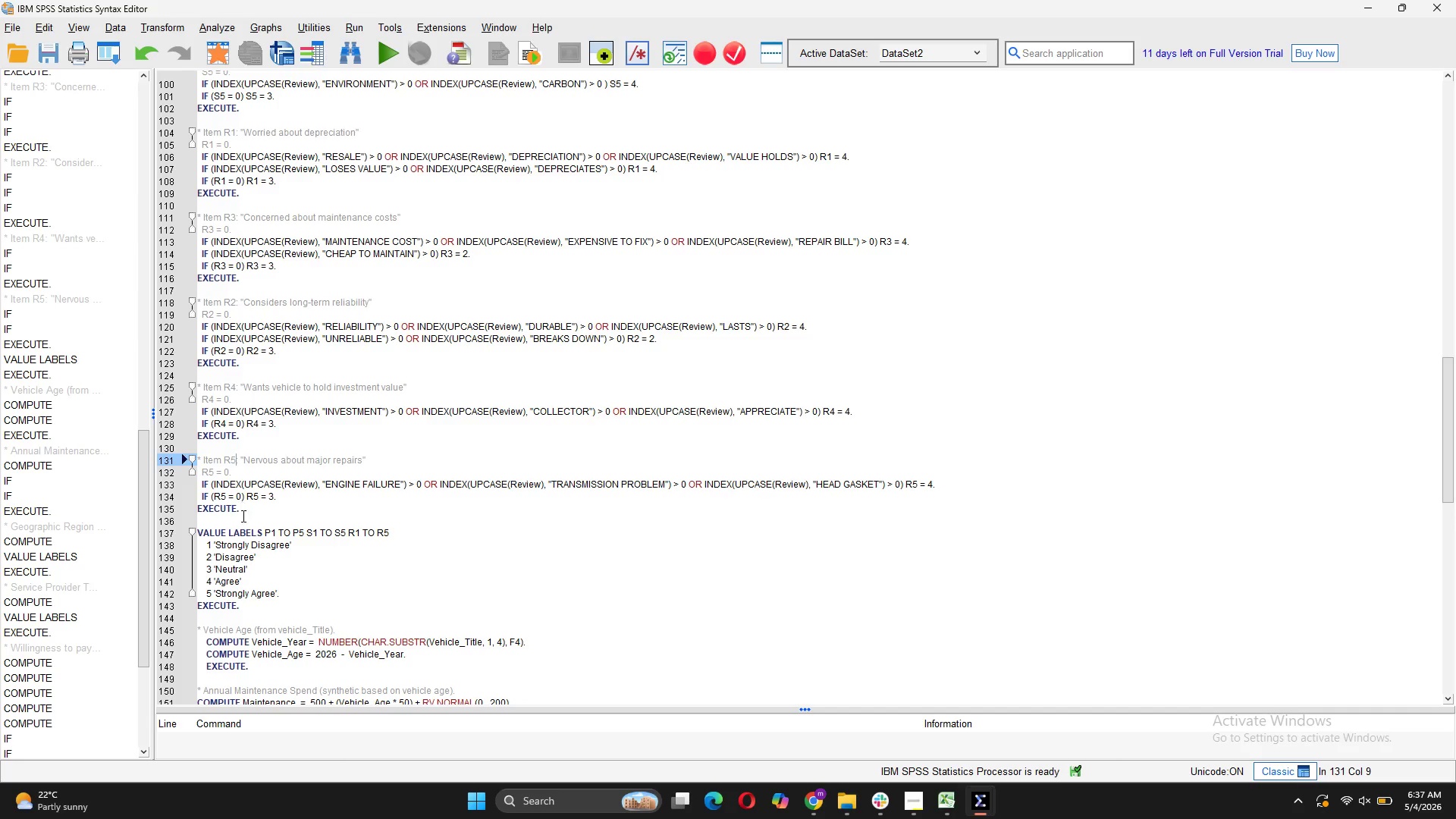 
left_click_drag(start_coordinate=[246, 512], to_coordinate=[196, 461])
 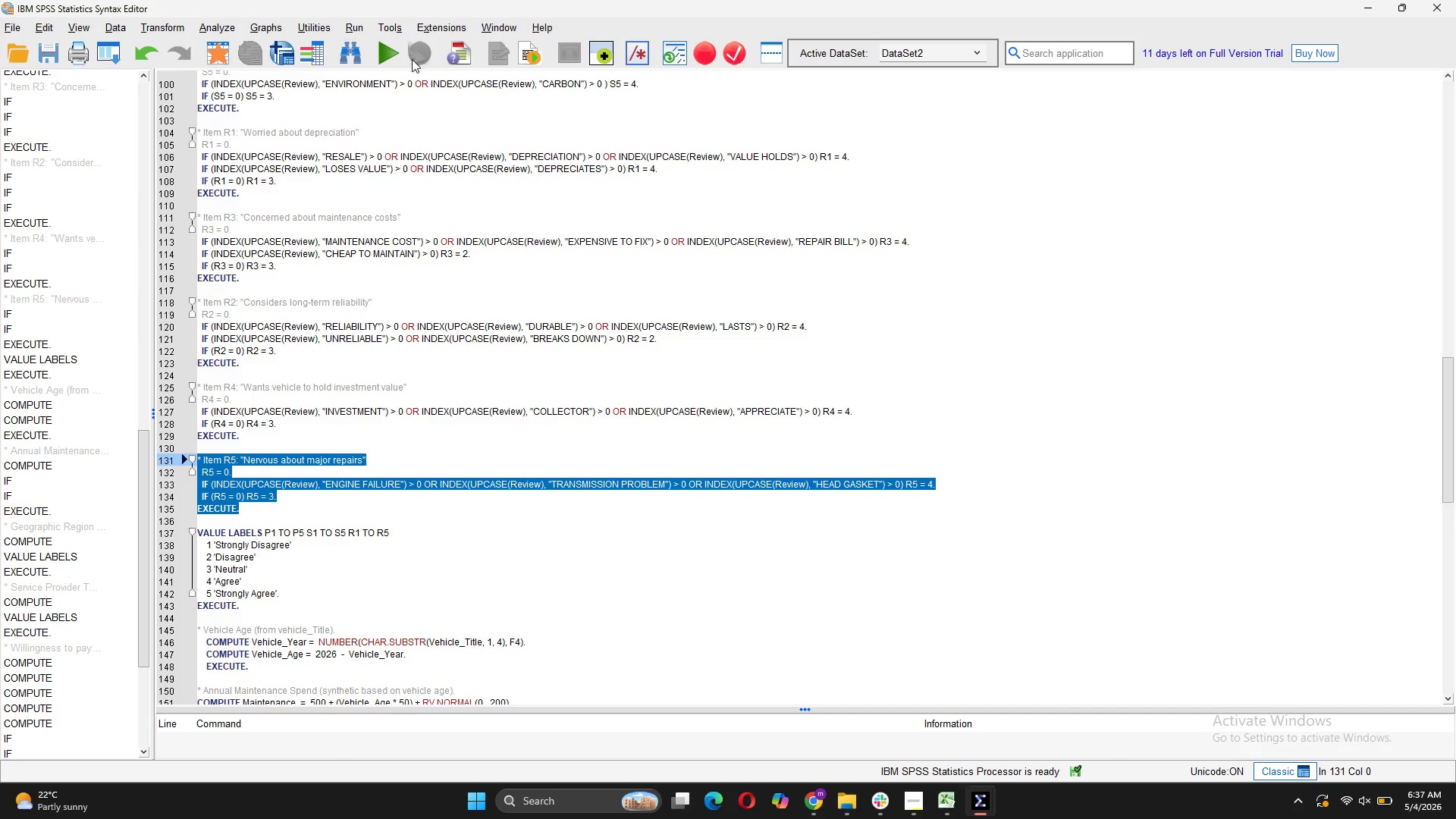 
left_click([388, 60])
 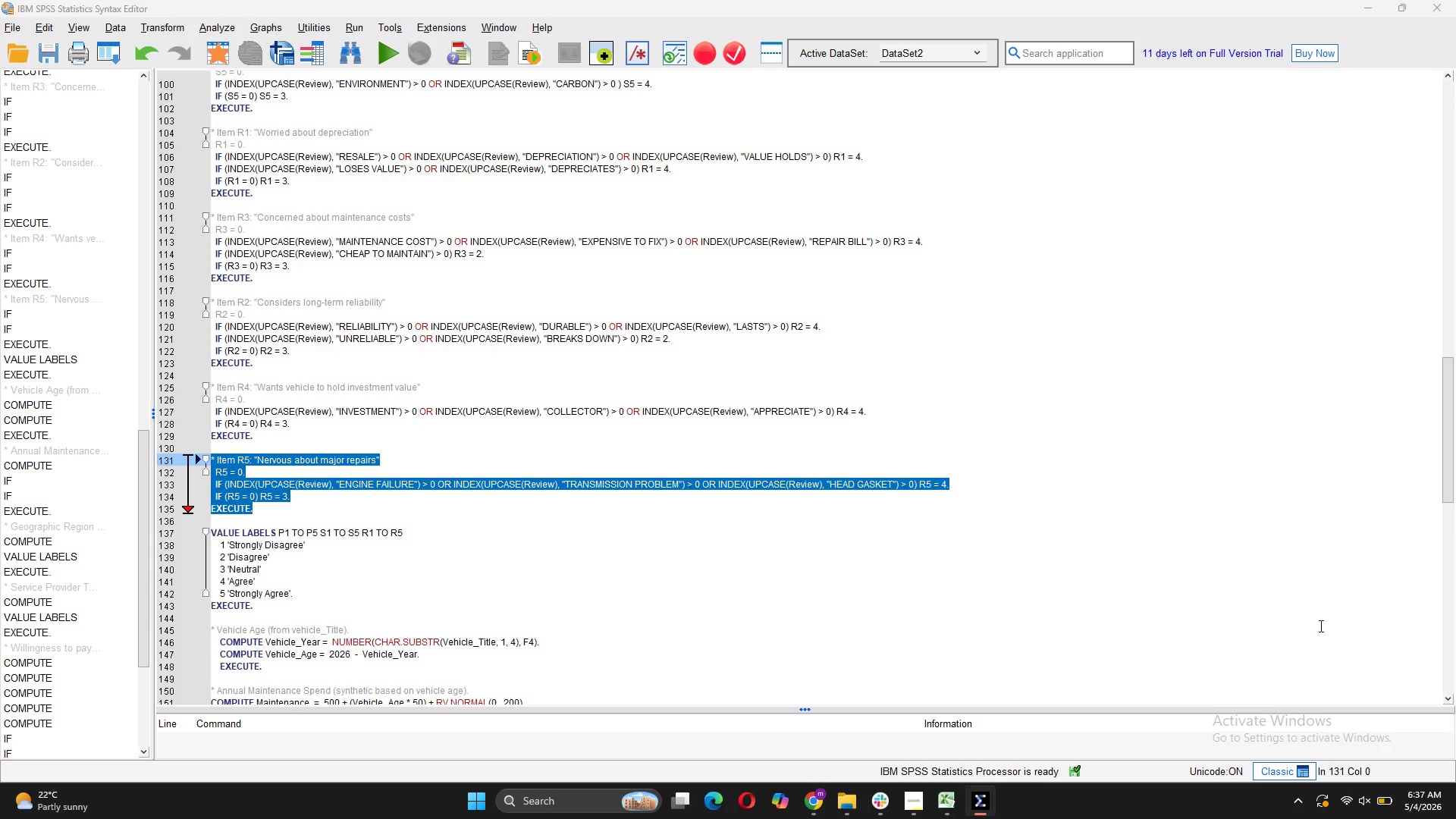 
wait(23.39)
 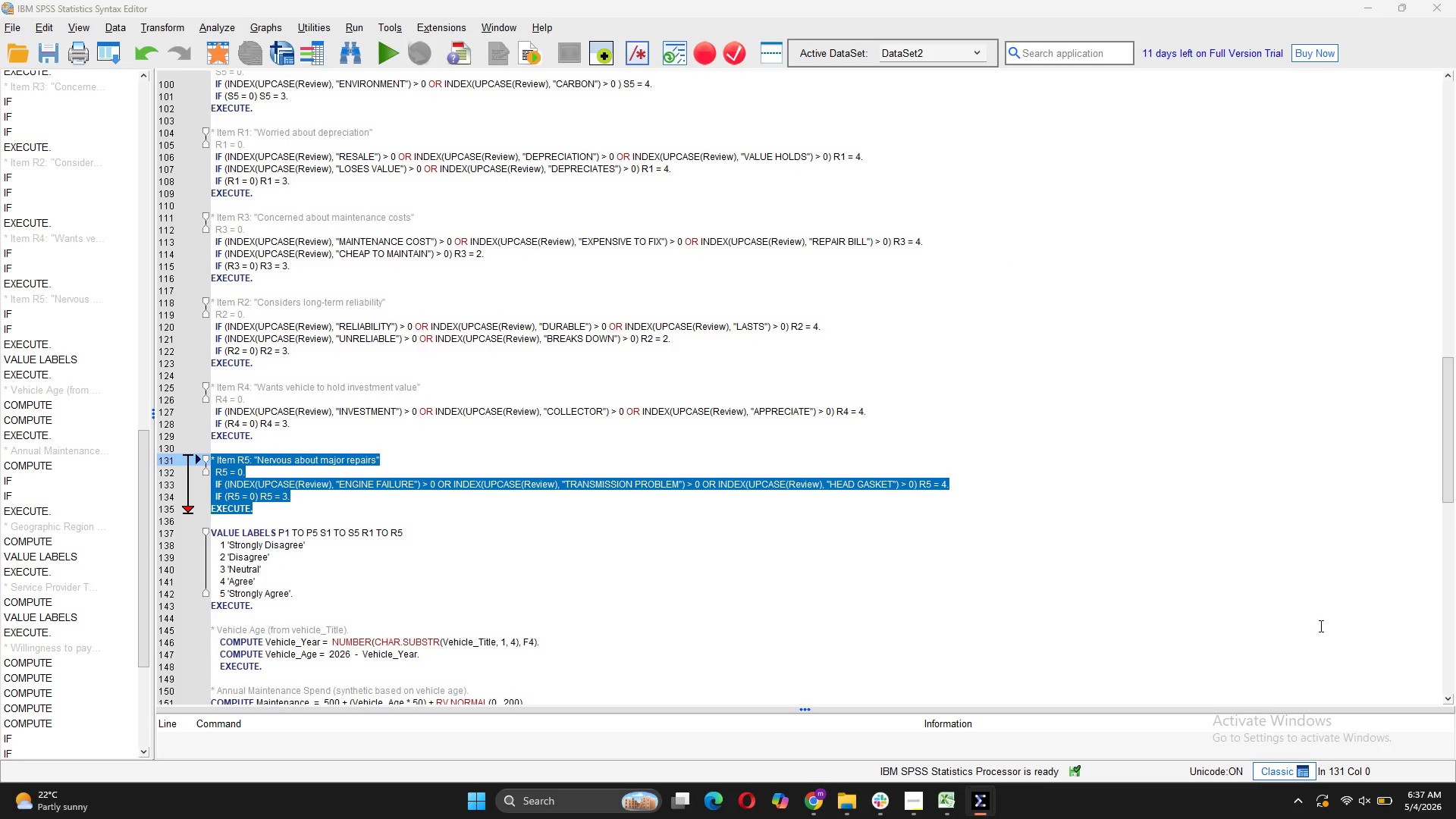 
scroll: coordinate [418, 534], scroll_direction: down, amount: 2.0
 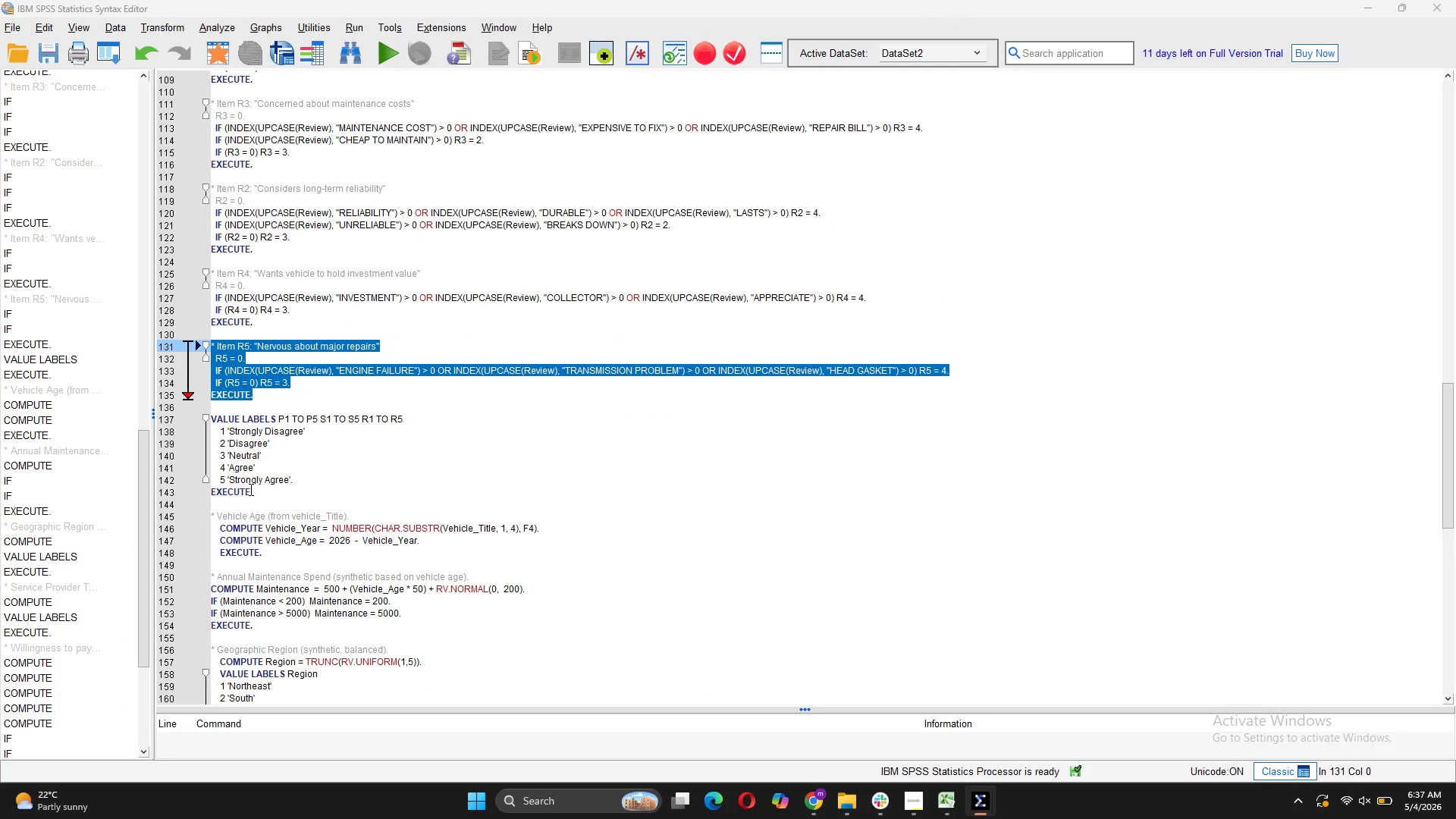 
left_click_drag(start_coordinate=[253, 491], to_coordinate=[175, 415])
 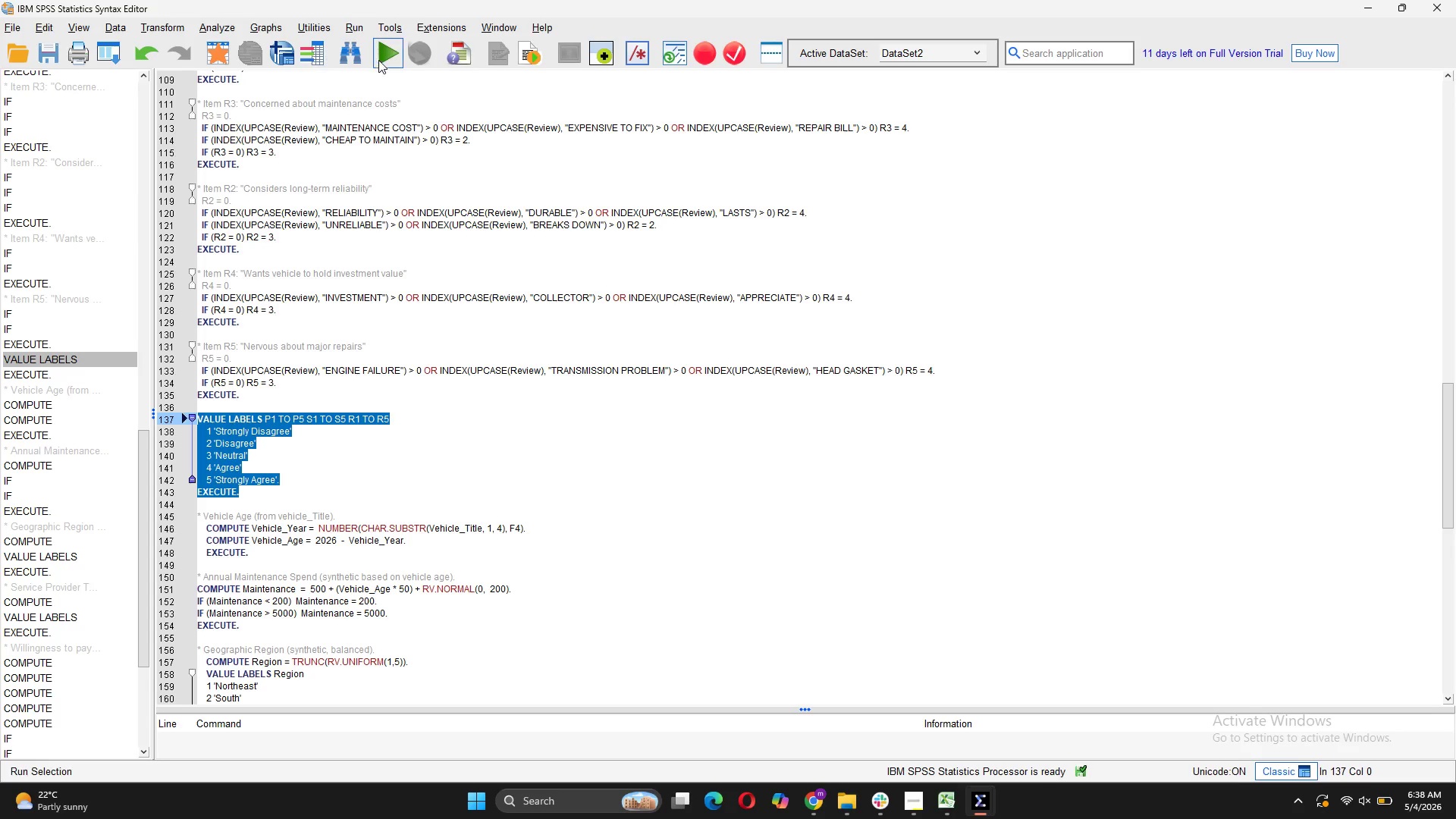 
left_click([385, 52])
 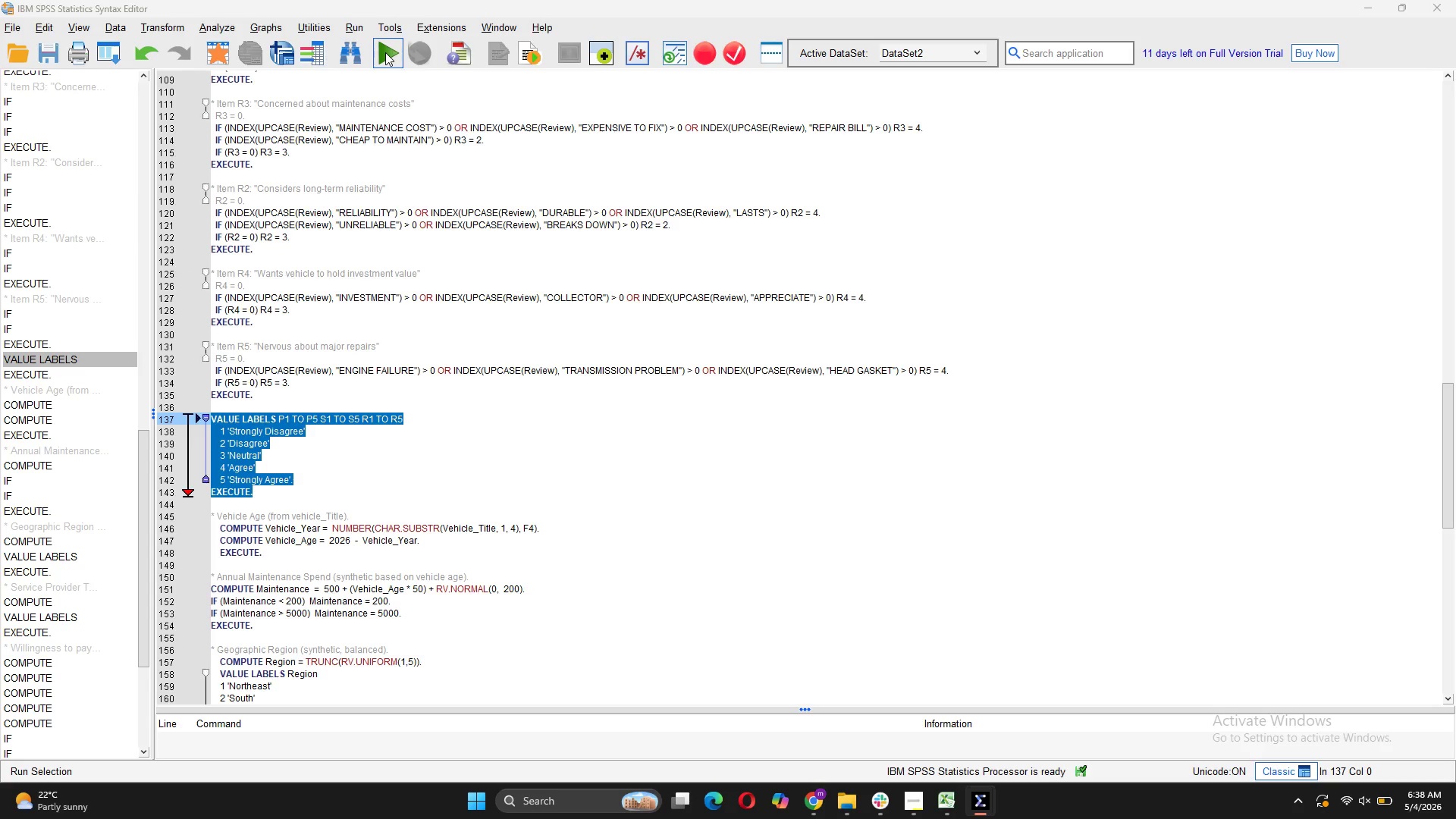 
wait(5.32)
 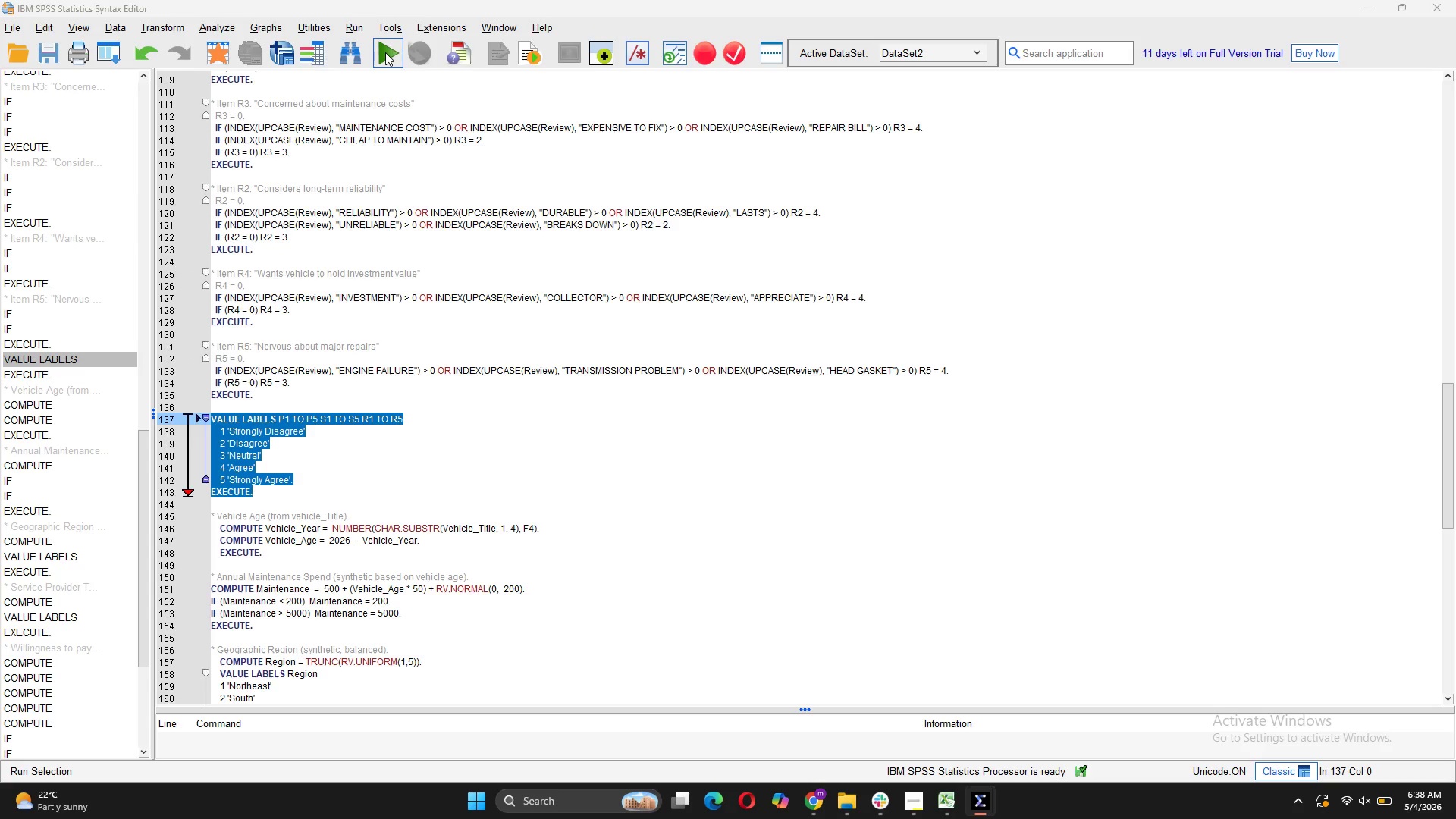 
mouse_move([1012, 792])
 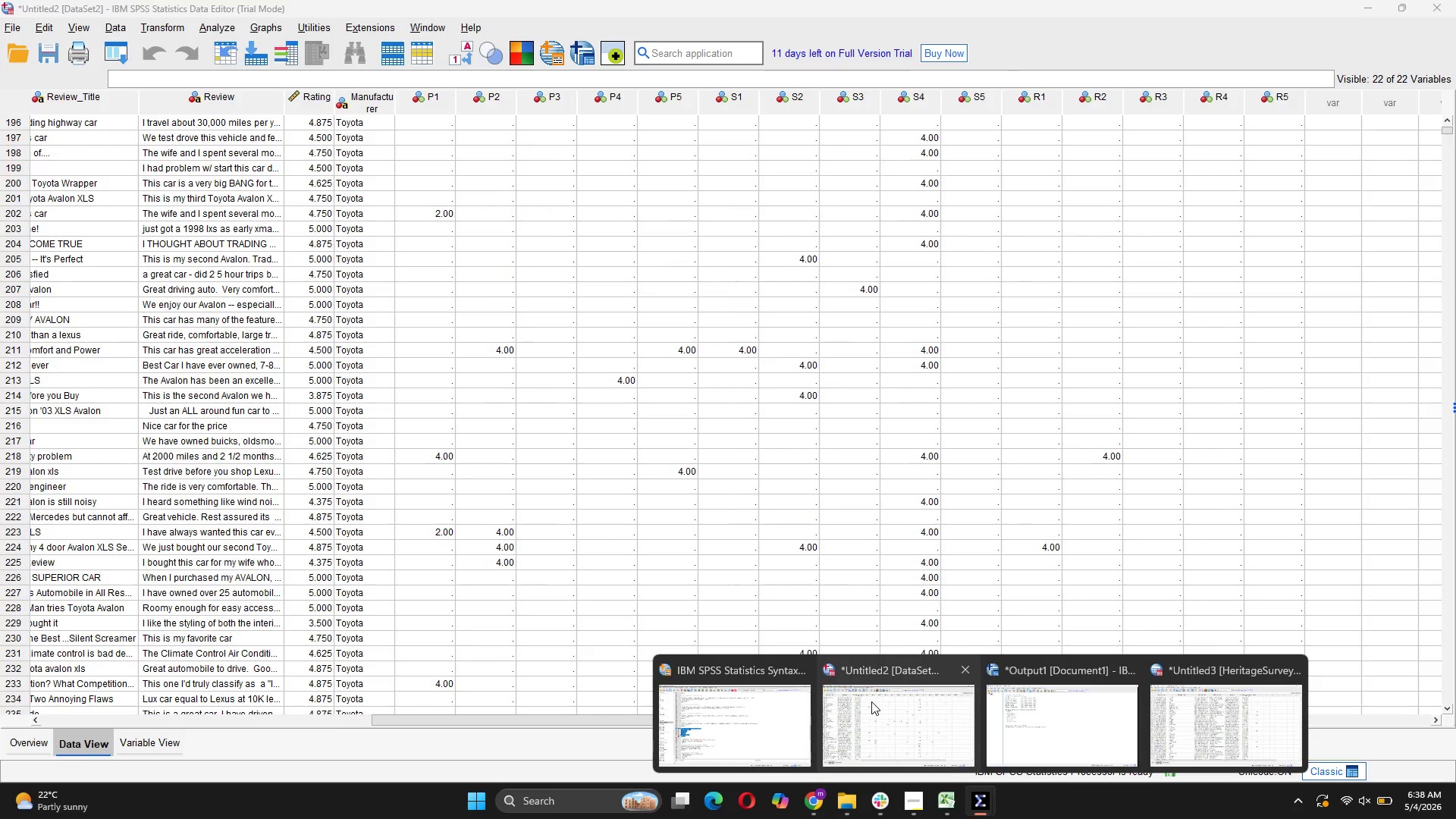 
left_click([871, 701])
 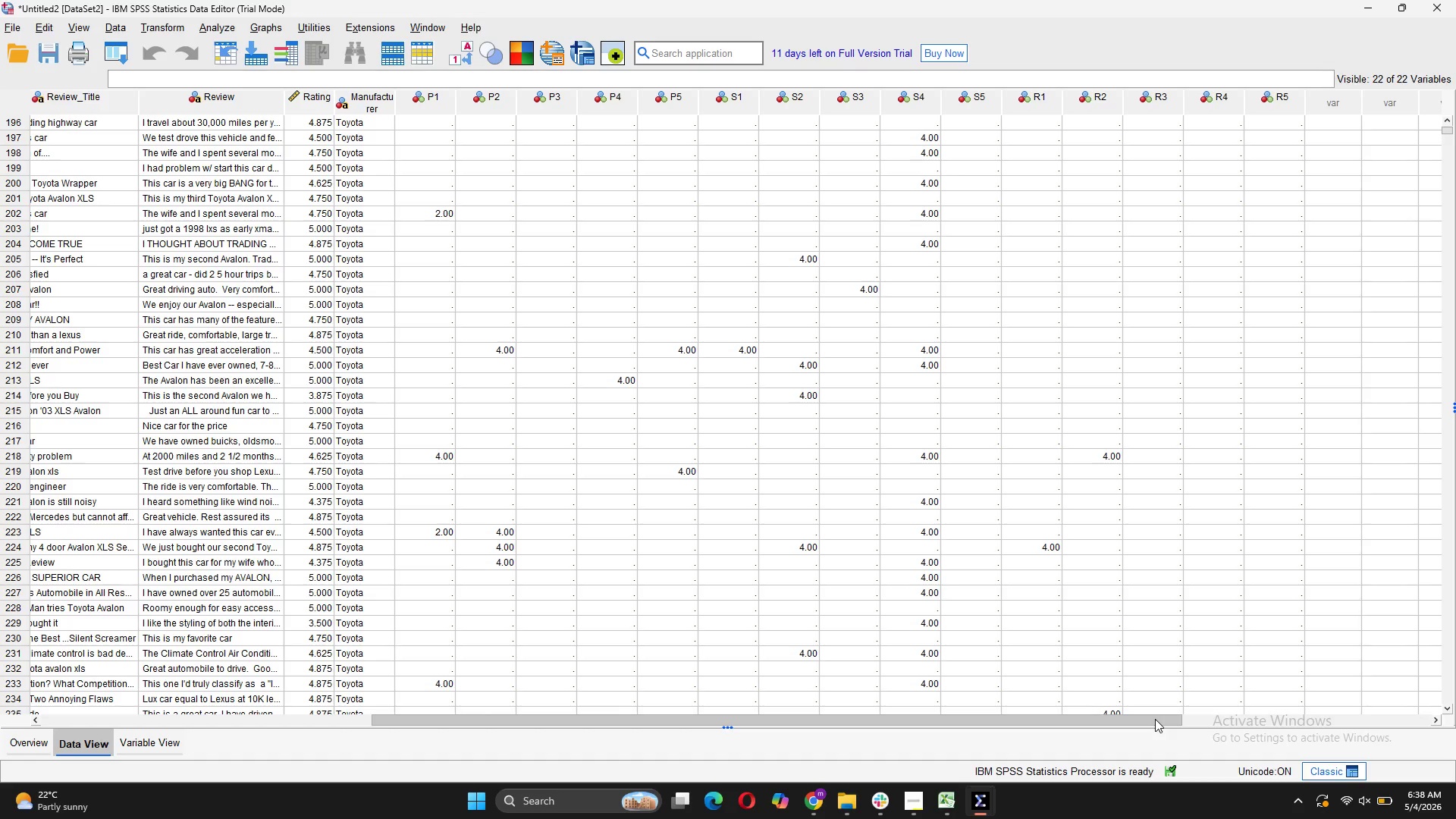 
mouse_move([971, 772])
 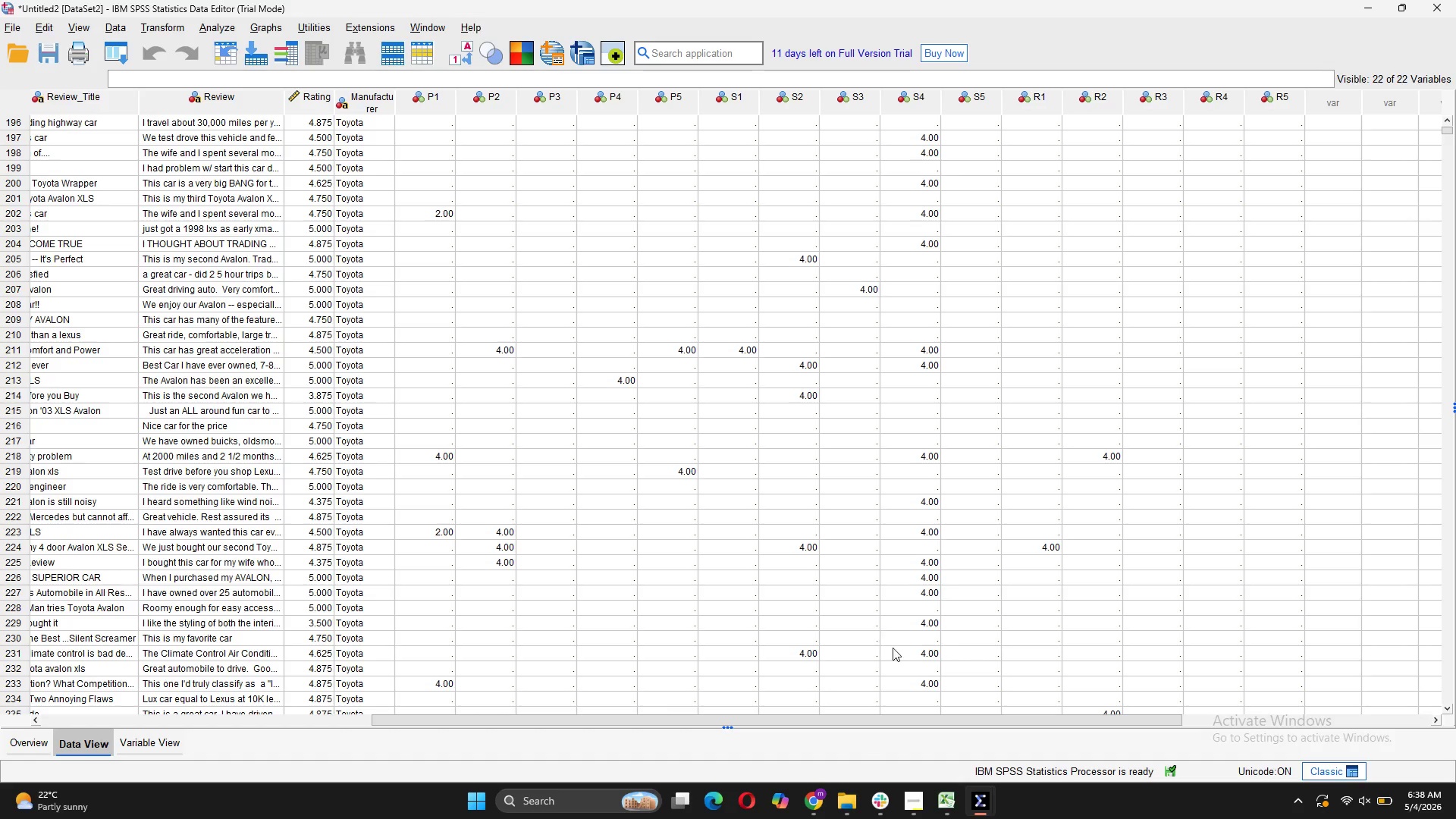 
left_click_drag(start_coordinate=[1018, 721], to_coordinate=[826, 732])
 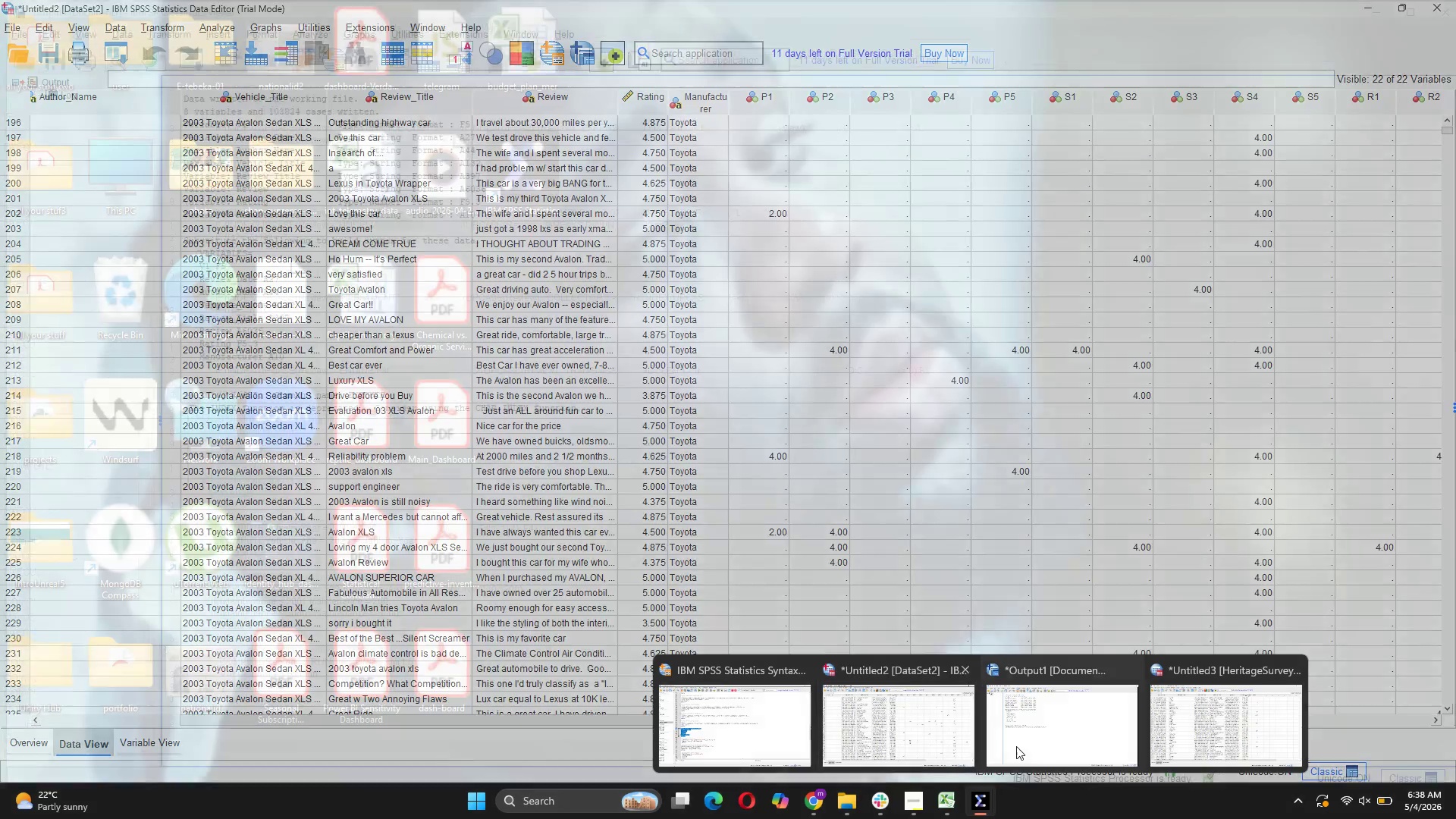 
left_click([1020, 746])
 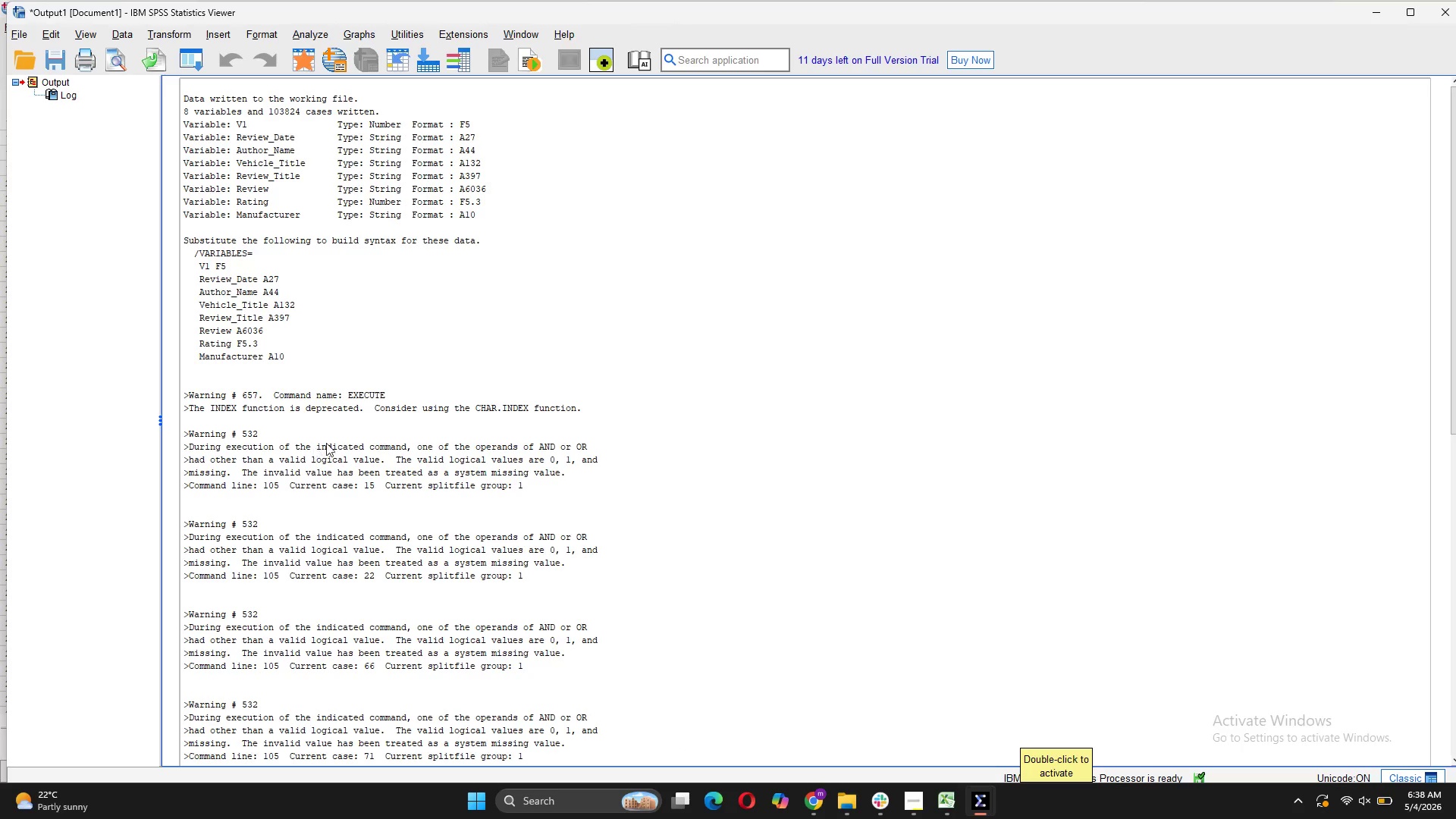 
scroll: coordinate [444, 450], scroll_direction: down, amount: 15.0
 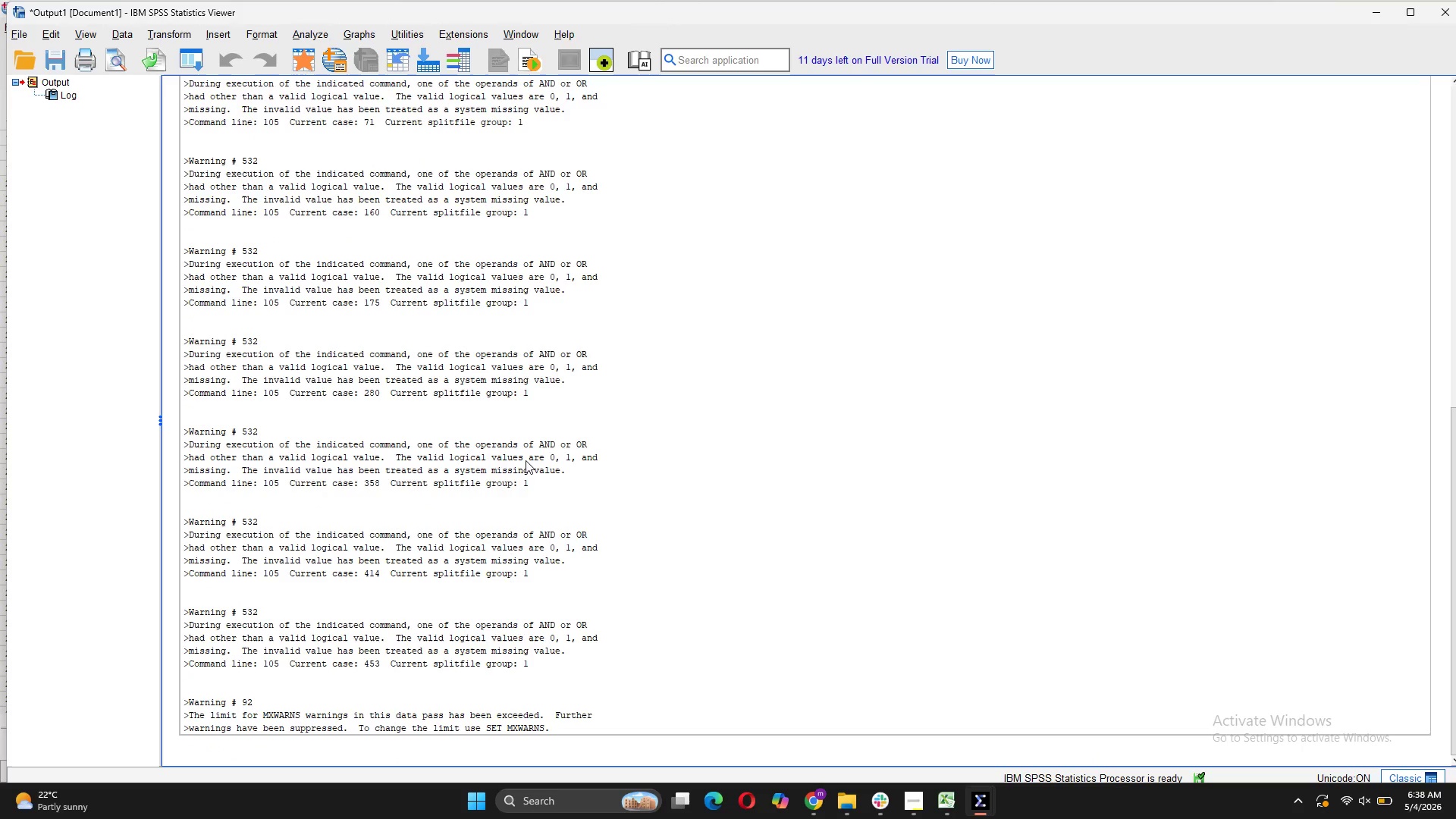 
wait(6.54)
 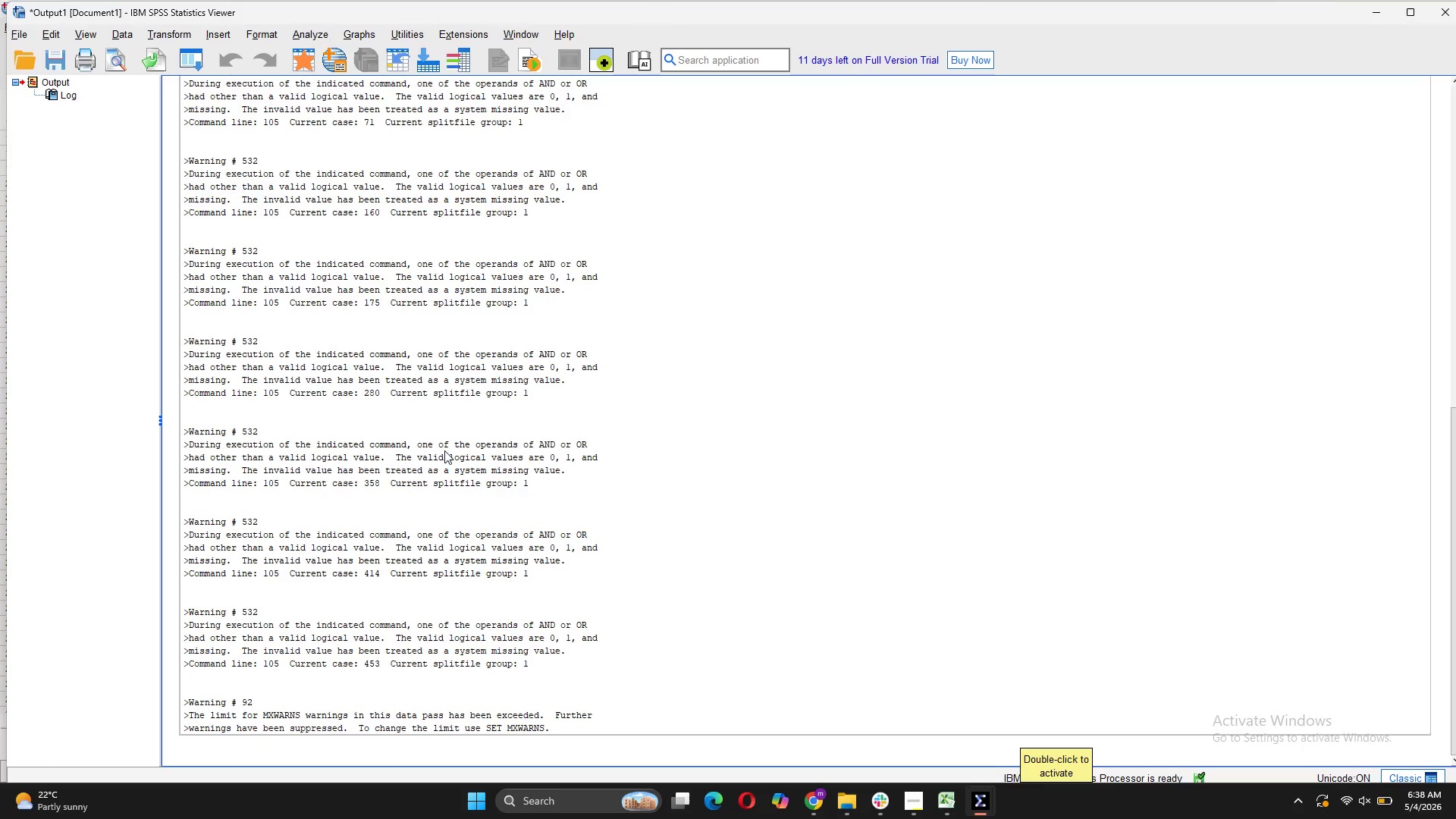 
left_click([1385, 8])
 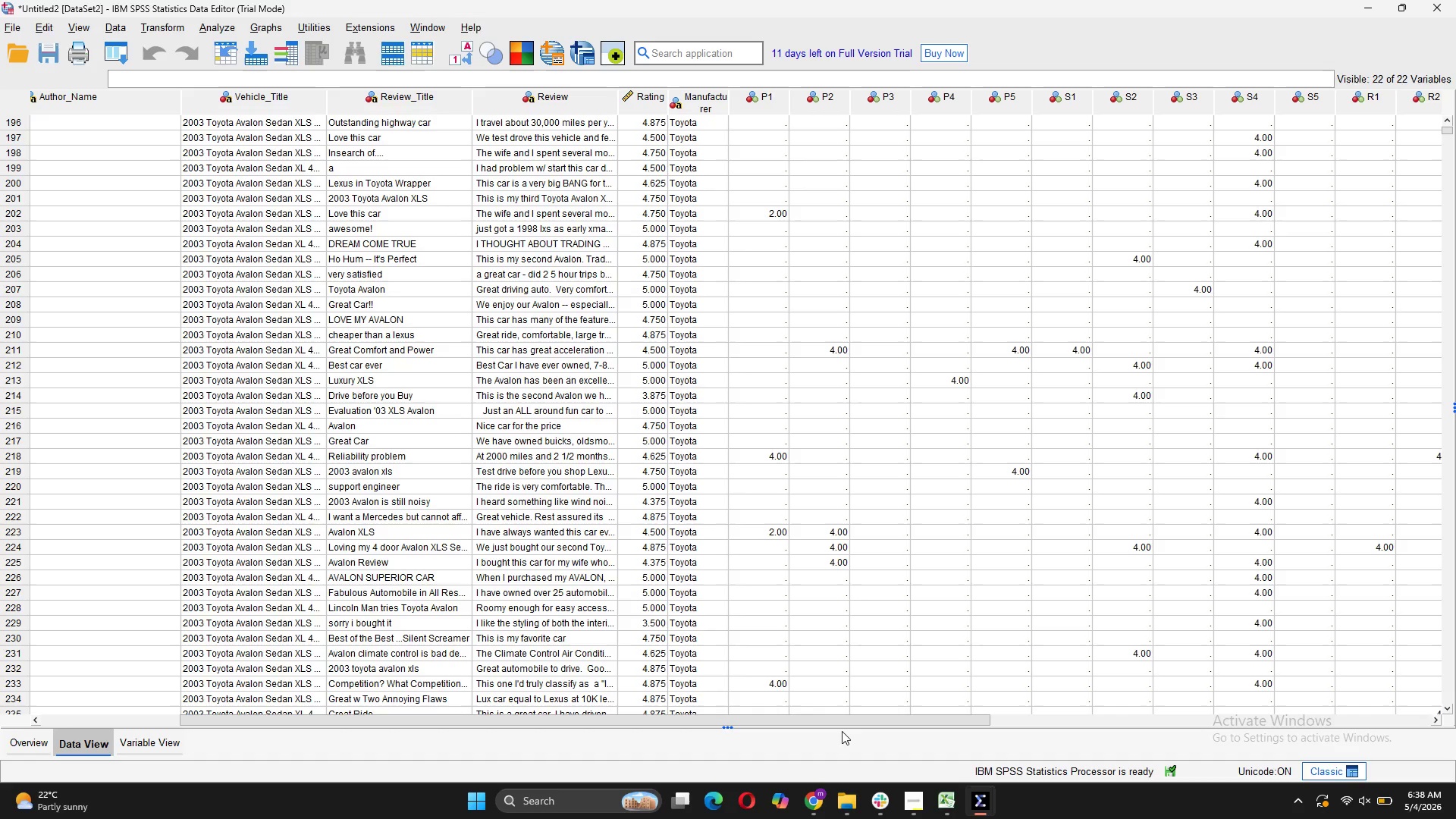 
scroll: coordinate [890, 521], scroll_direction: up, amount: 3.0
 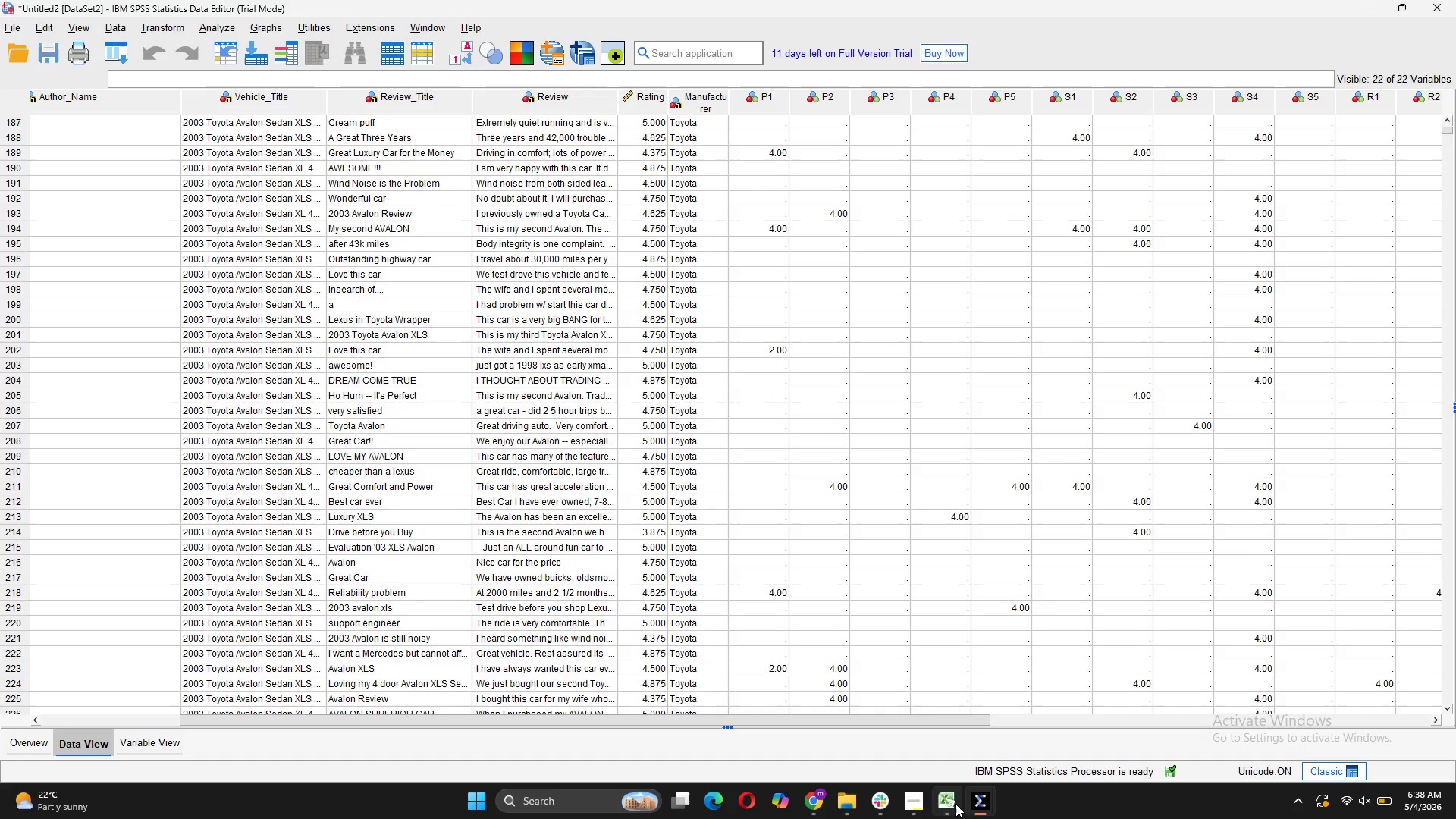 
mouse_move([949, 793])
 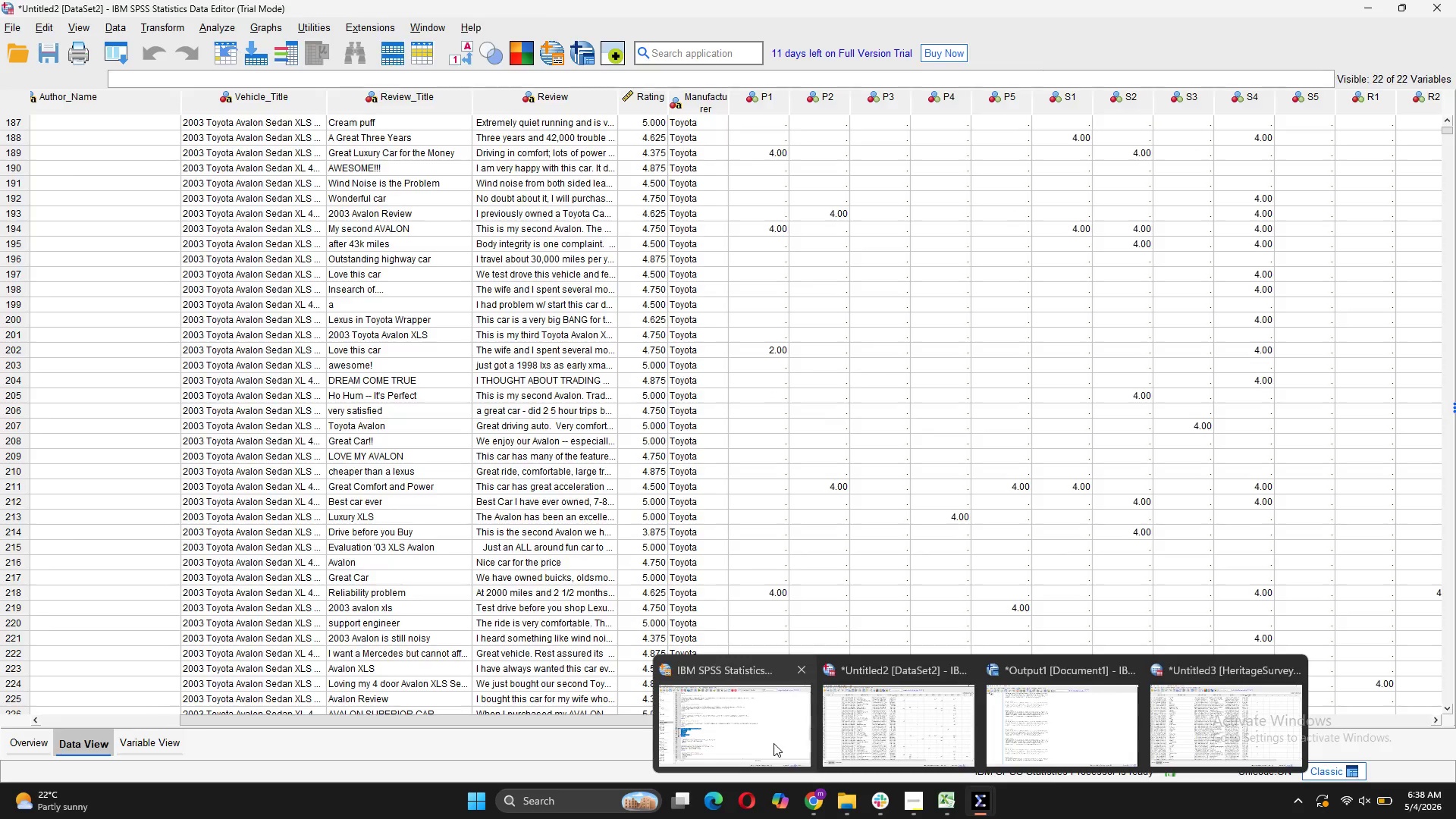 
left_click([774, 743])
 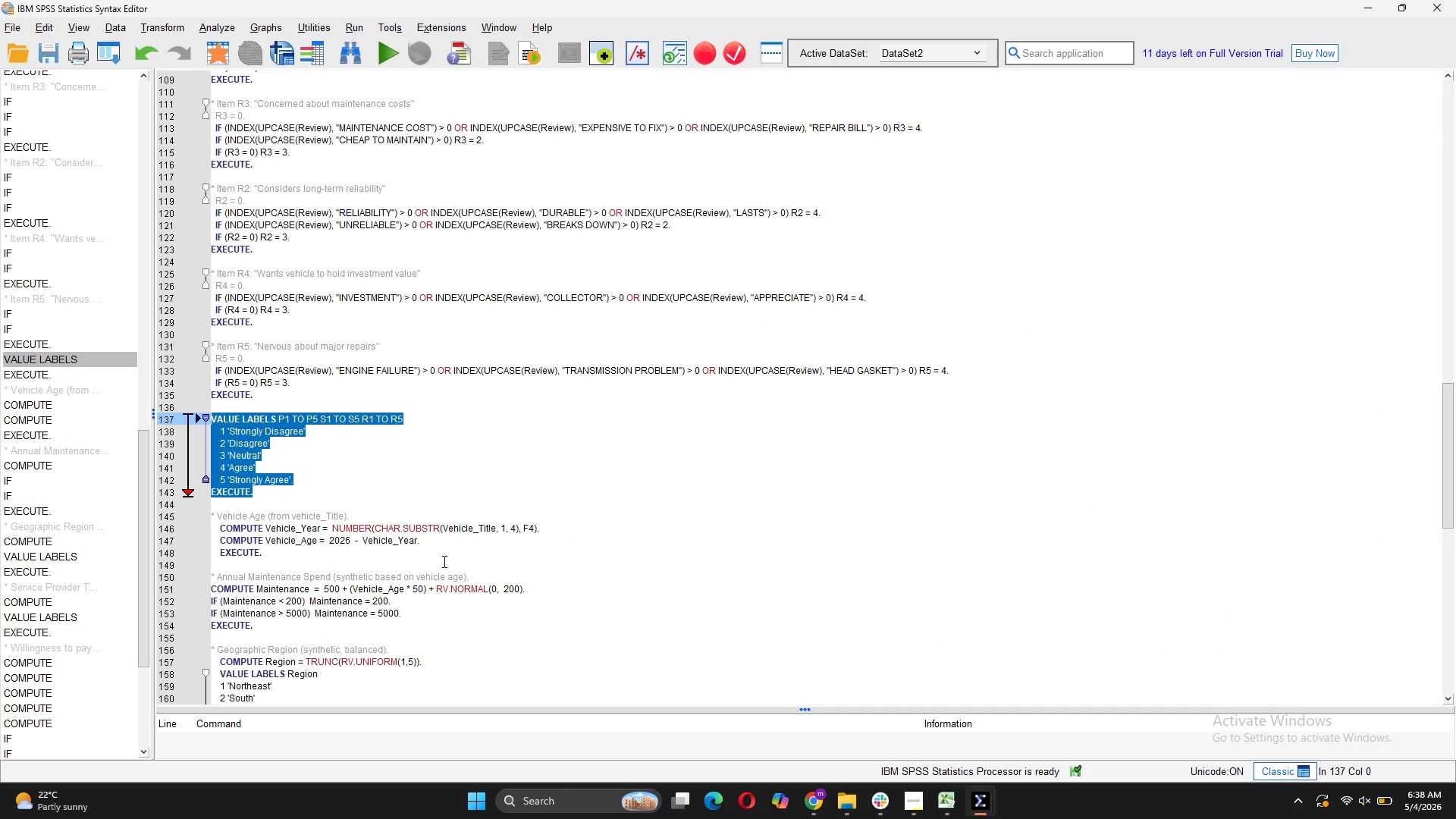 
wait(8.16)
 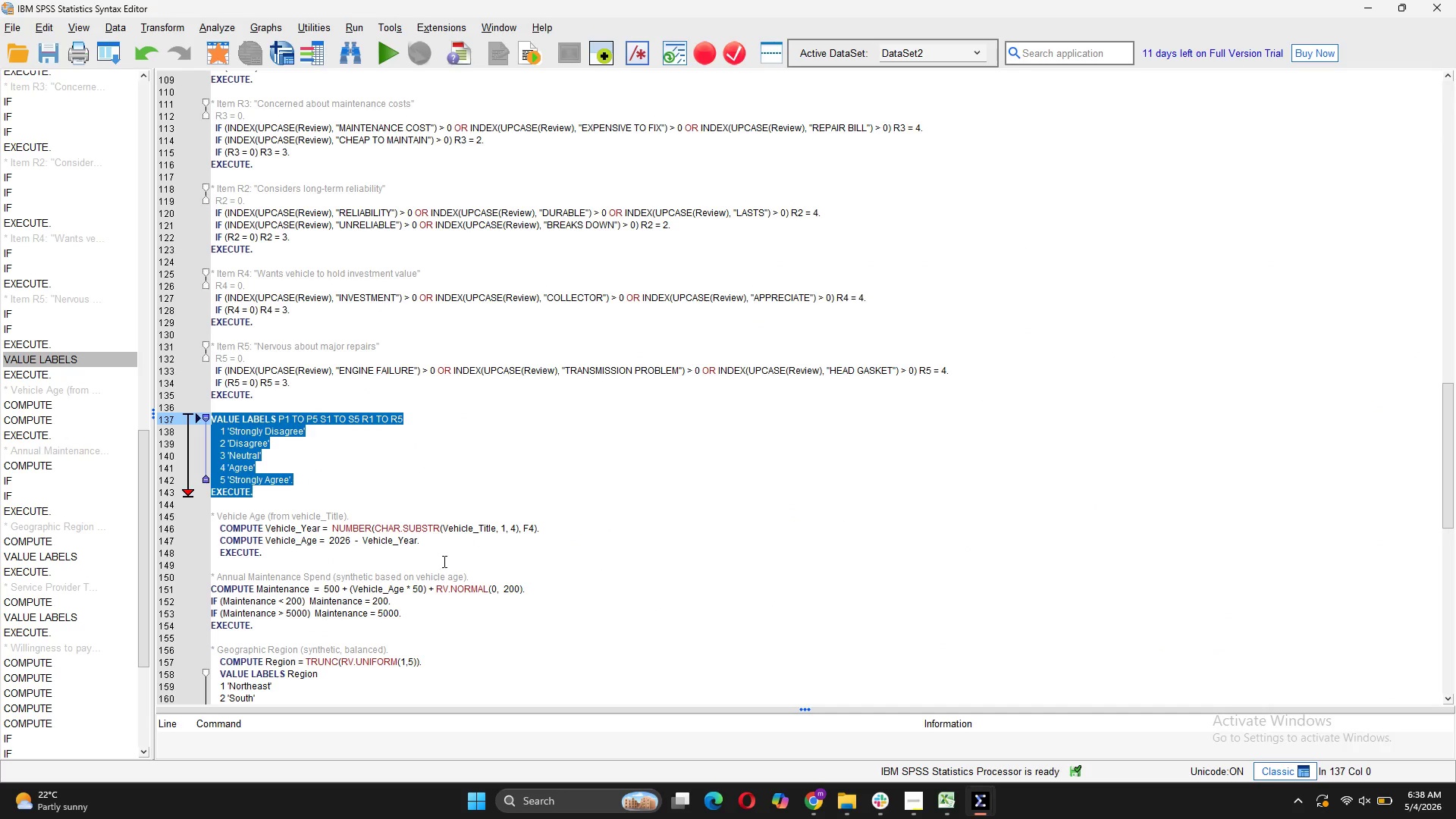 
left_click([930, 758])
 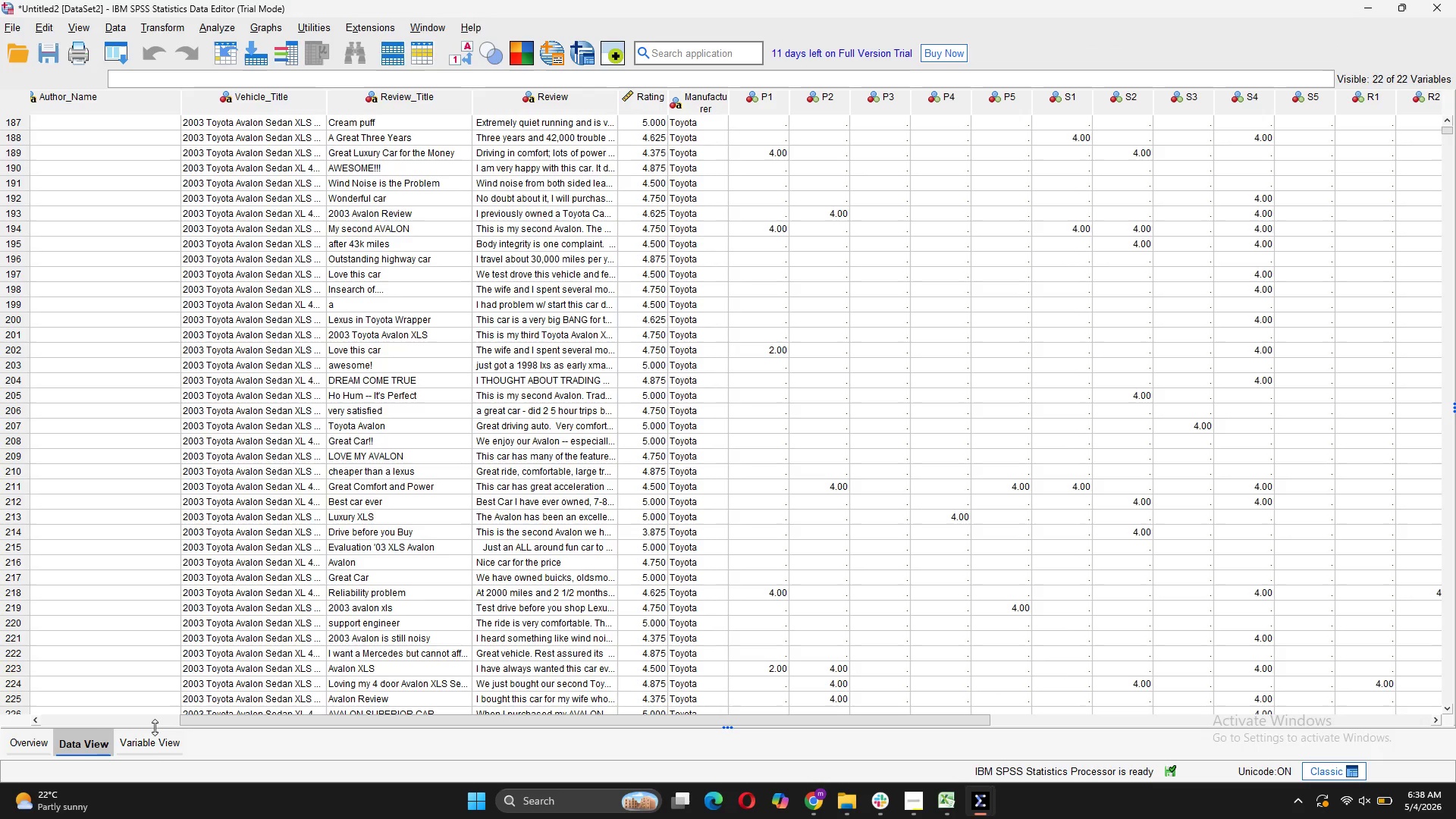 
left_click([148, 748])
 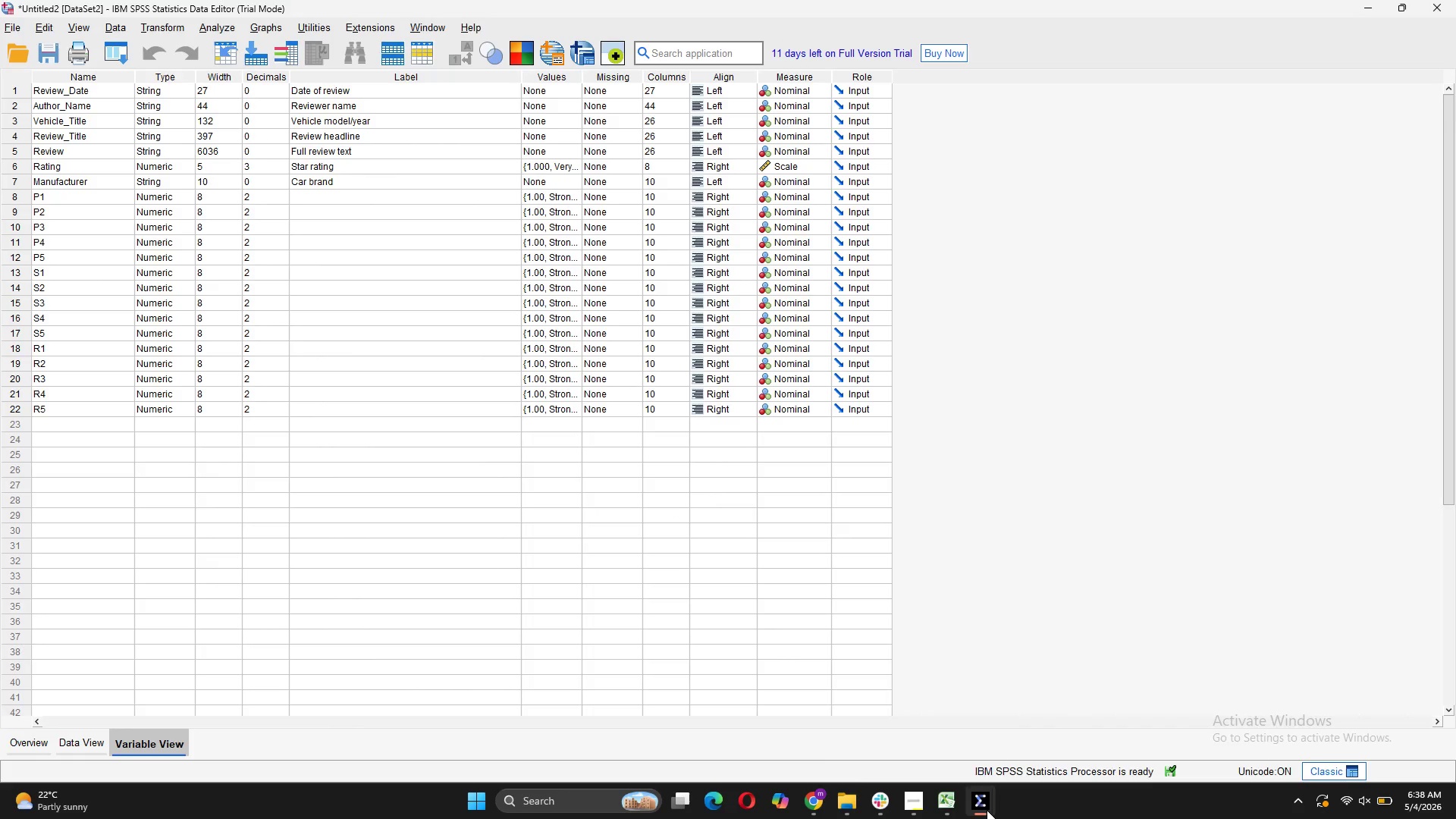 
left_click([672, 726])
 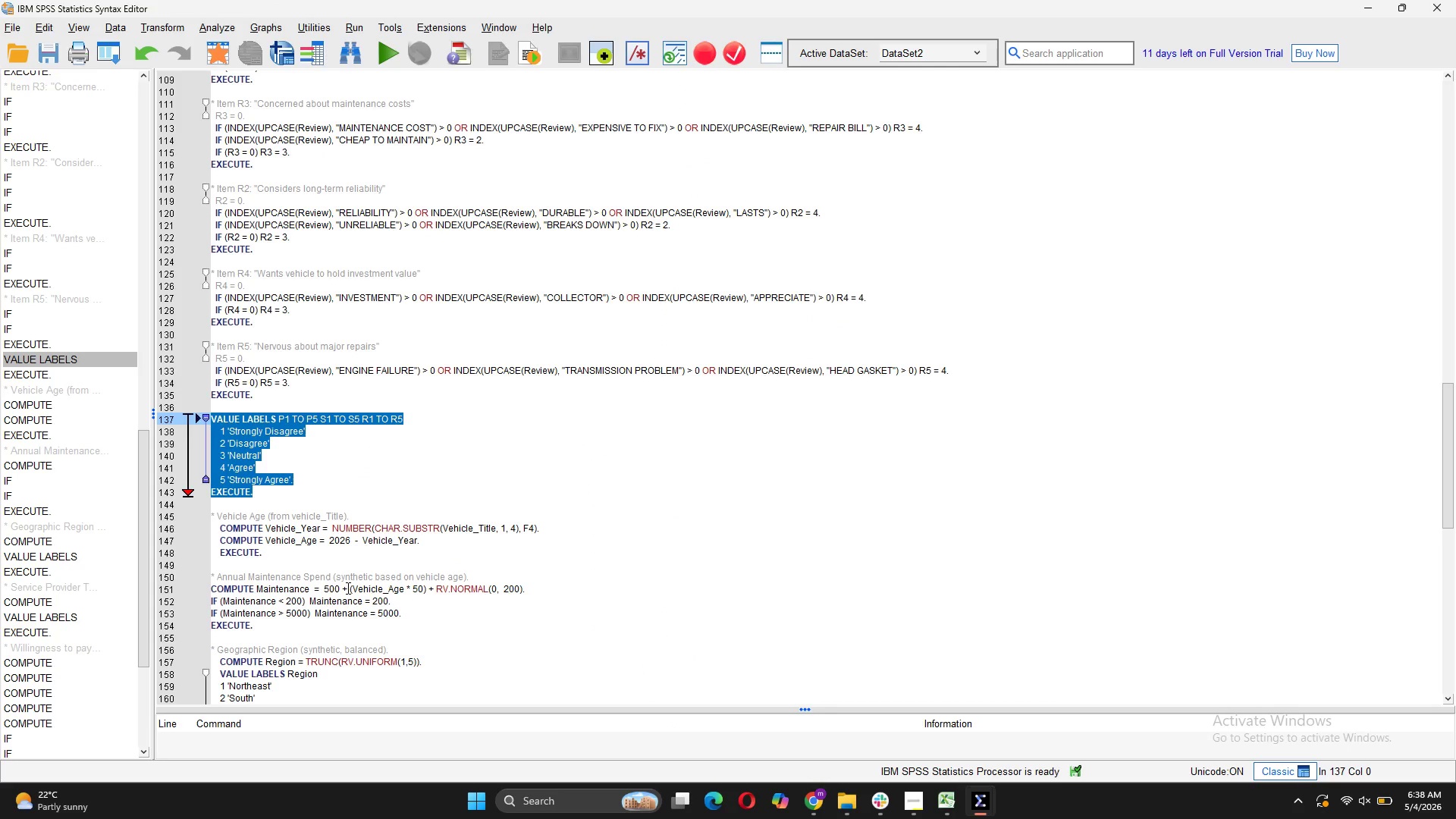 
scroll: coordinate [347, 588], scroll_direction: down, amount: 1.0
 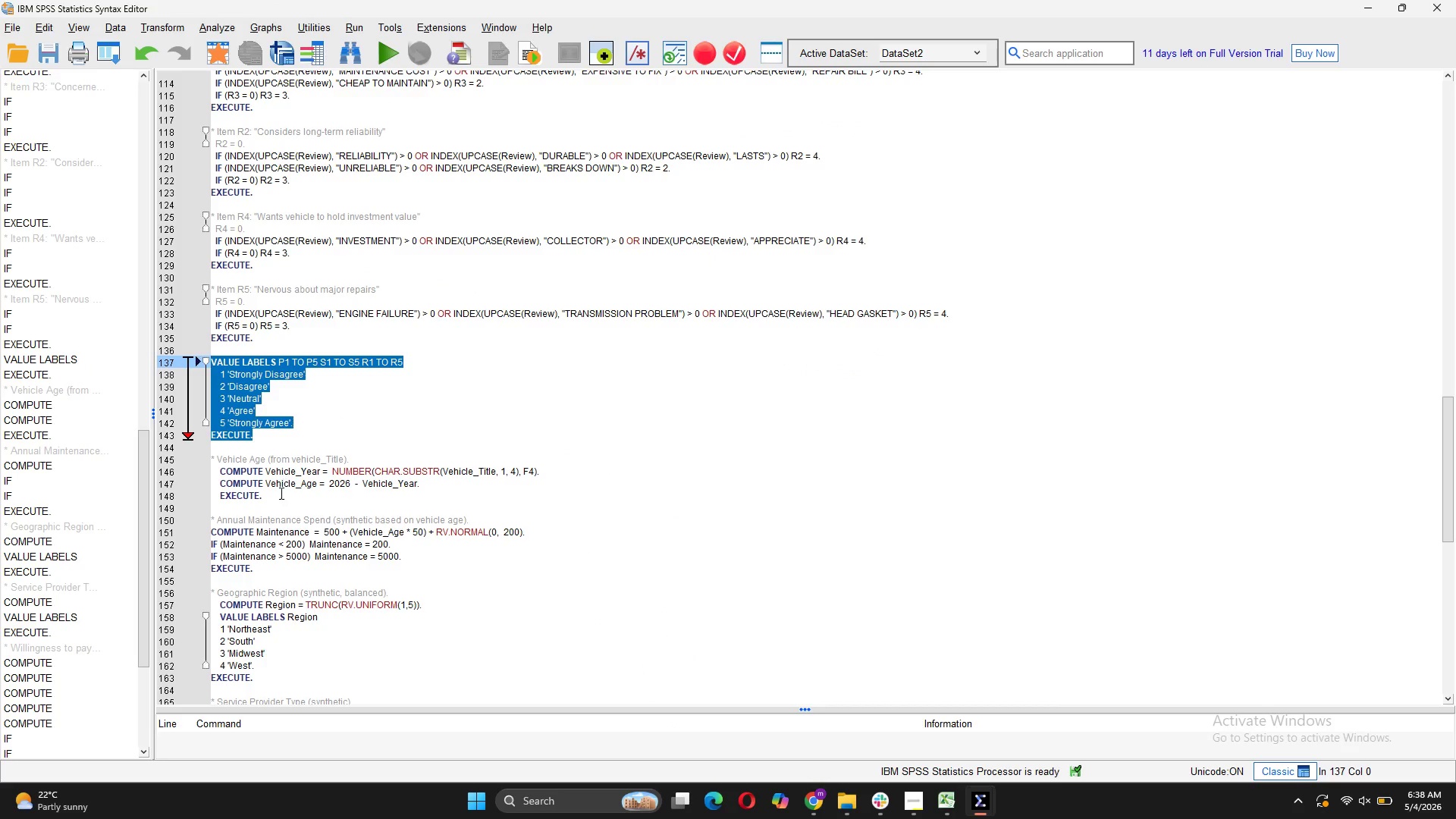 
left_click_drag(start_coordinate=[279, 494], to_coordinate=[211, 457])
 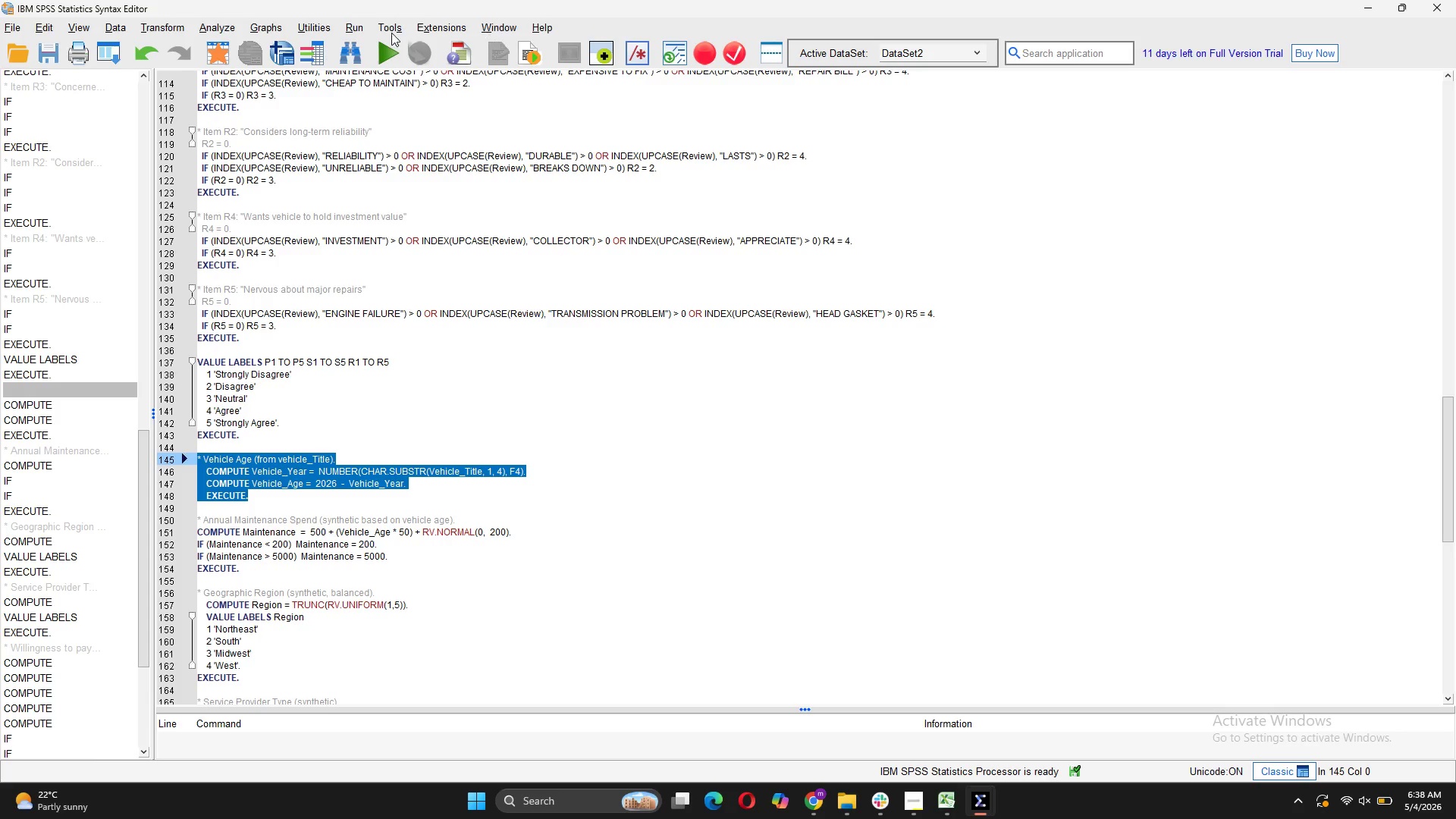 
left_click([389, 49])
 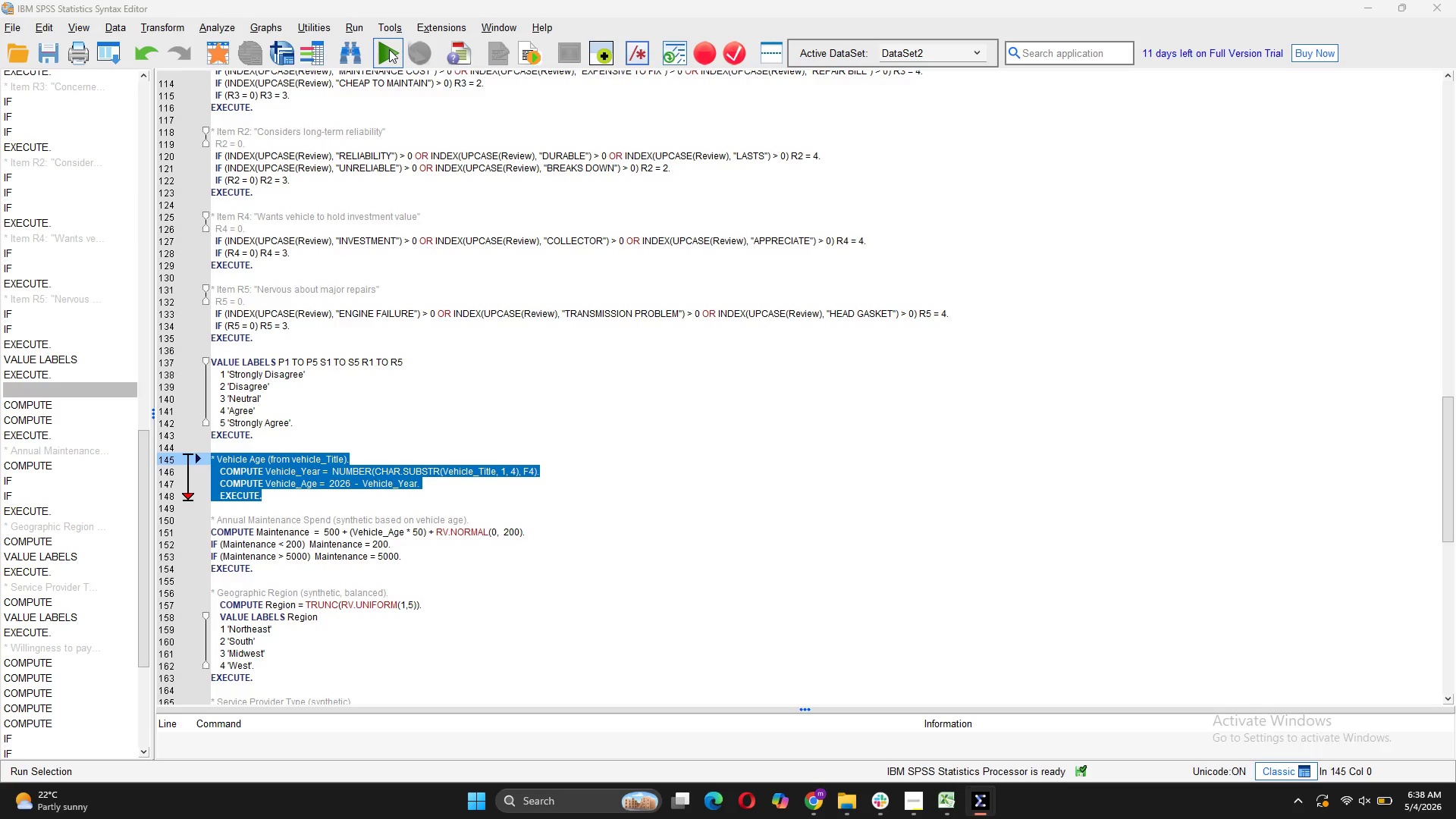 
mouse_move([679, 565])
 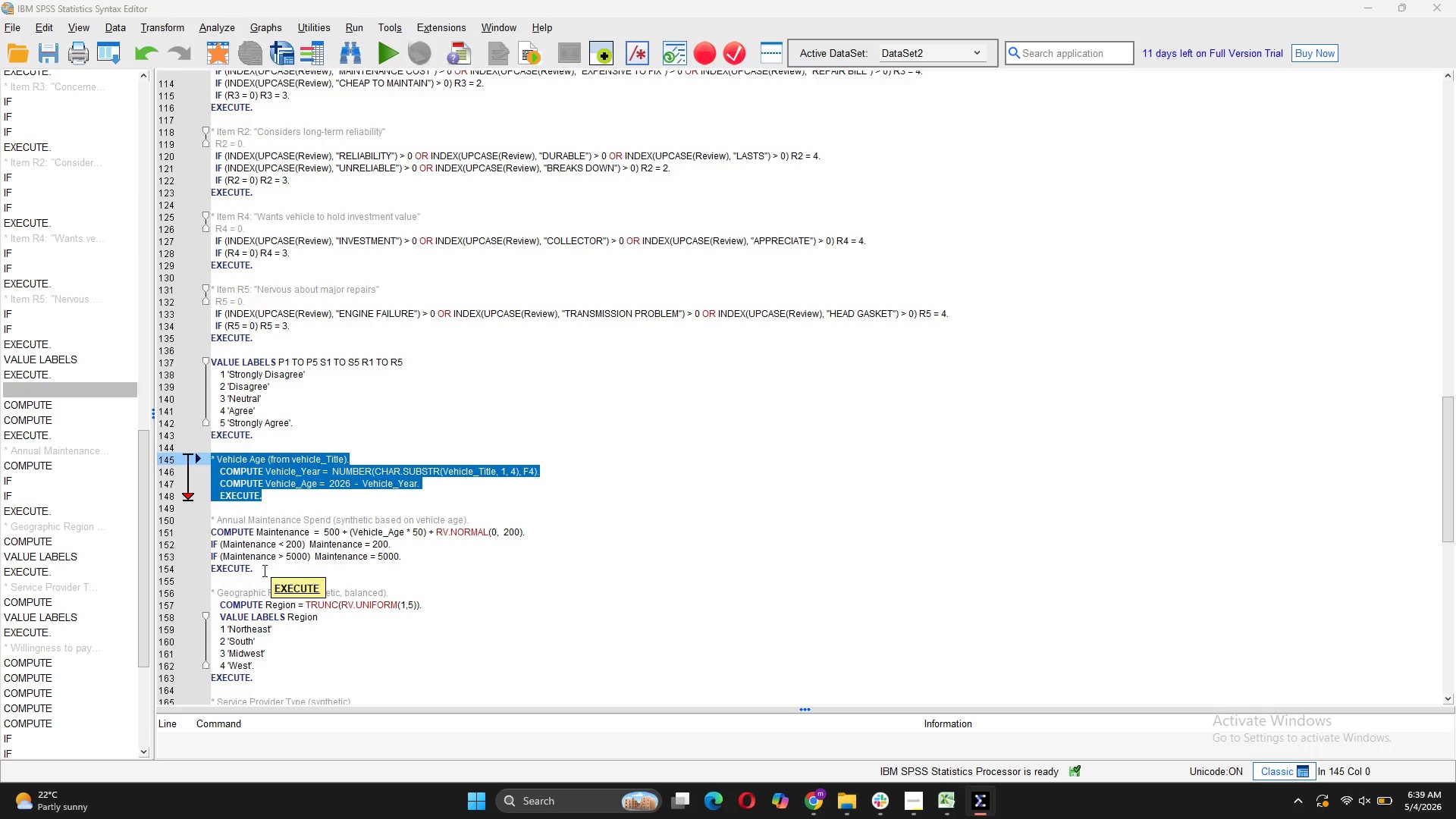 
left_click_drag(start_coordinate=[263, 570], to_coordinate=[205, 520])
 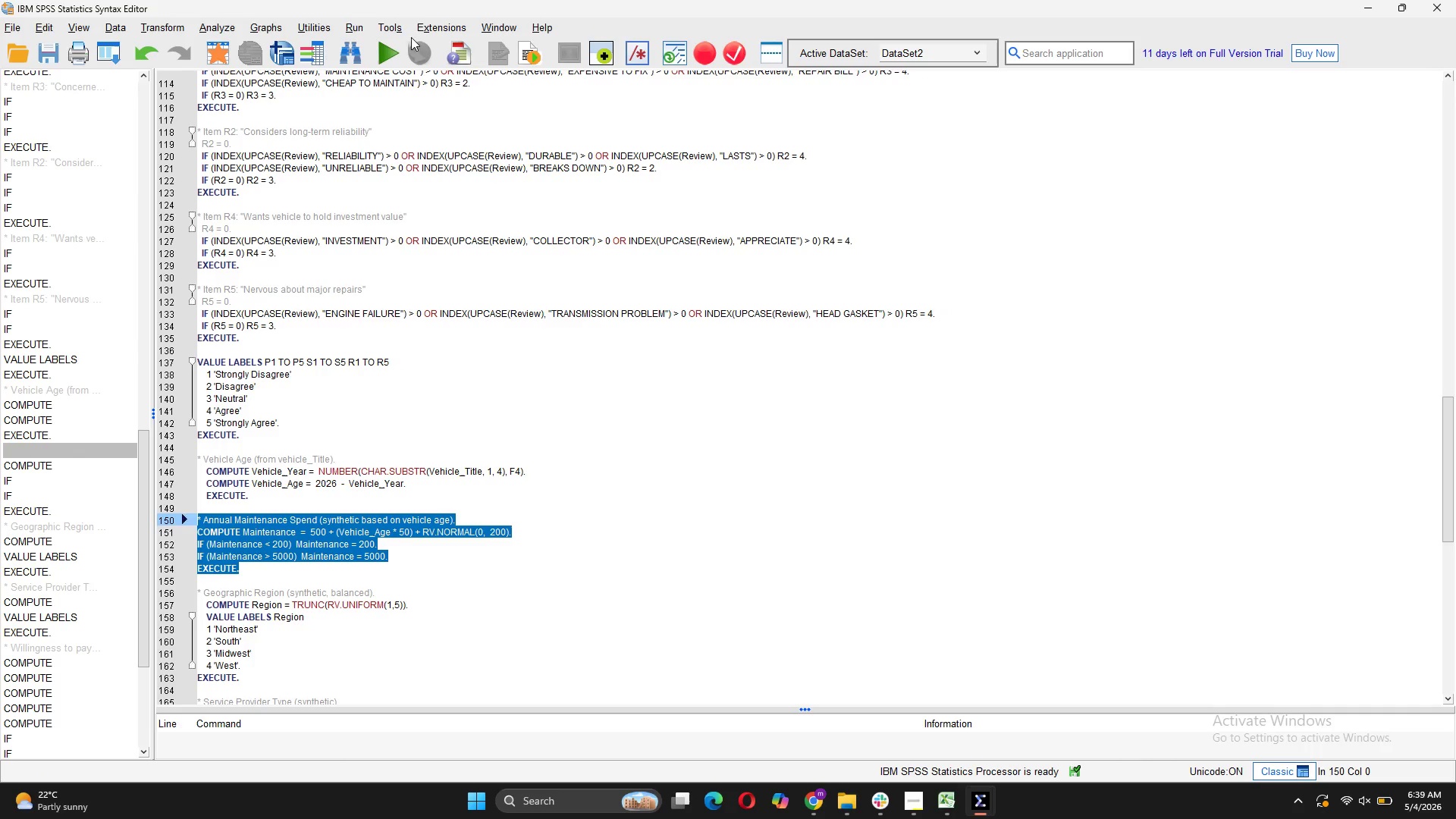 
left_click([386, 55])
 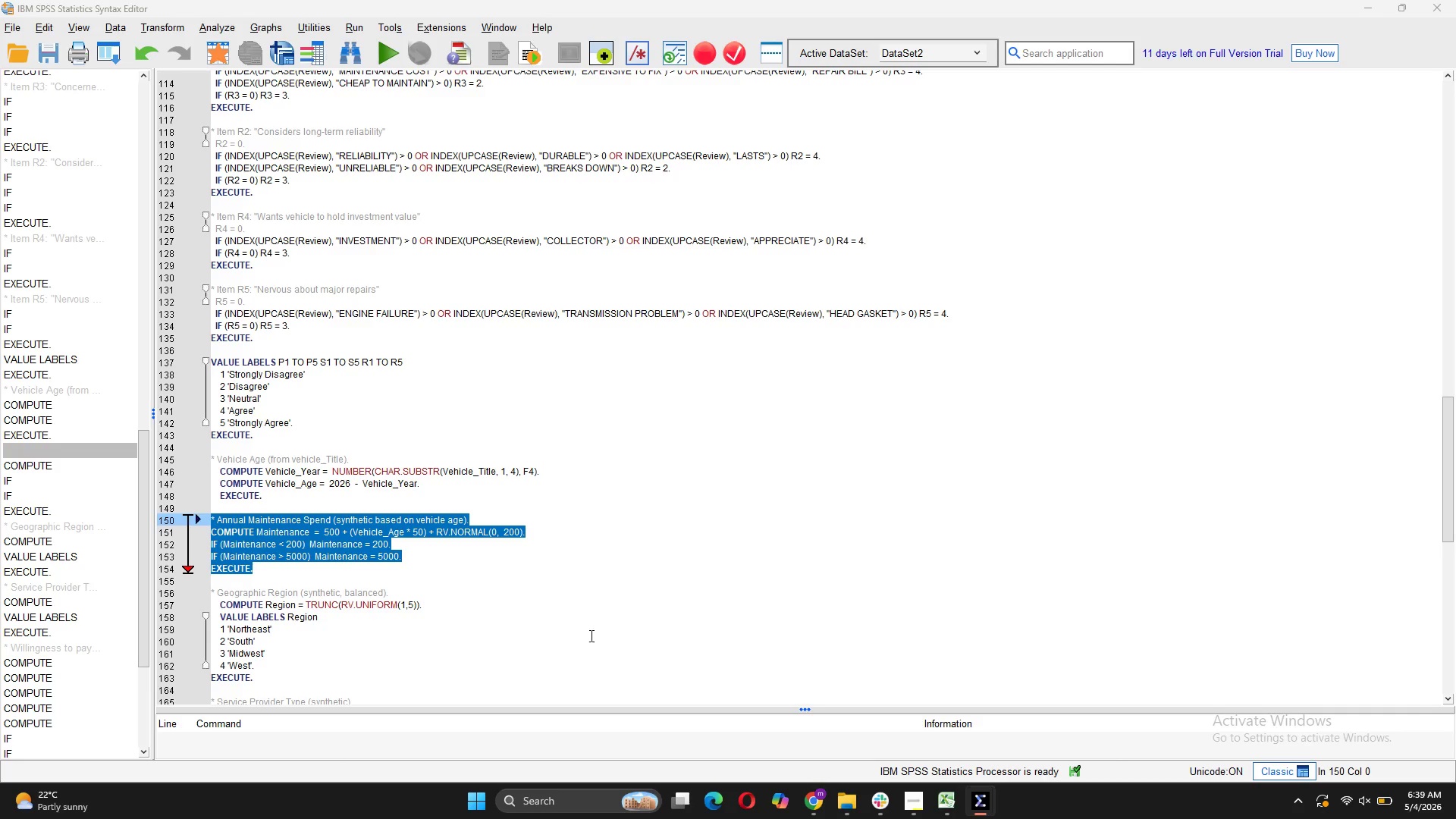 
scroll: coordinate [383, 645], scroll_direction: down, amount: 2.0
 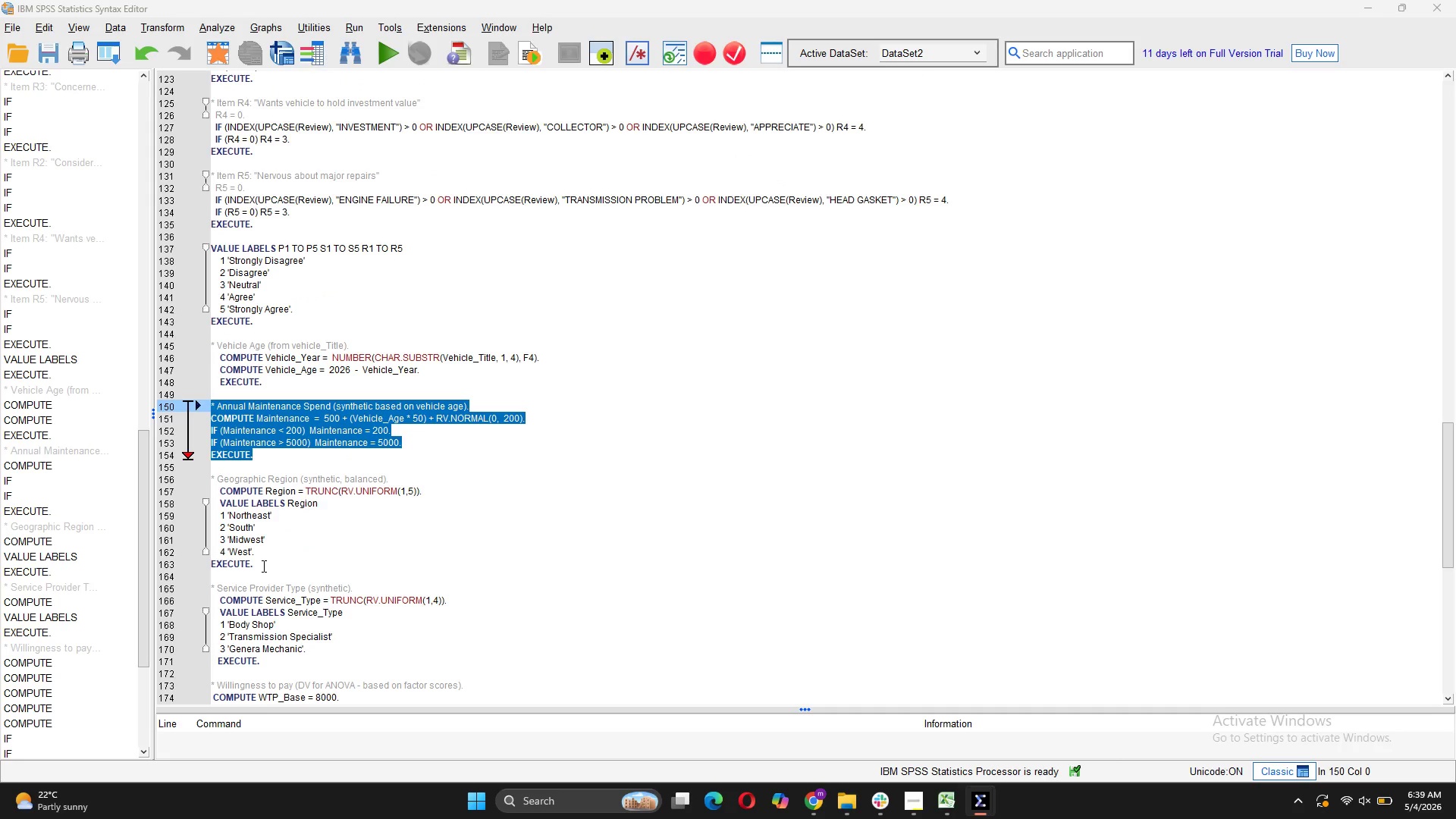 
left_click_drag(start_coordinate=[262, 566], to_coordinate=[209, 480])
 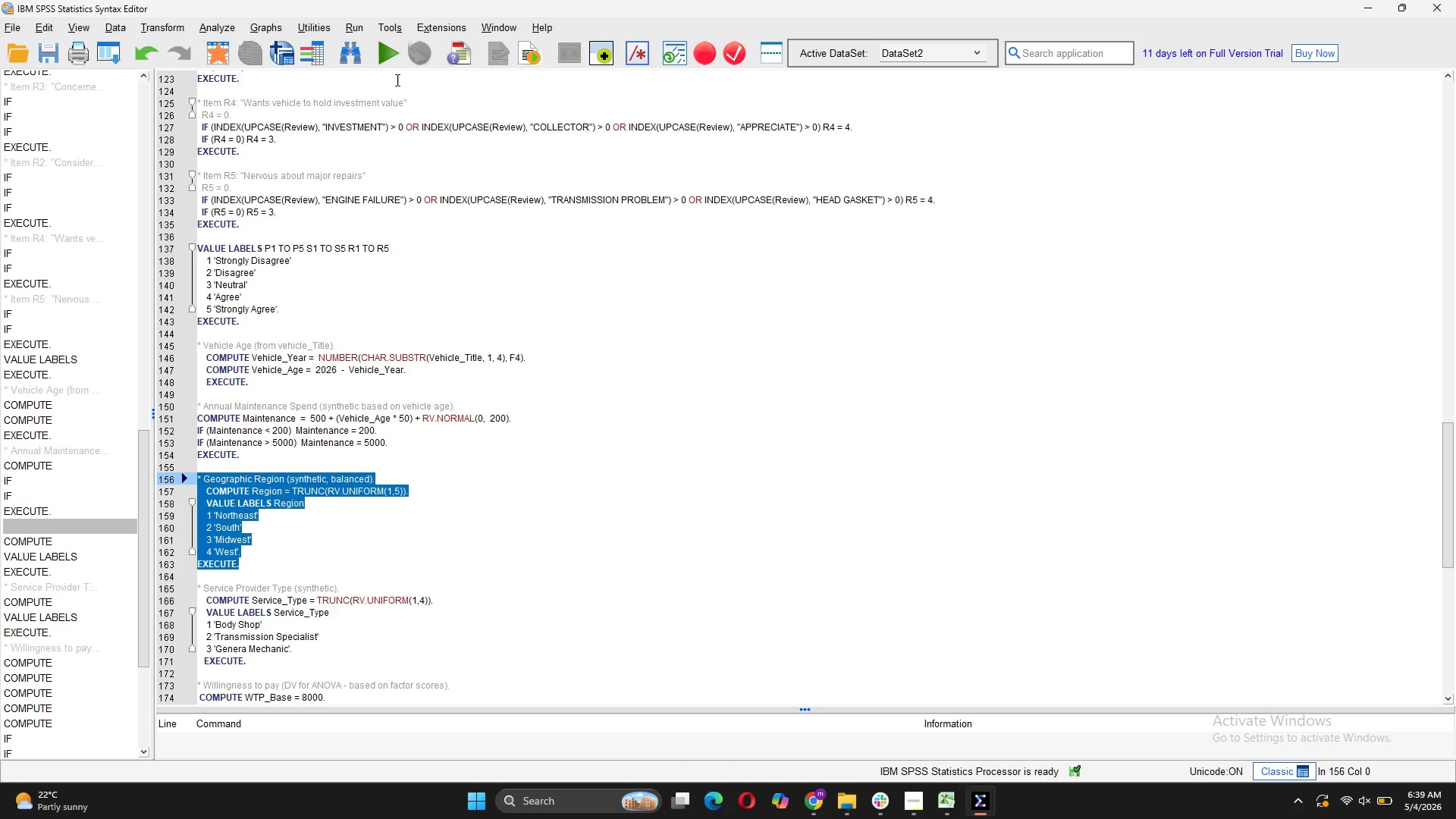 
left_click([397, 61])
 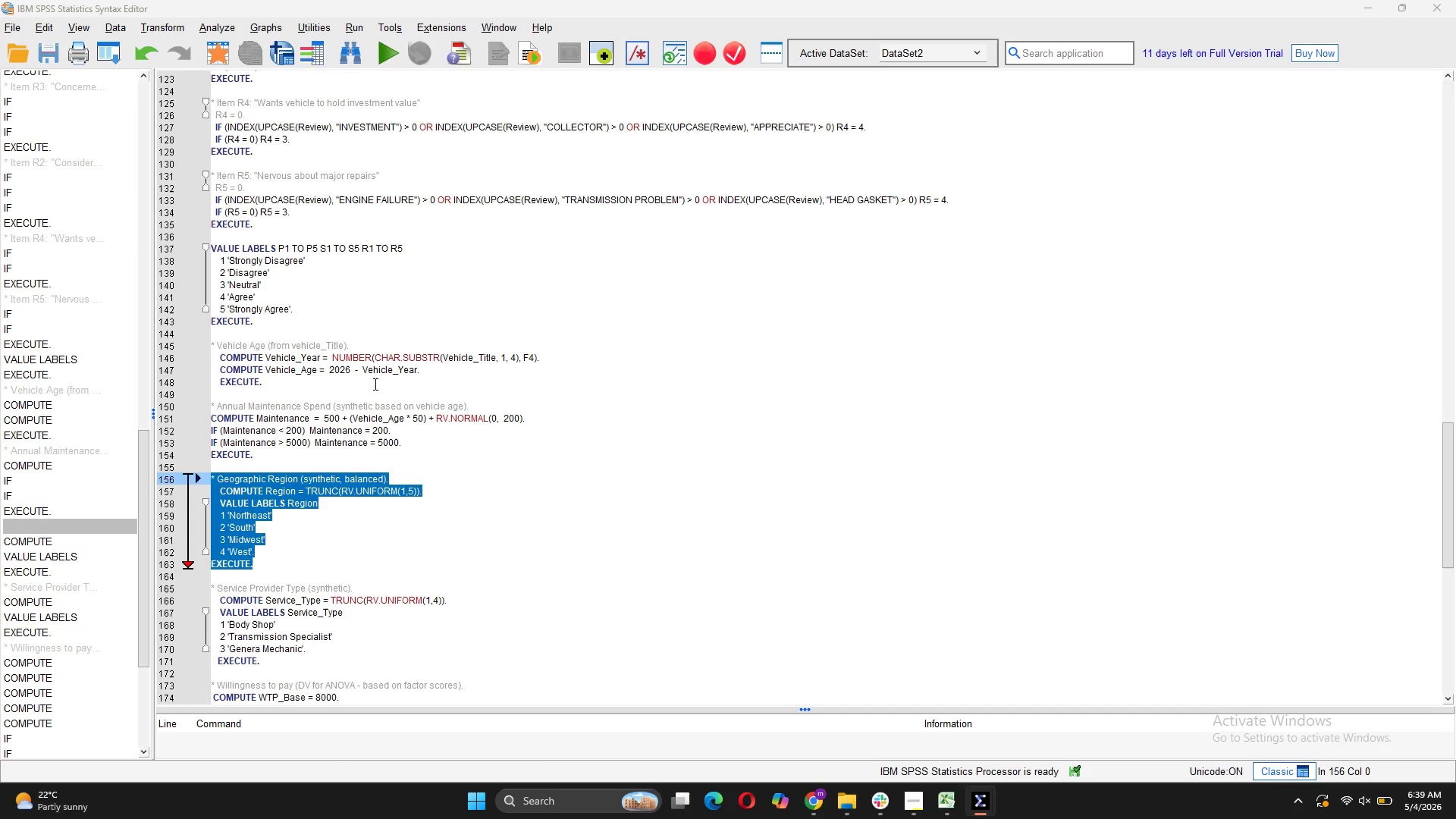 
scroll: coordinate [401, 553], scroll_direction: down, amount: 2.0
 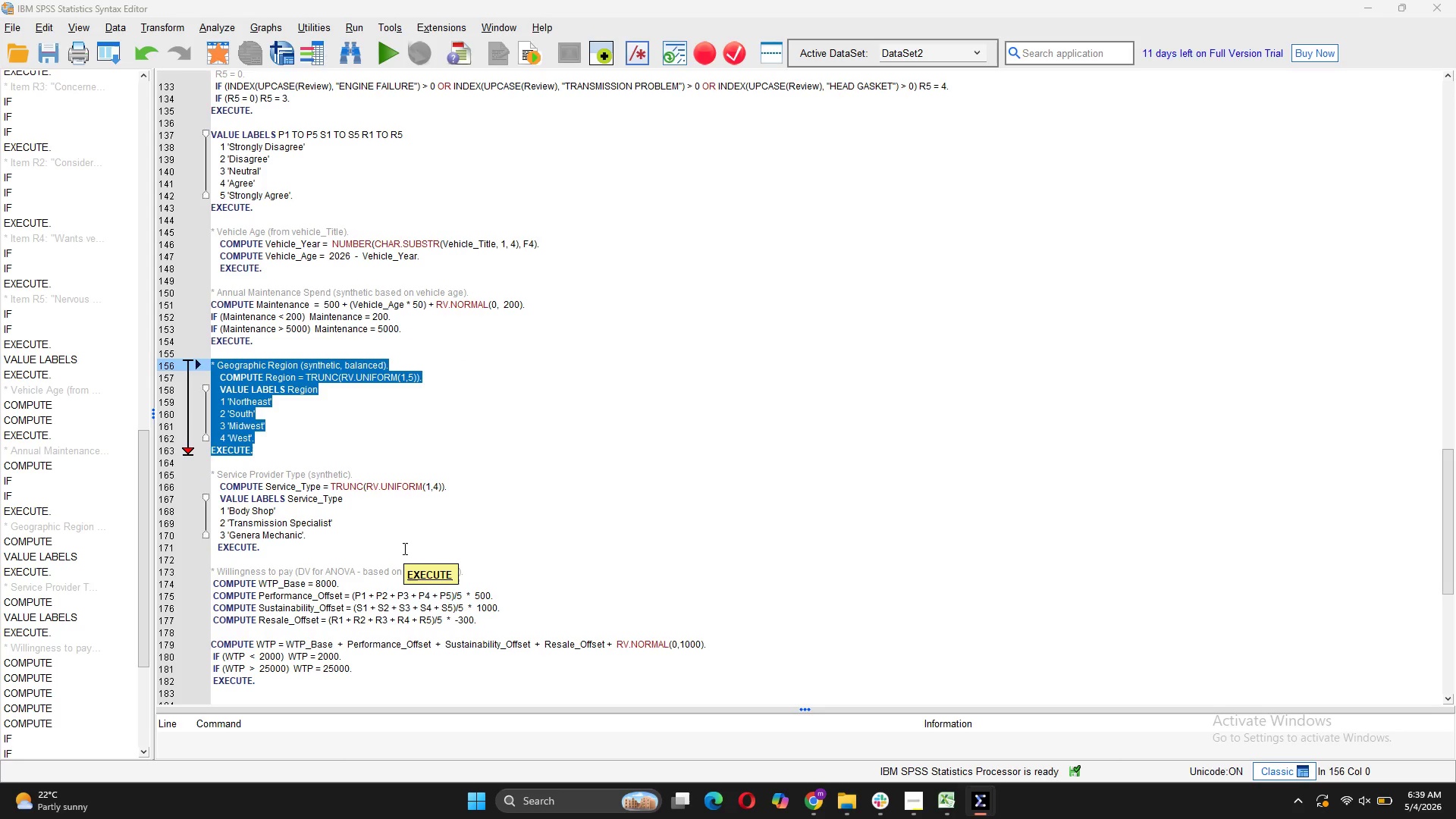 
wait(9.26)
 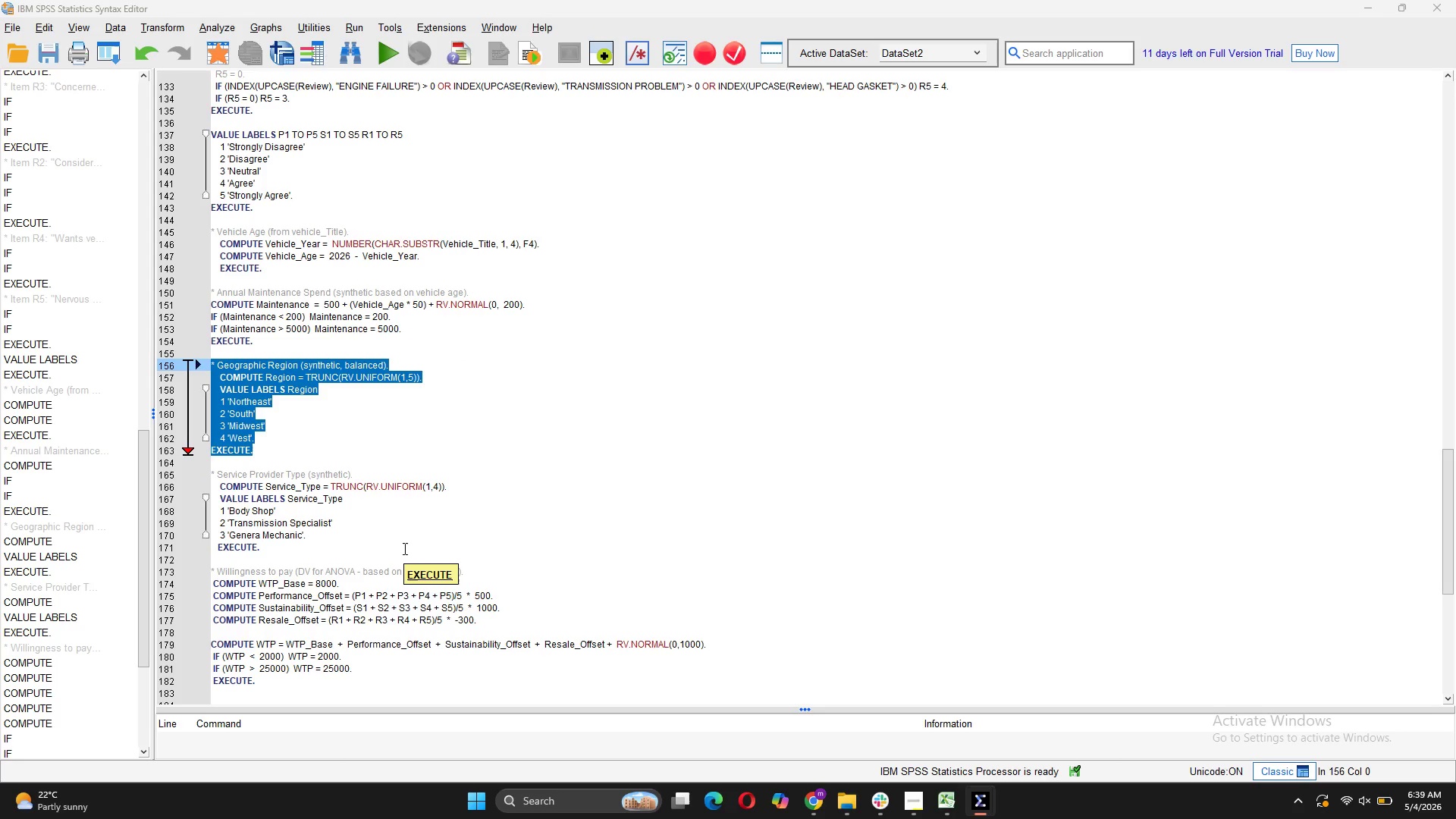 
left_click_drag(start_coordinate=[269, 544], to_coordinate=[210, 472])
 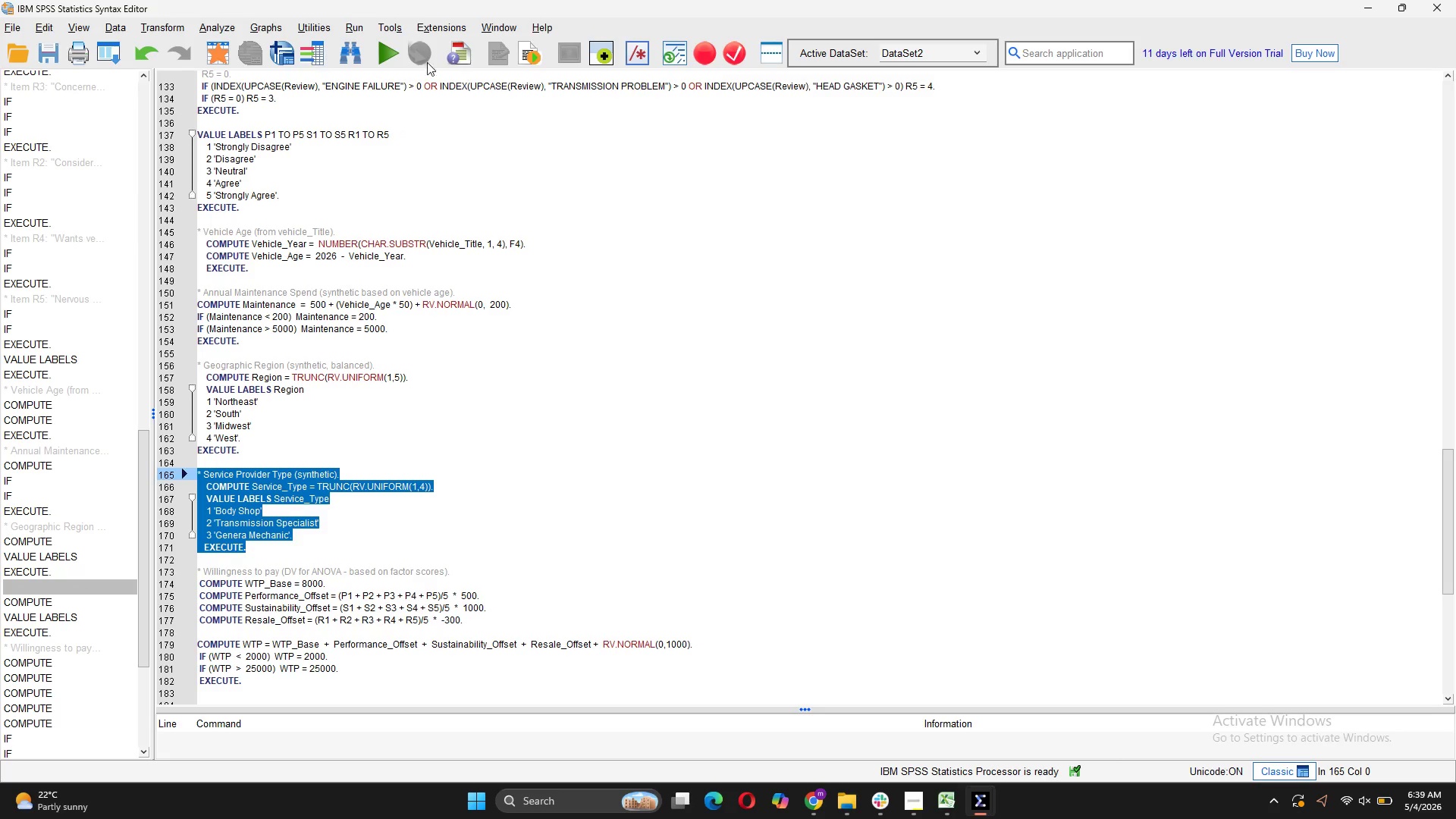 
left_click([397, 58])
 